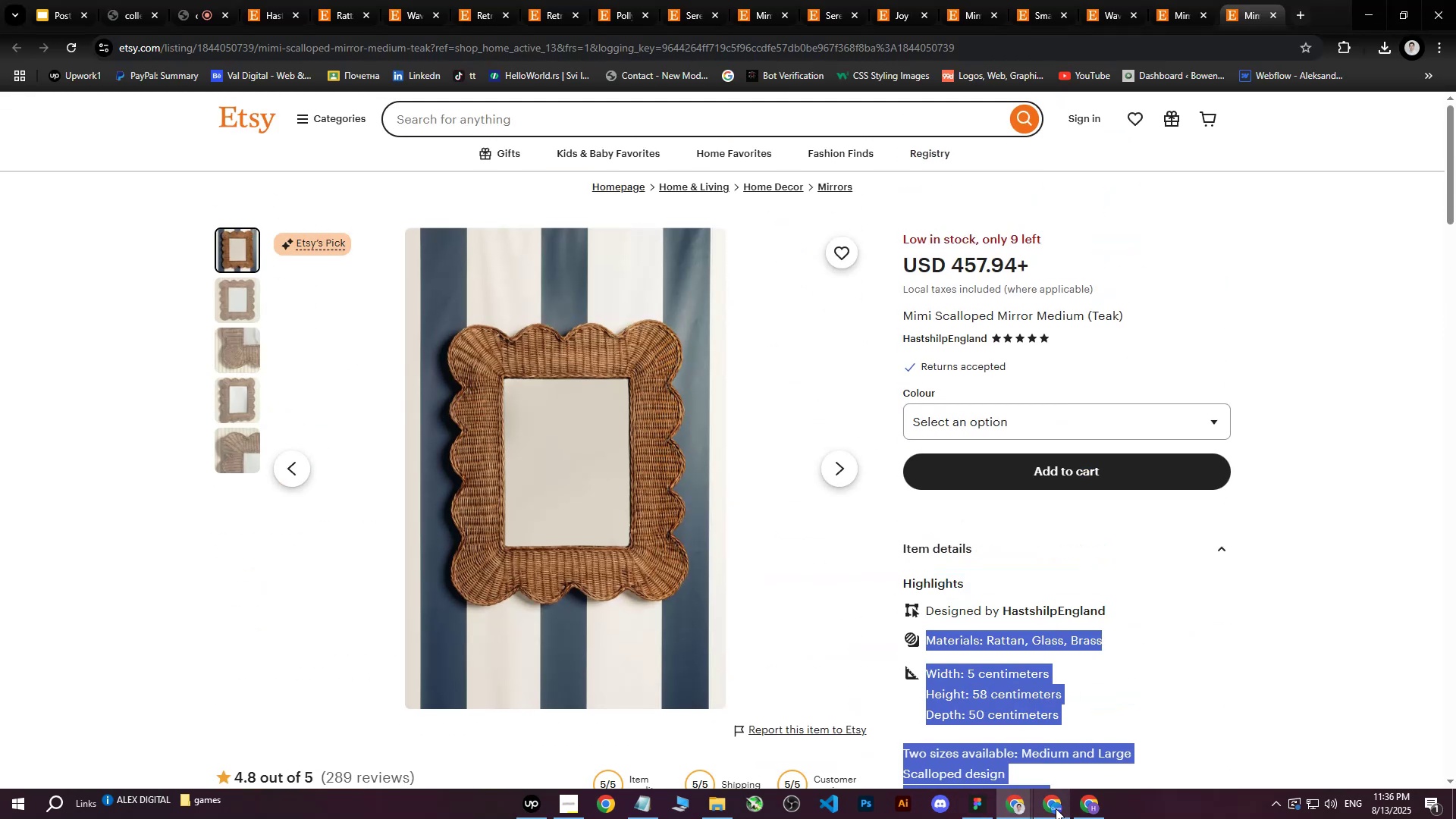 
left_click([1093, 805])
 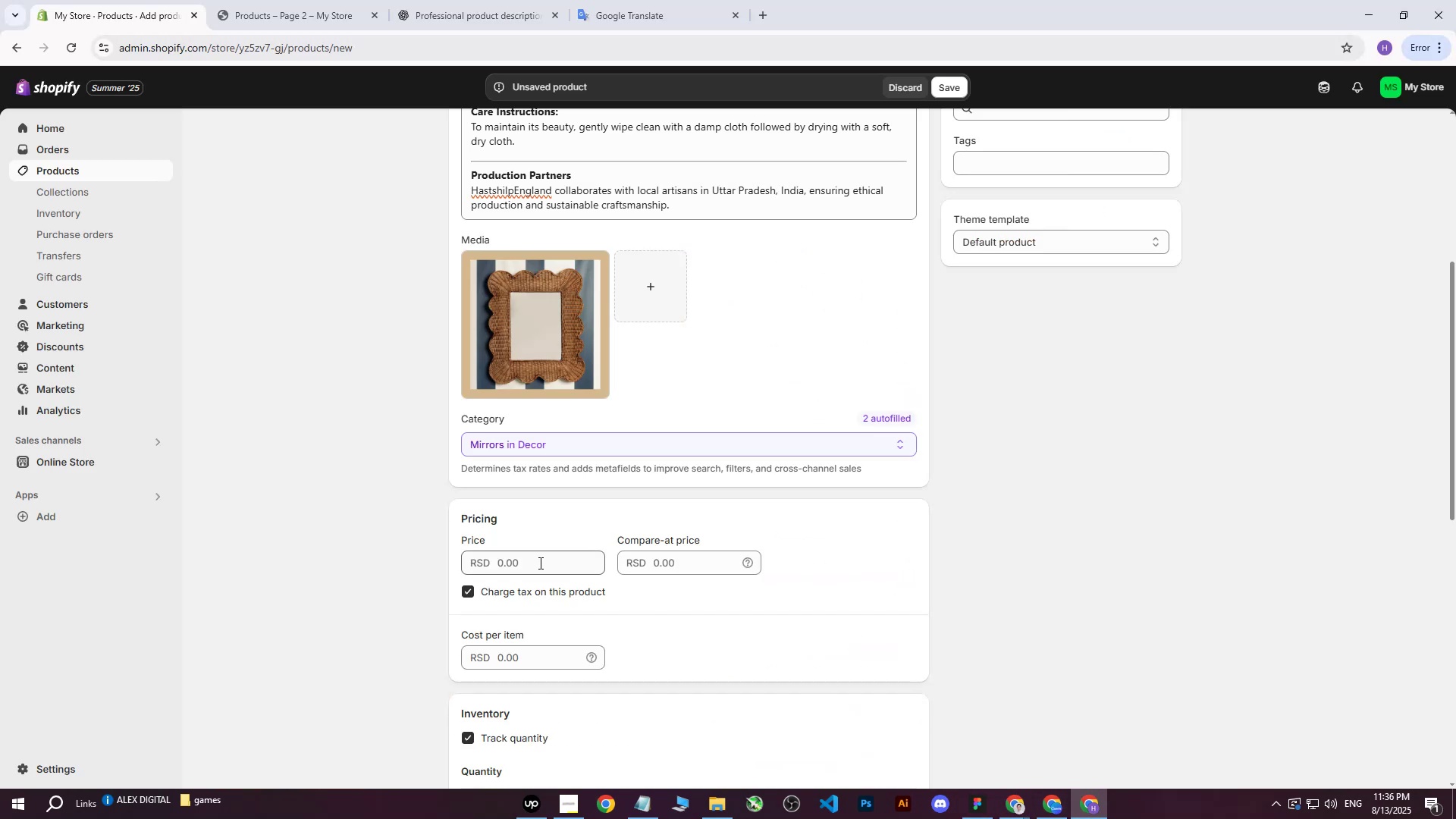 
left_click([539, 563])
 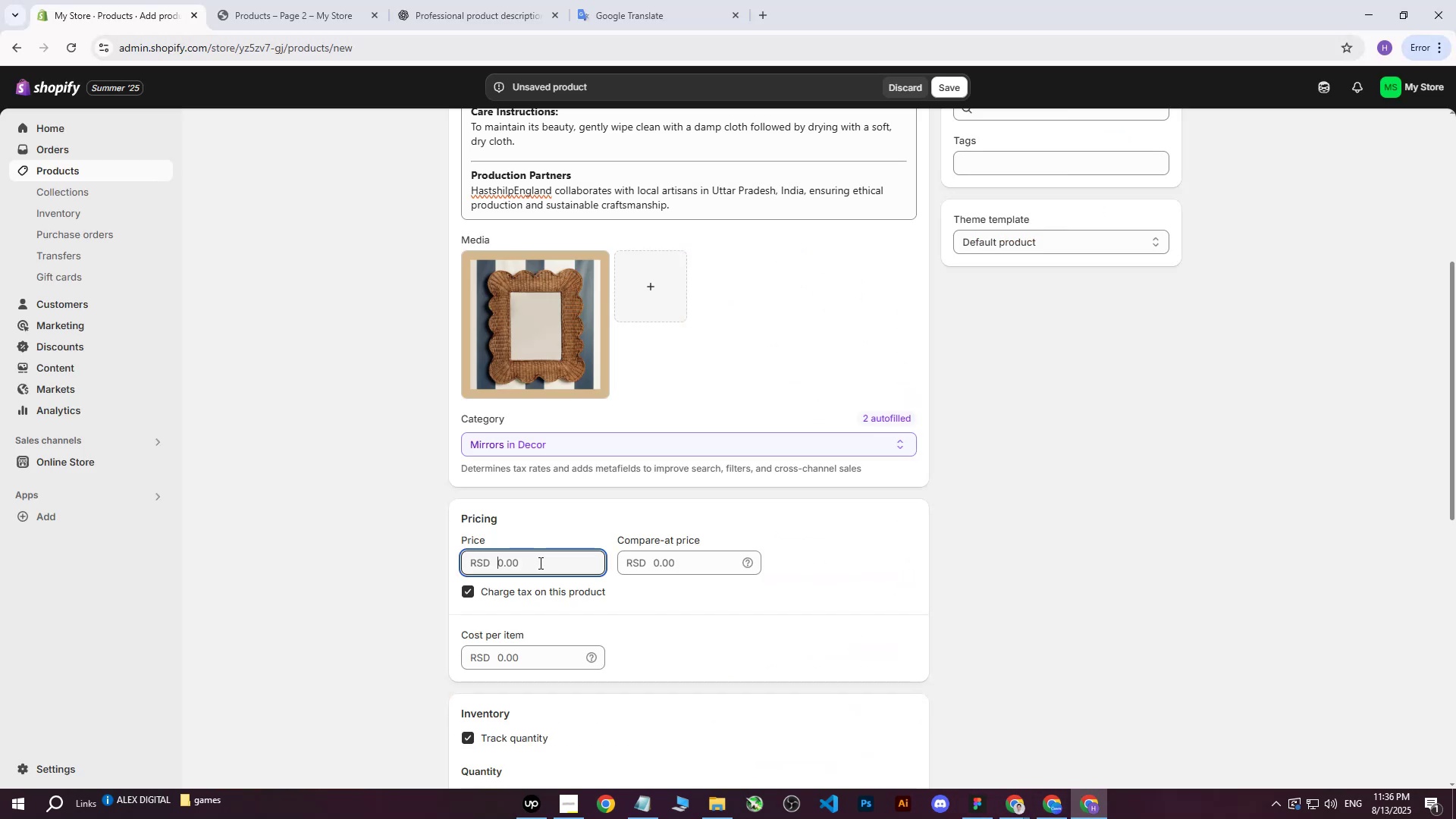 
type(45000)
key(Tab)
key(Tab)
key(Tab)
key(Tab)
type(27000)
 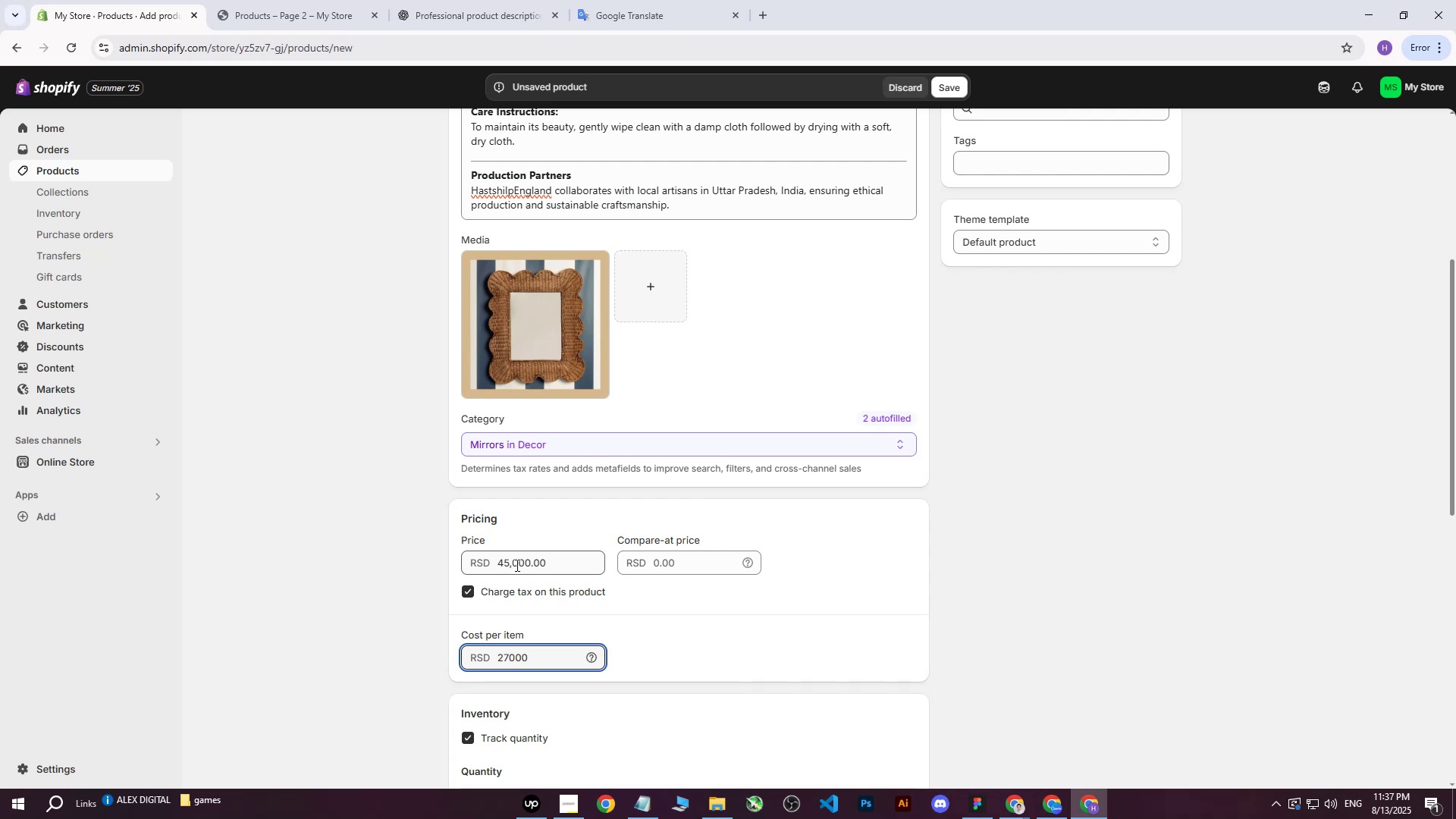 
left_click([374, 563])
 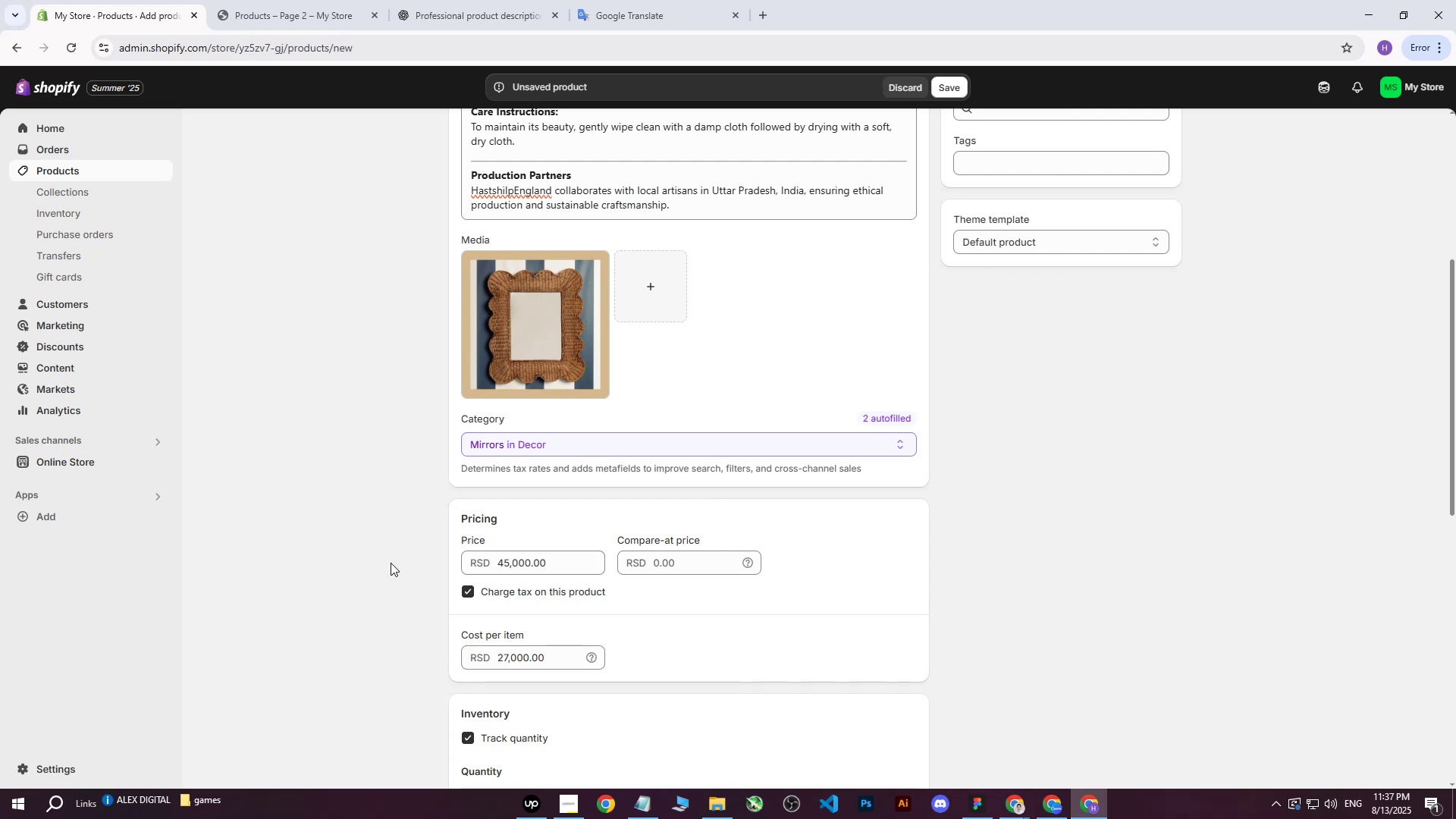 
scroll: coordinate [463, 563], scroll_direction: down, amount: 5.0
 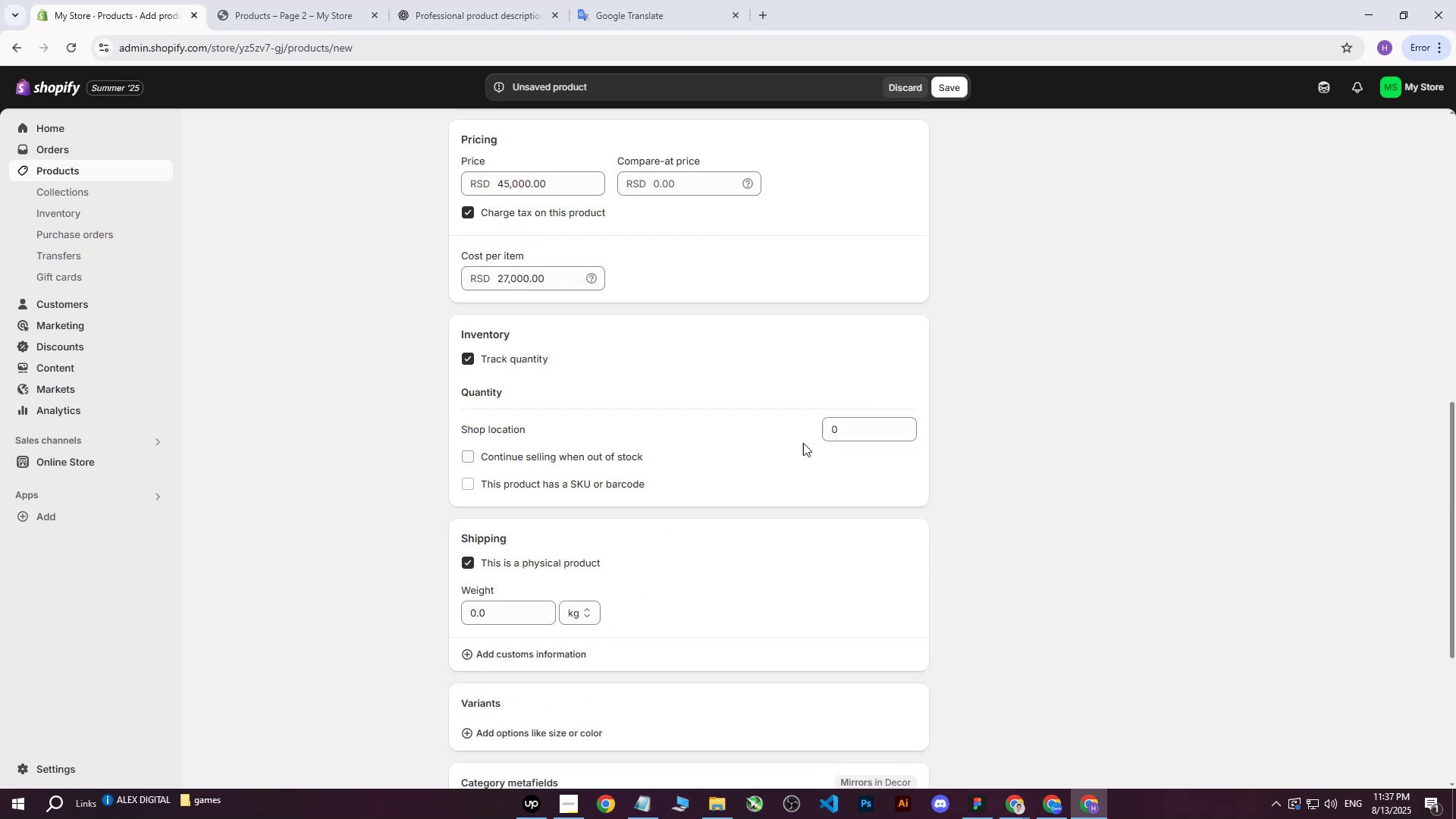 
left_click([831, 426])
 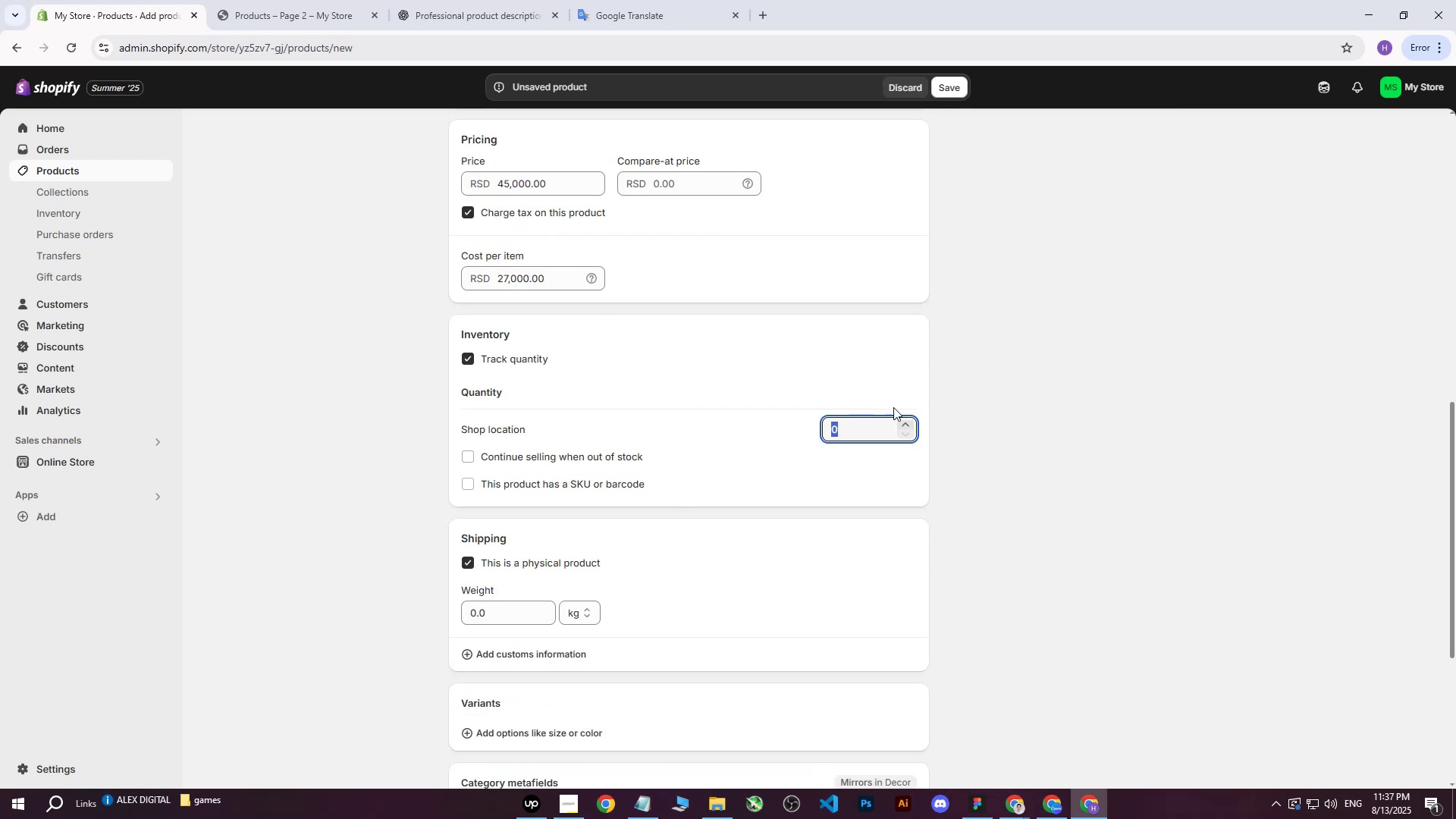 
scroll: coordinate [883, 431], scroll_direction: down, amount: 1.0
 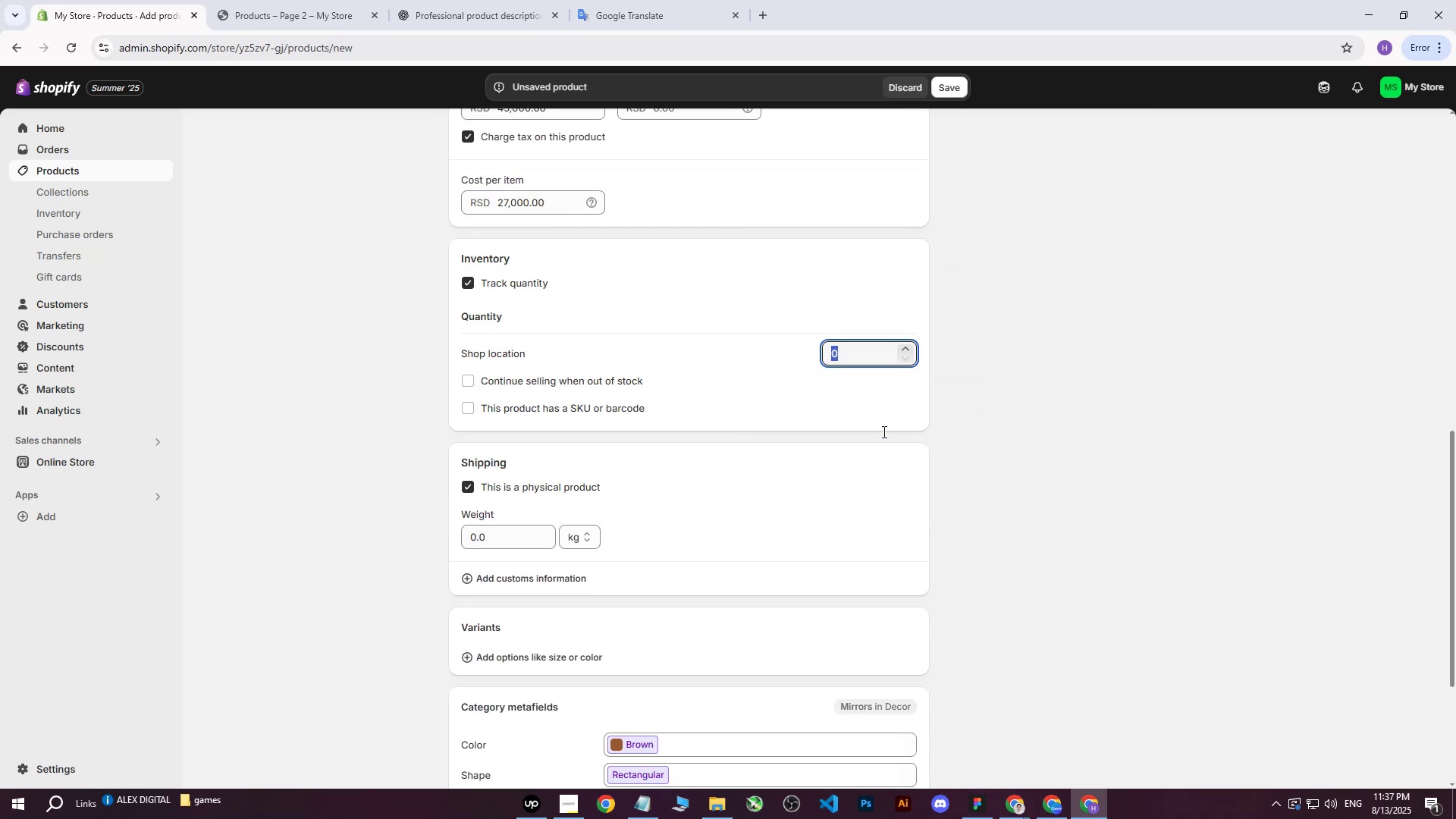 
type(110)
 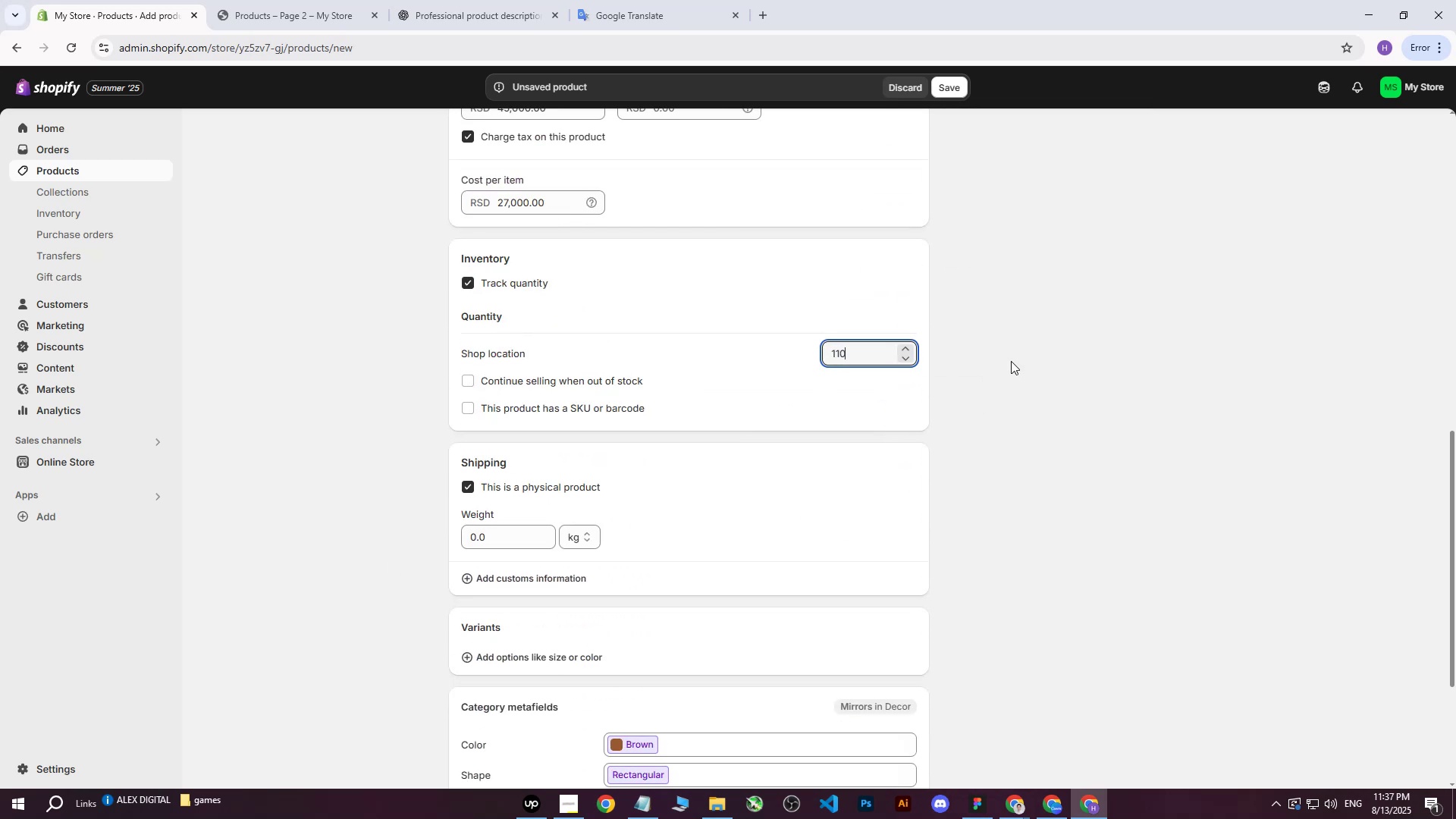 
left_click([1011, 361])
 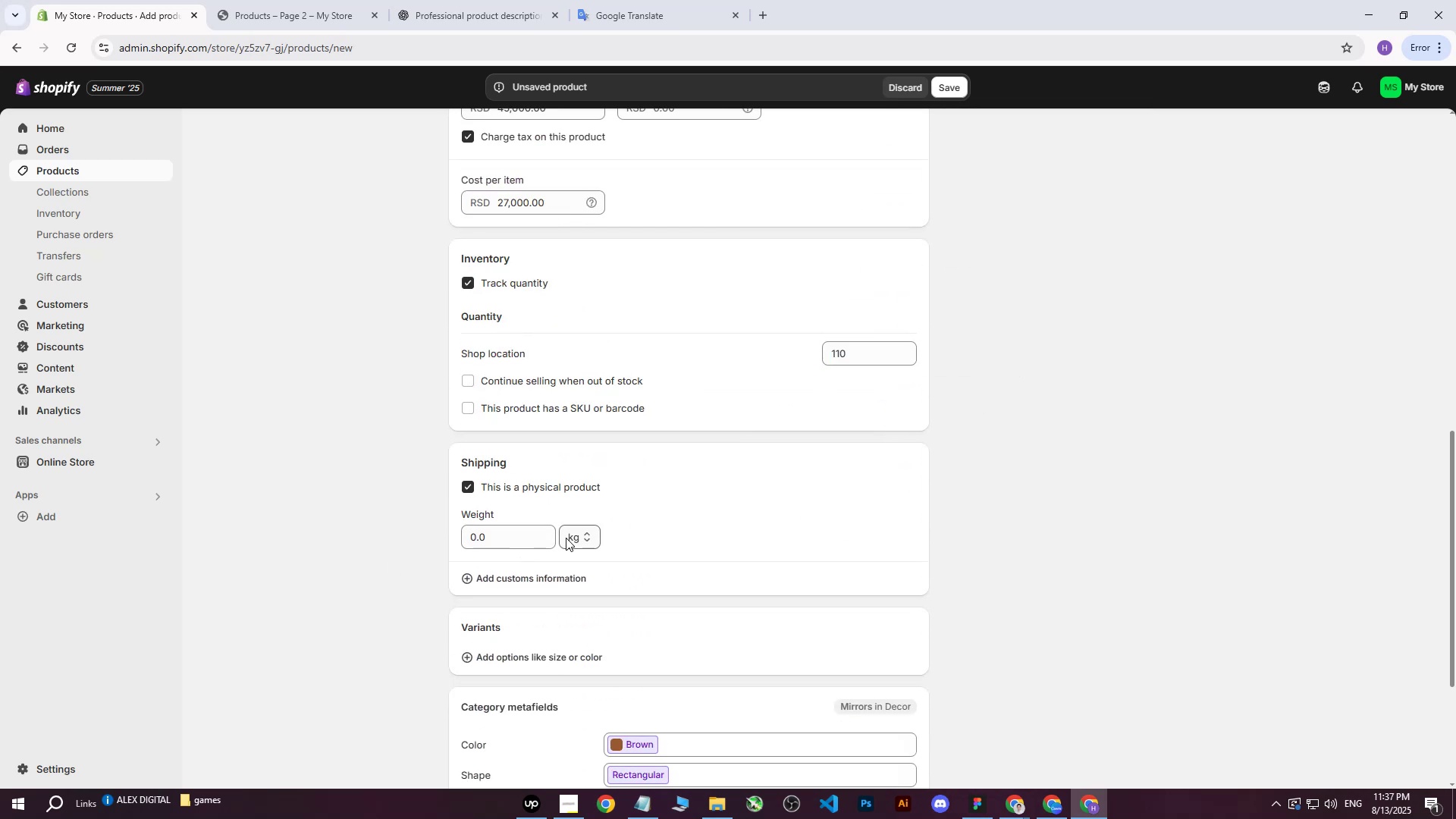 
left_click([512, 542])
 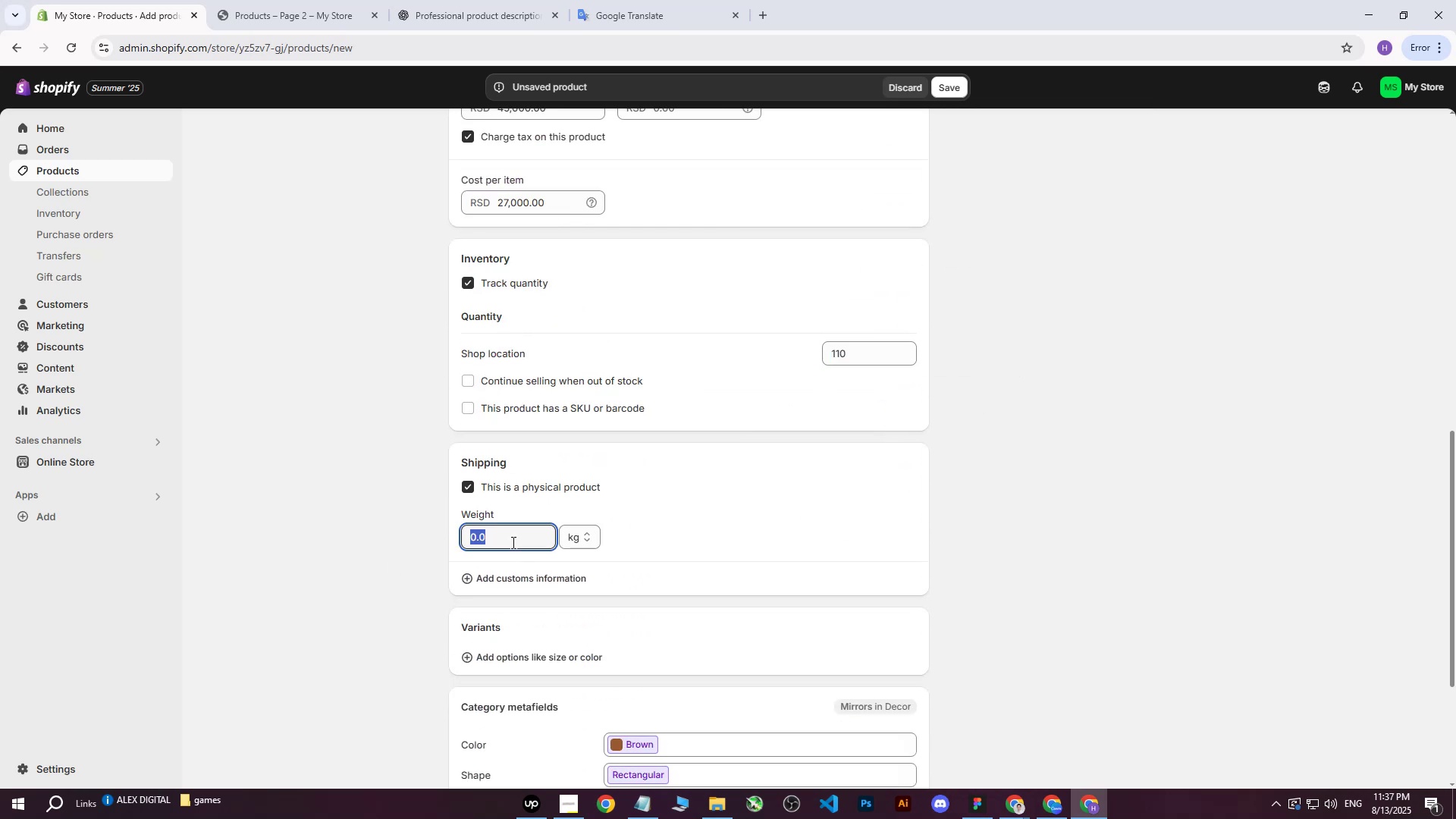 
scroll: coordinate [516, 545], scroll_direction: none, amount: 0.0
 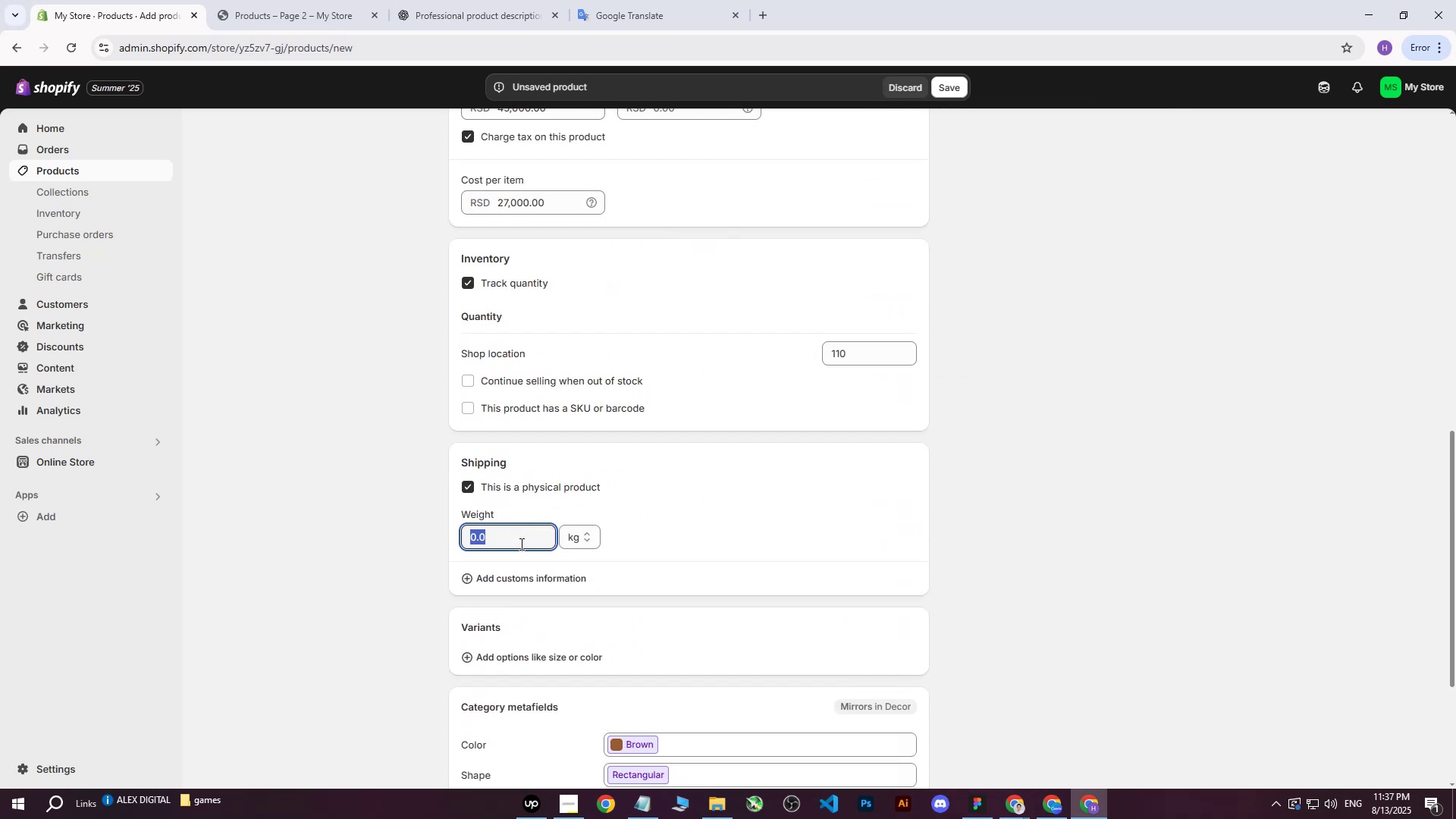 
type(10)
 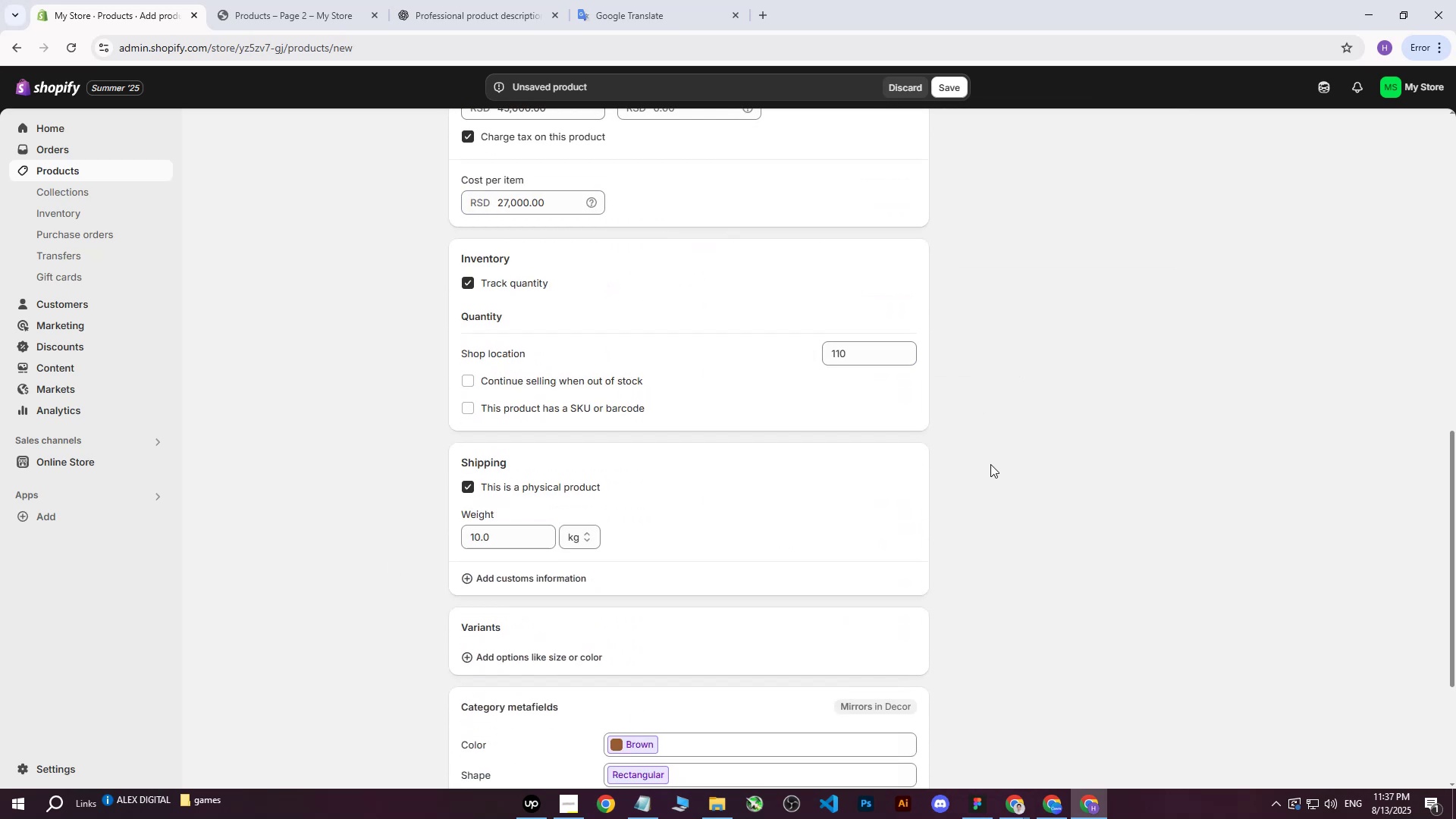 
left_click([990, 464])
 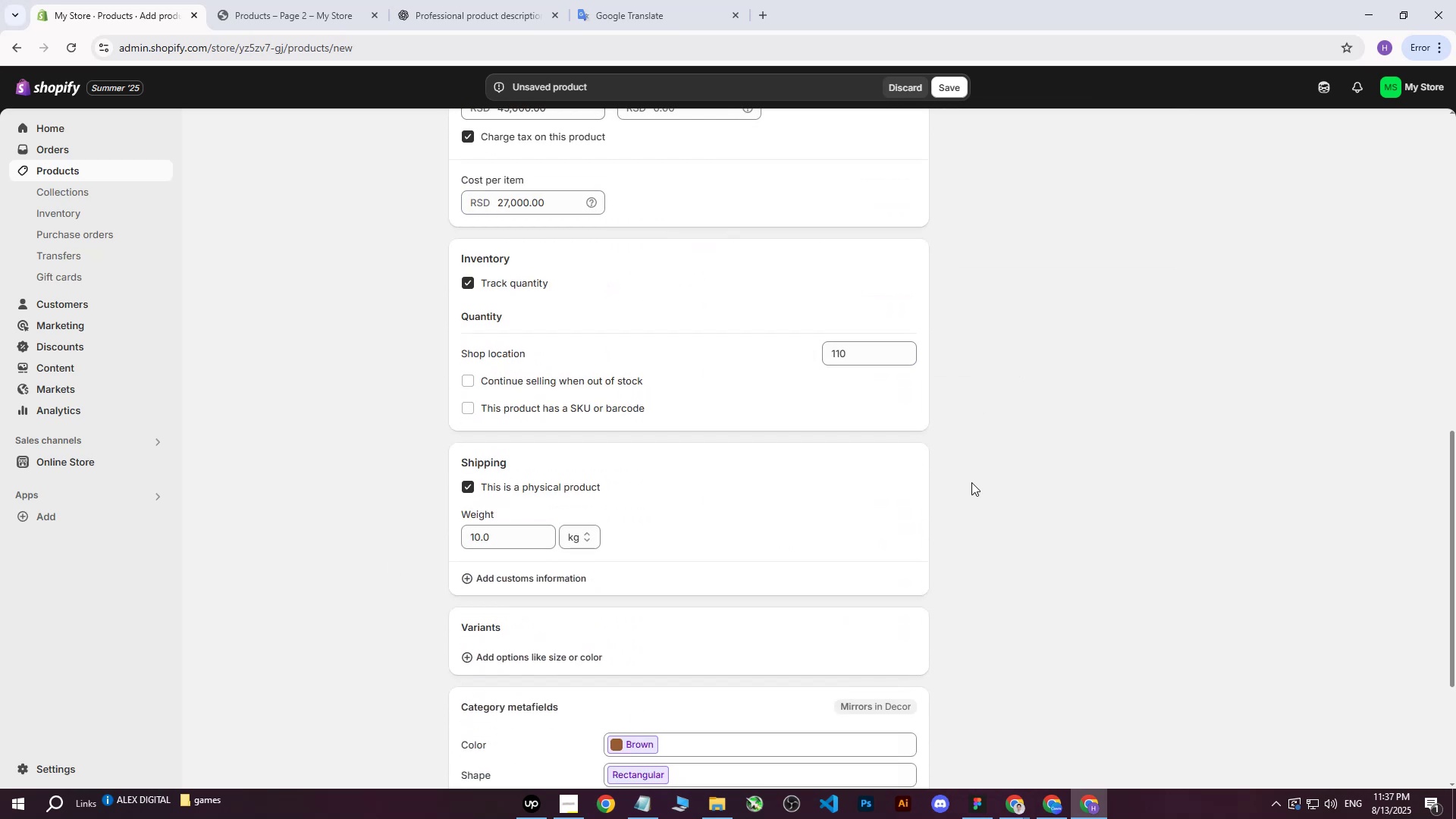 
scroll: coordinate [948, 506], scroll_direction: down, amount: 3.0
 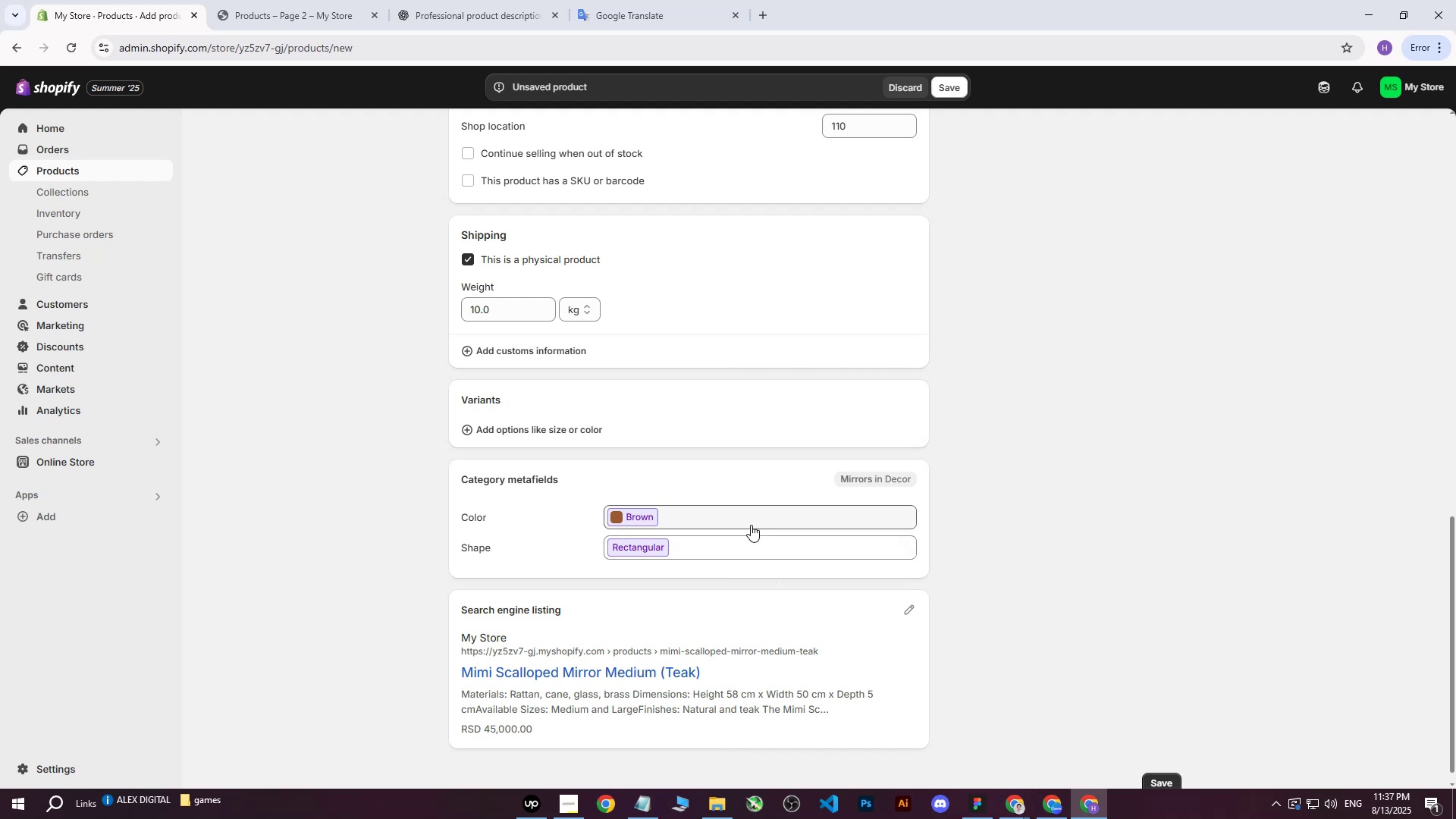 
left_click([749, 521])
 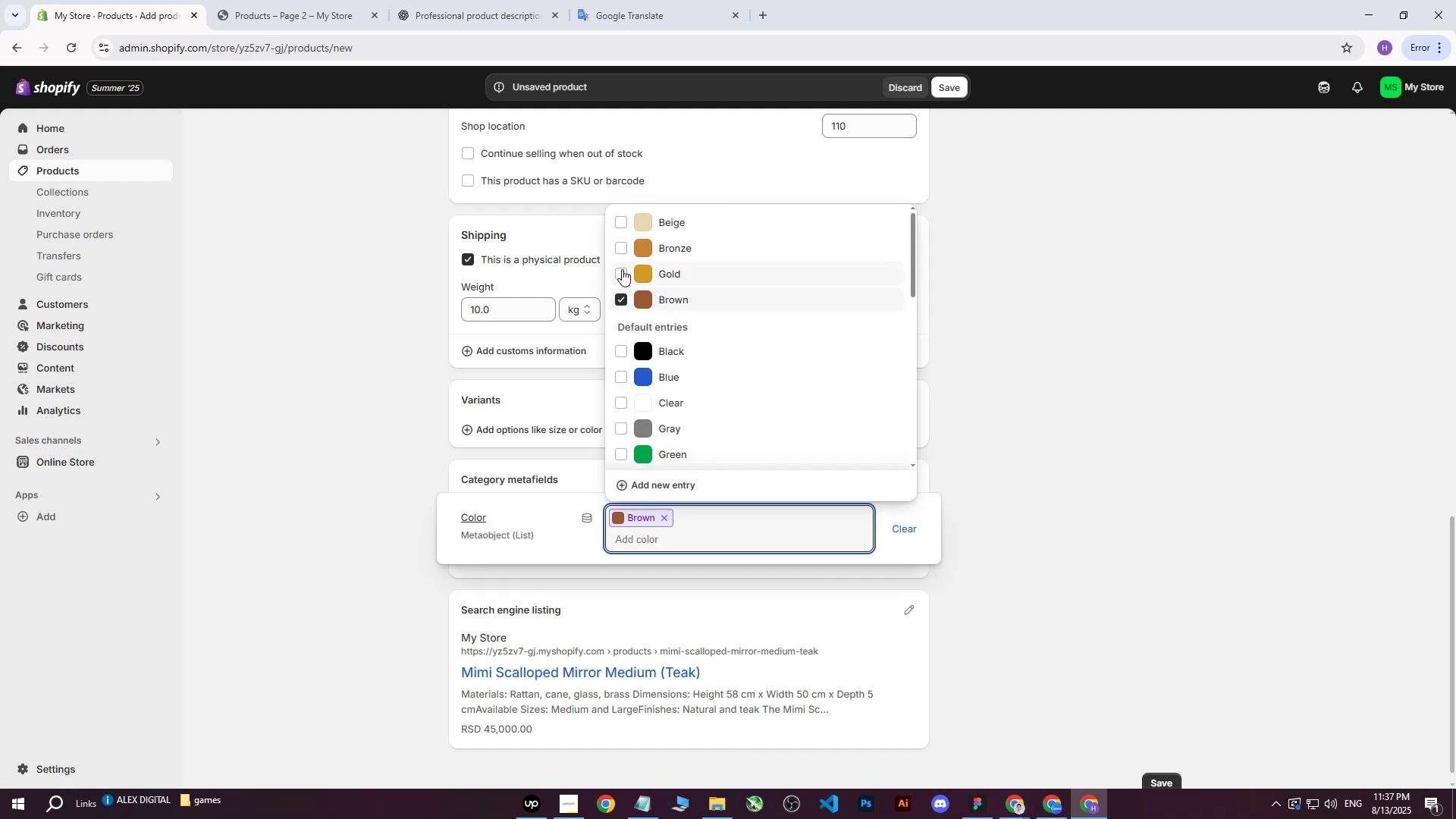 
double_click([623, 254])
 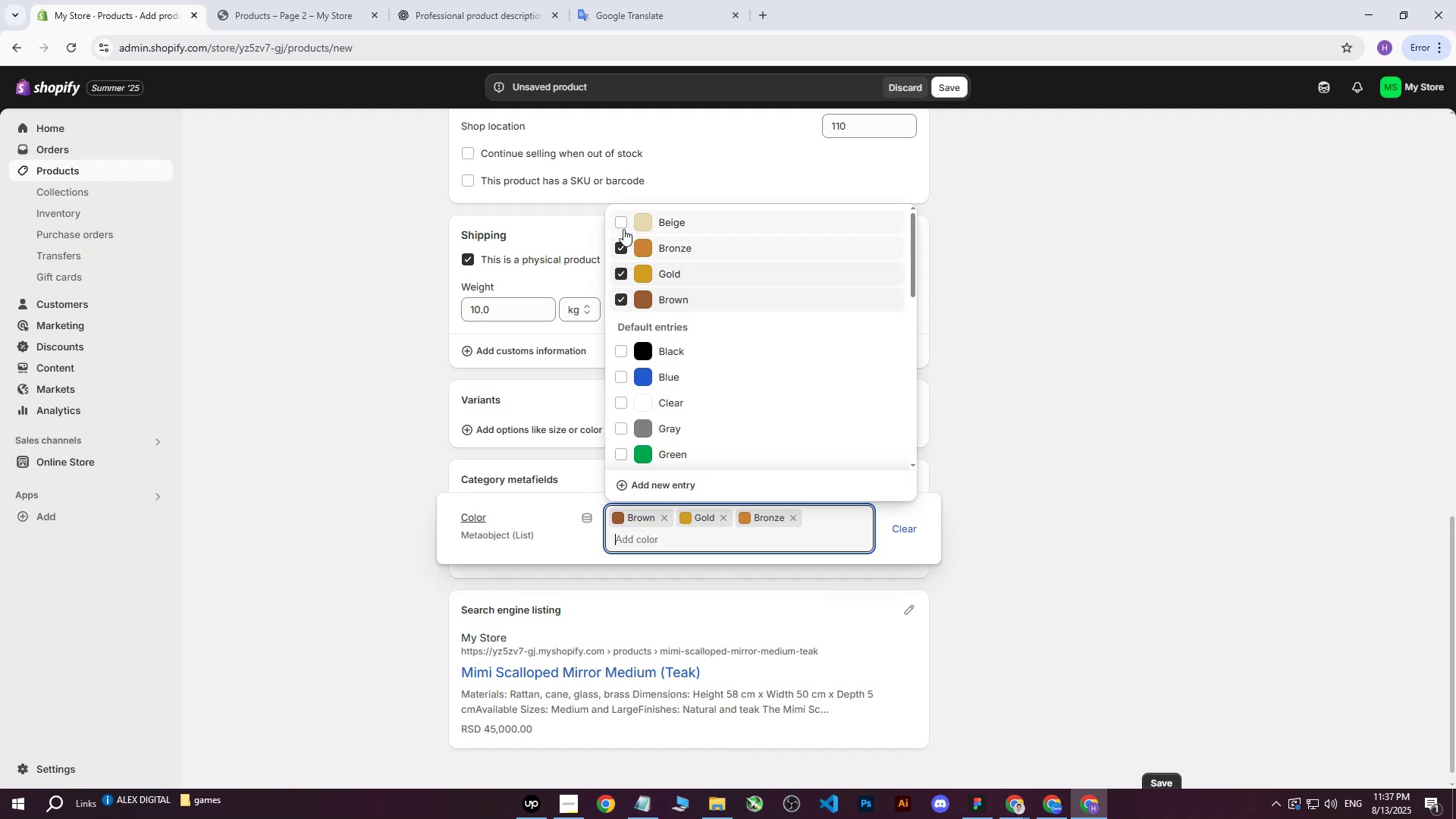 
triple_click([623, 229])
 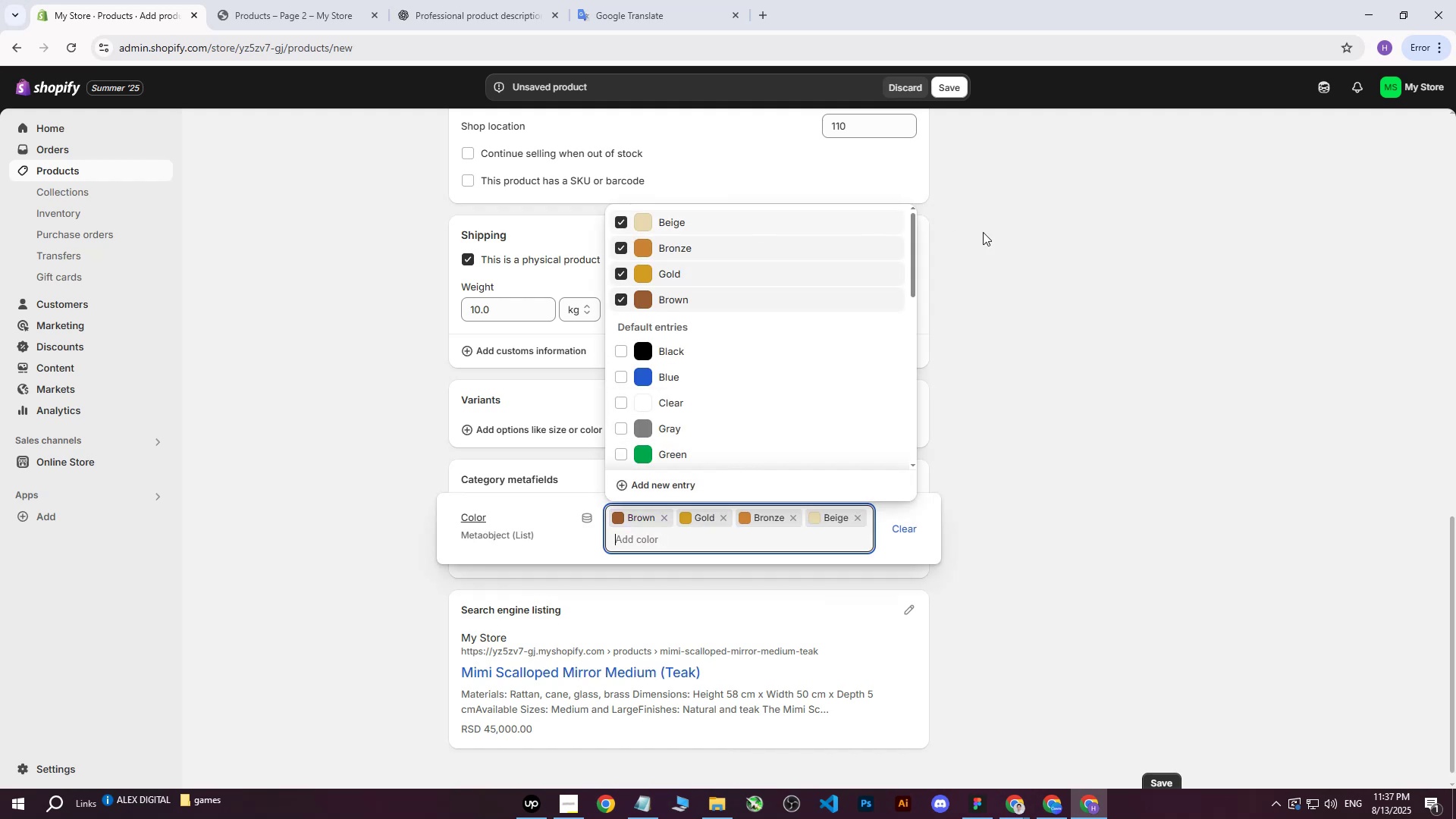 
triple_click([984, 232])
 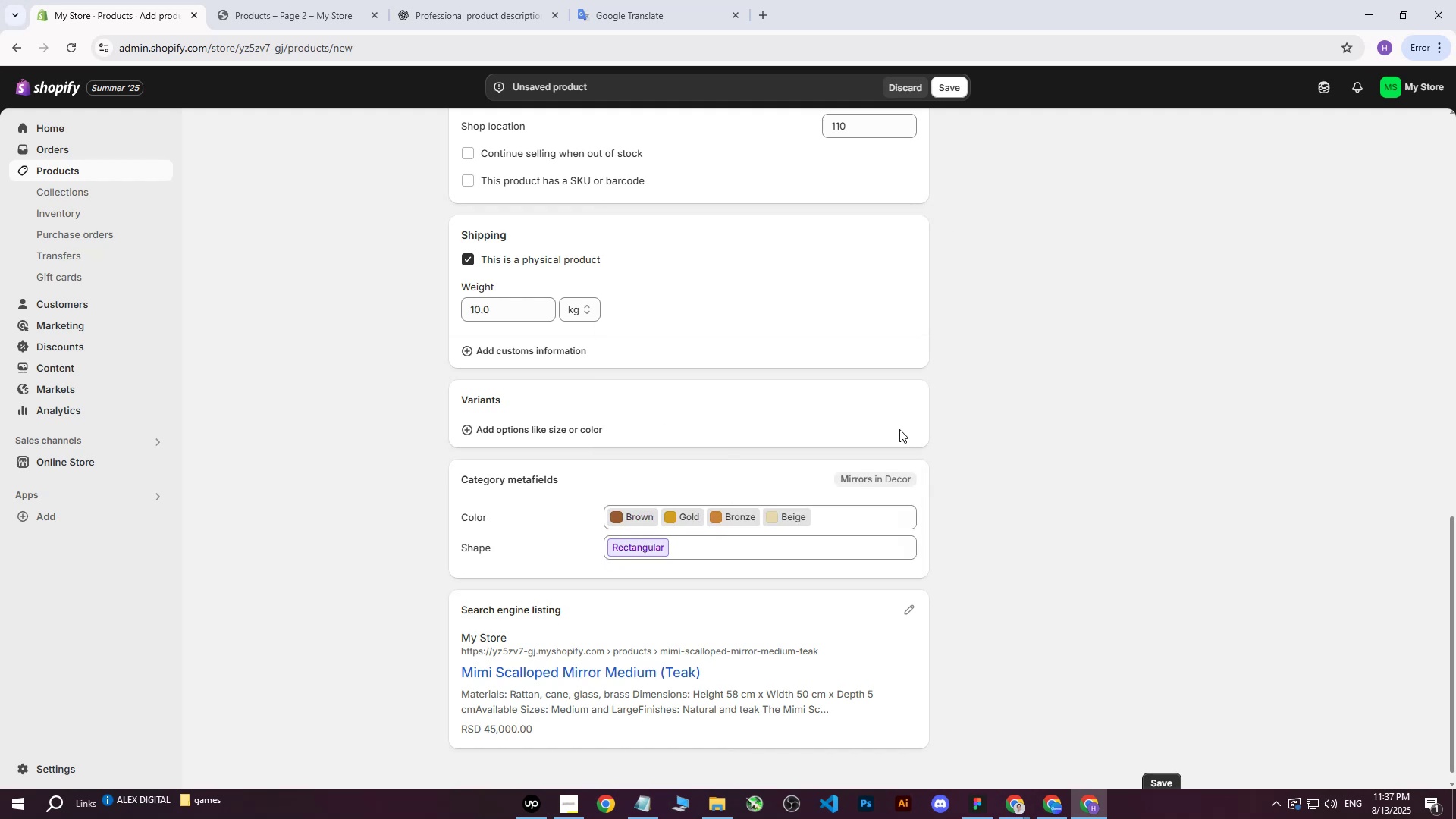 
wait(5.22)
 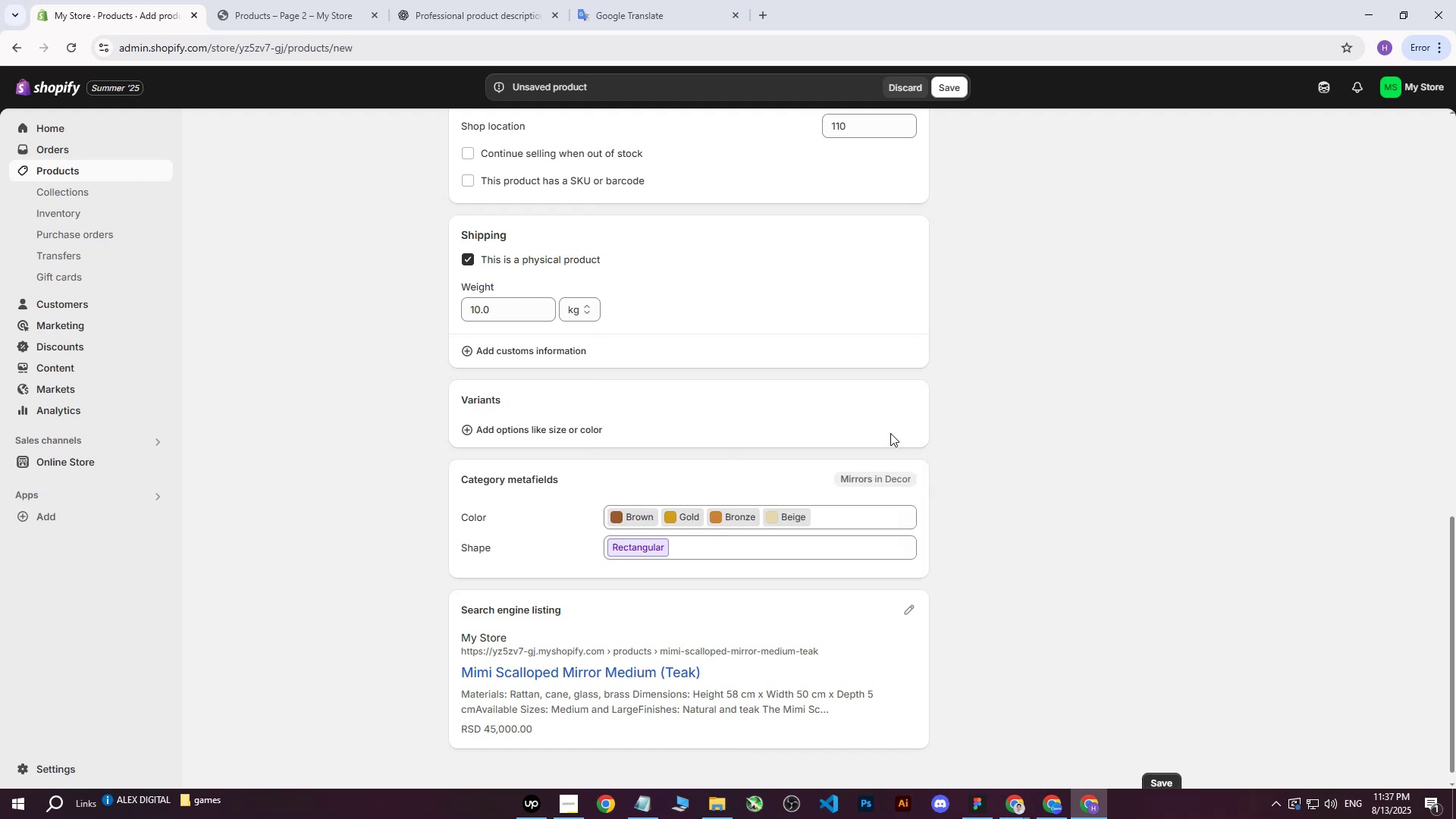 
scroll: coordinate [892, 470], scroll_direction: up, amount: 15.0
 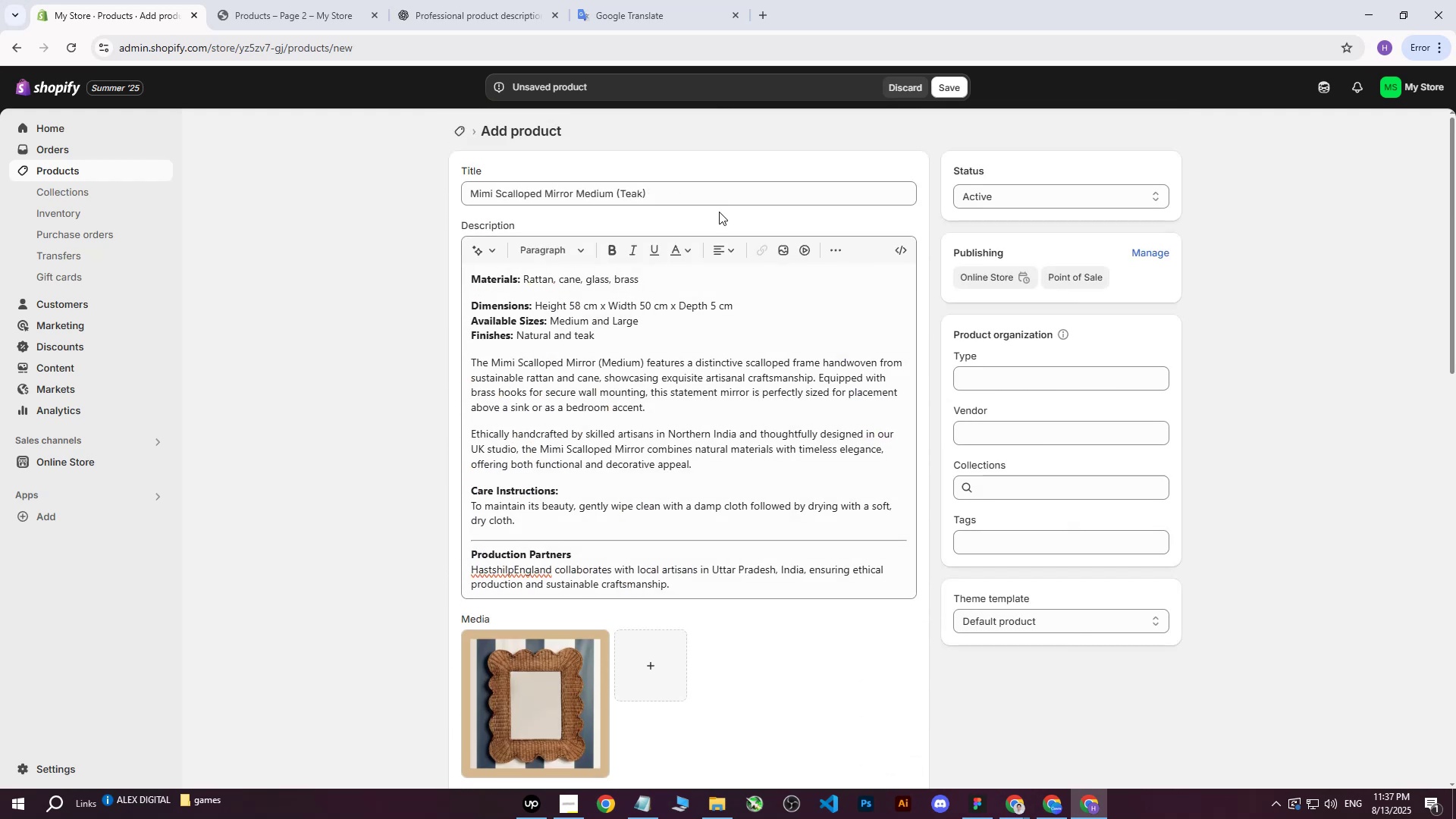 
left_click_drag(start_coordinate=[703, 196], to_coordinate=[383, 184])
 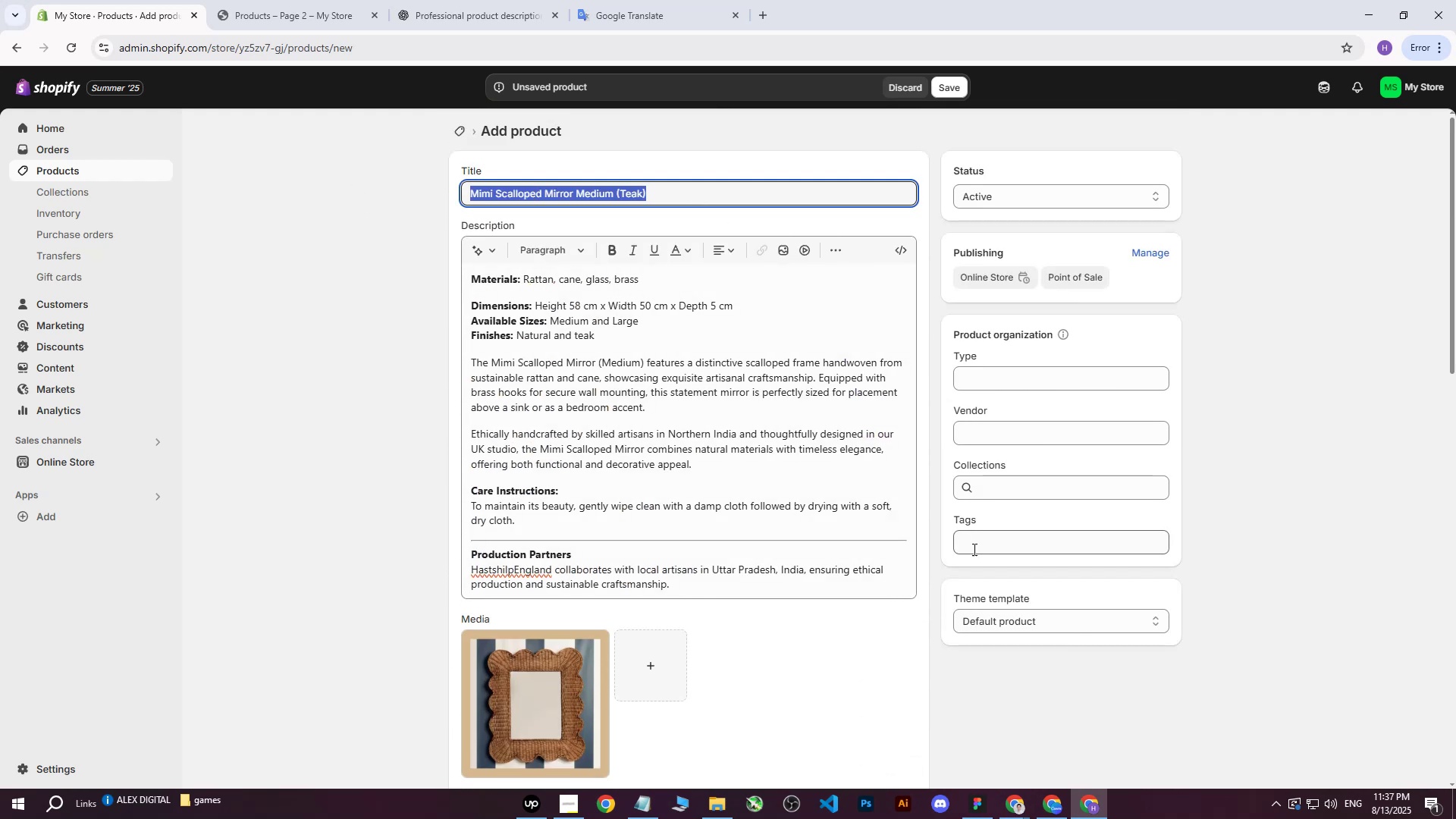 
key(Control+ControlLeft)
 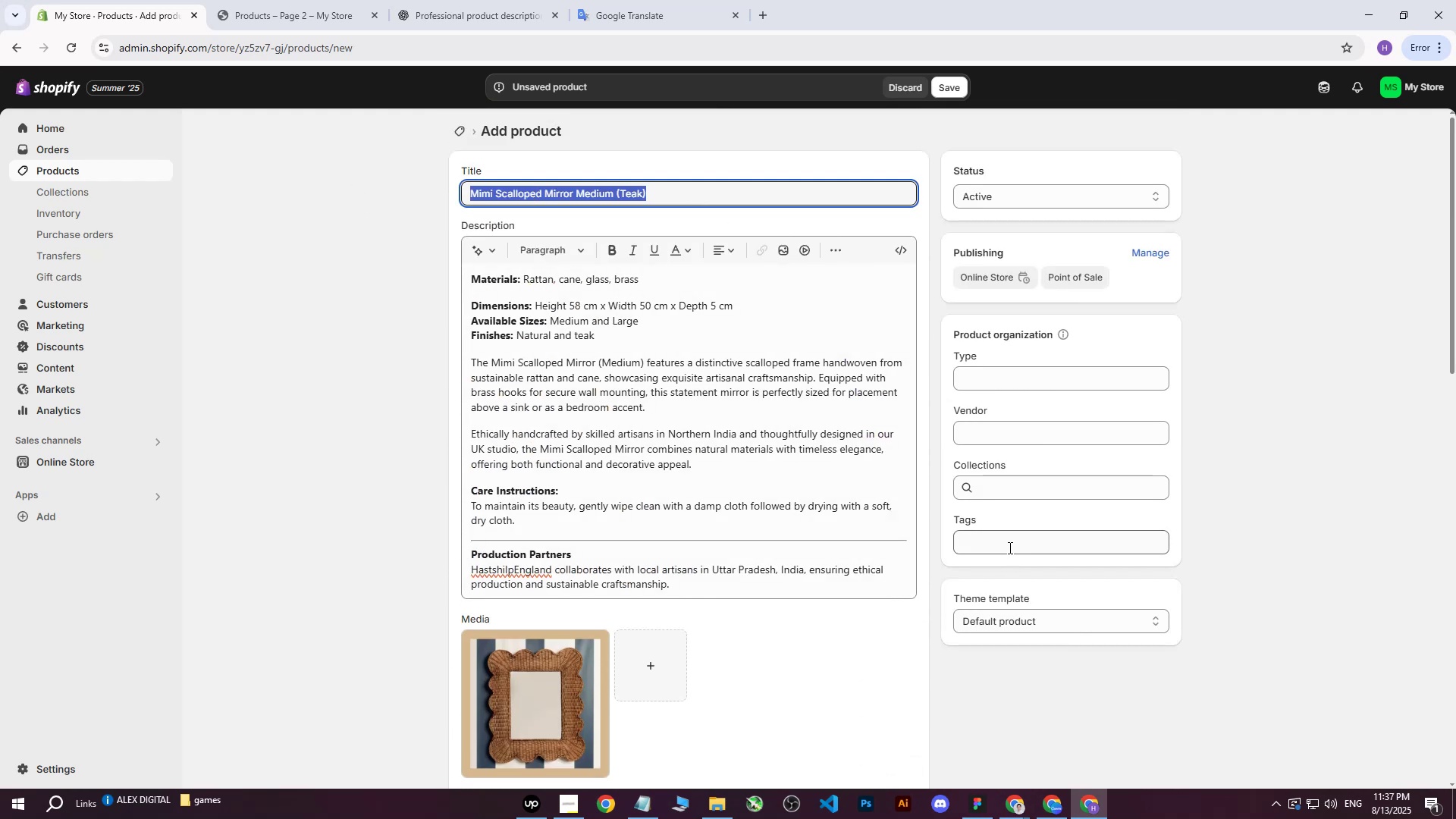 
key(Control+C)
 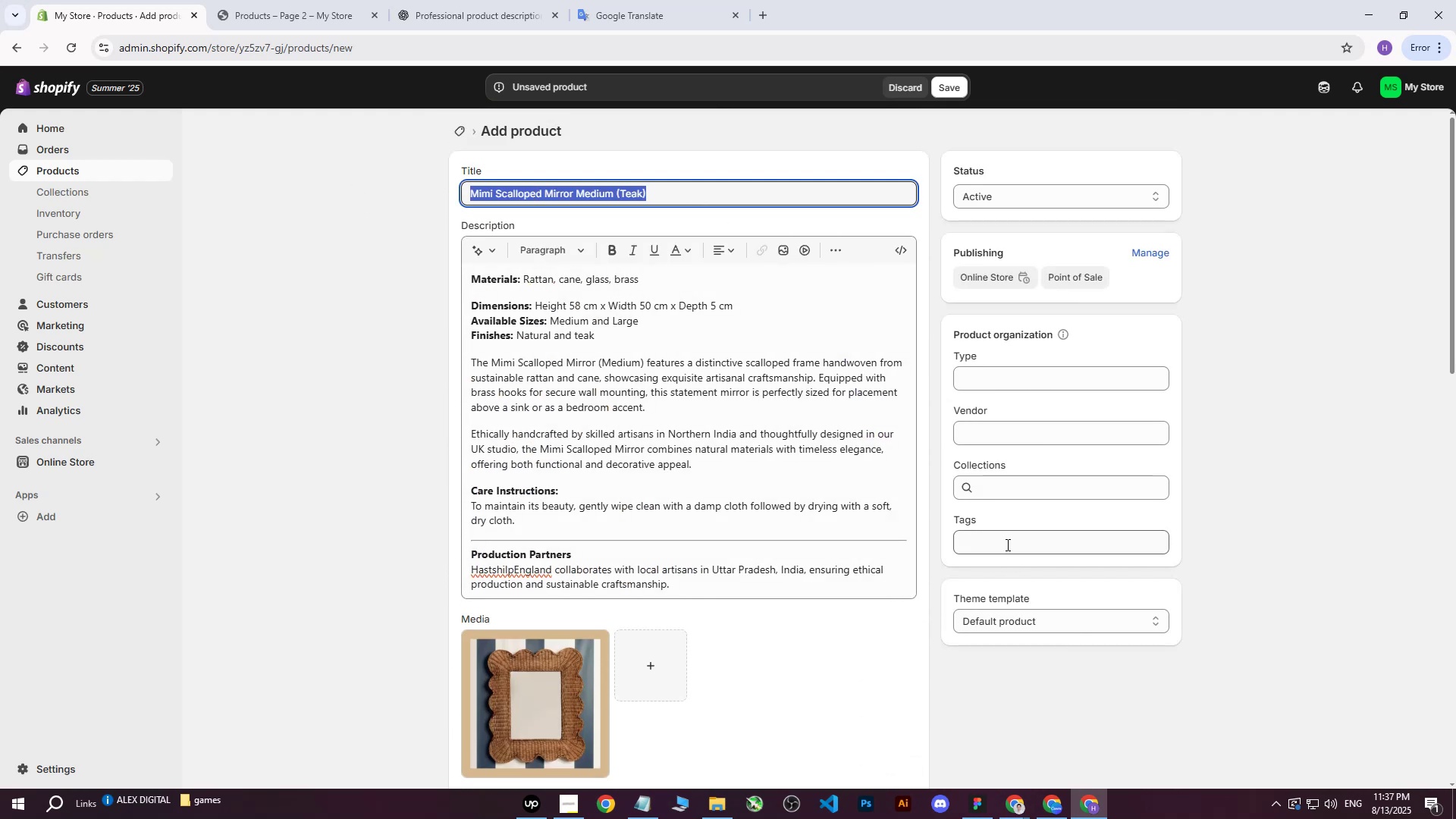 
left_click([1006, 544])
 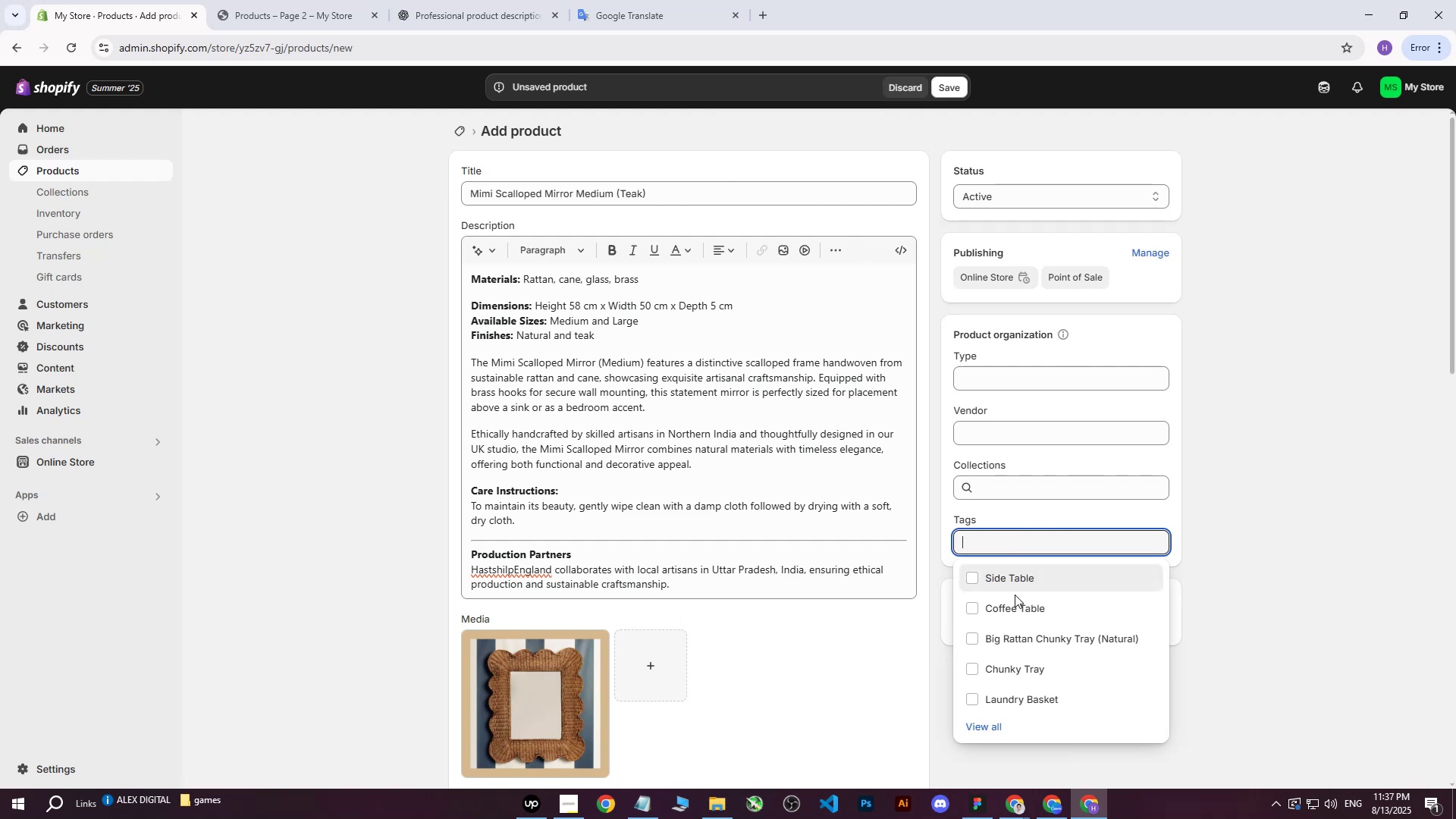 
key(Control+ControlLeft)
 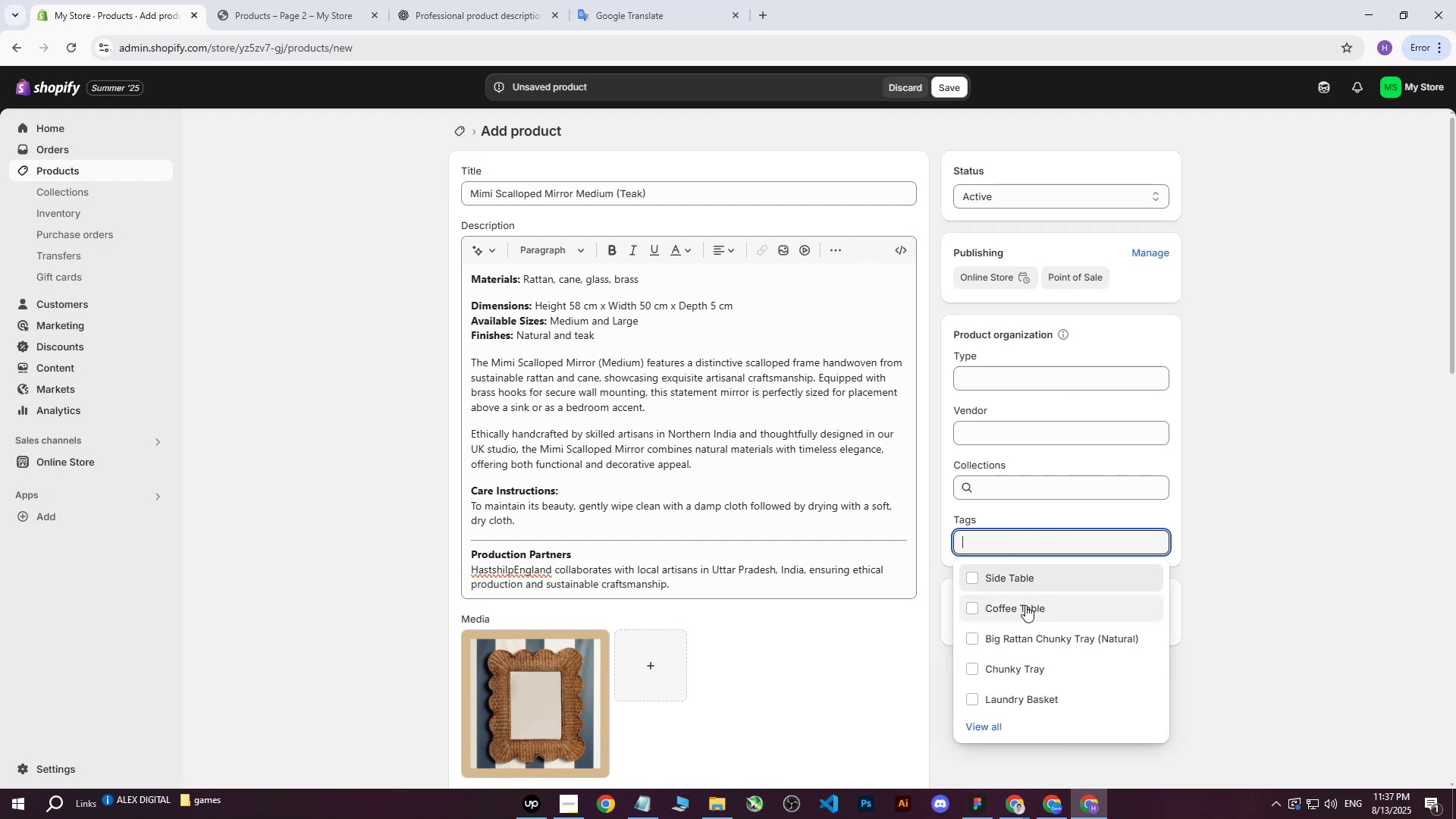 
key(Control+V)
 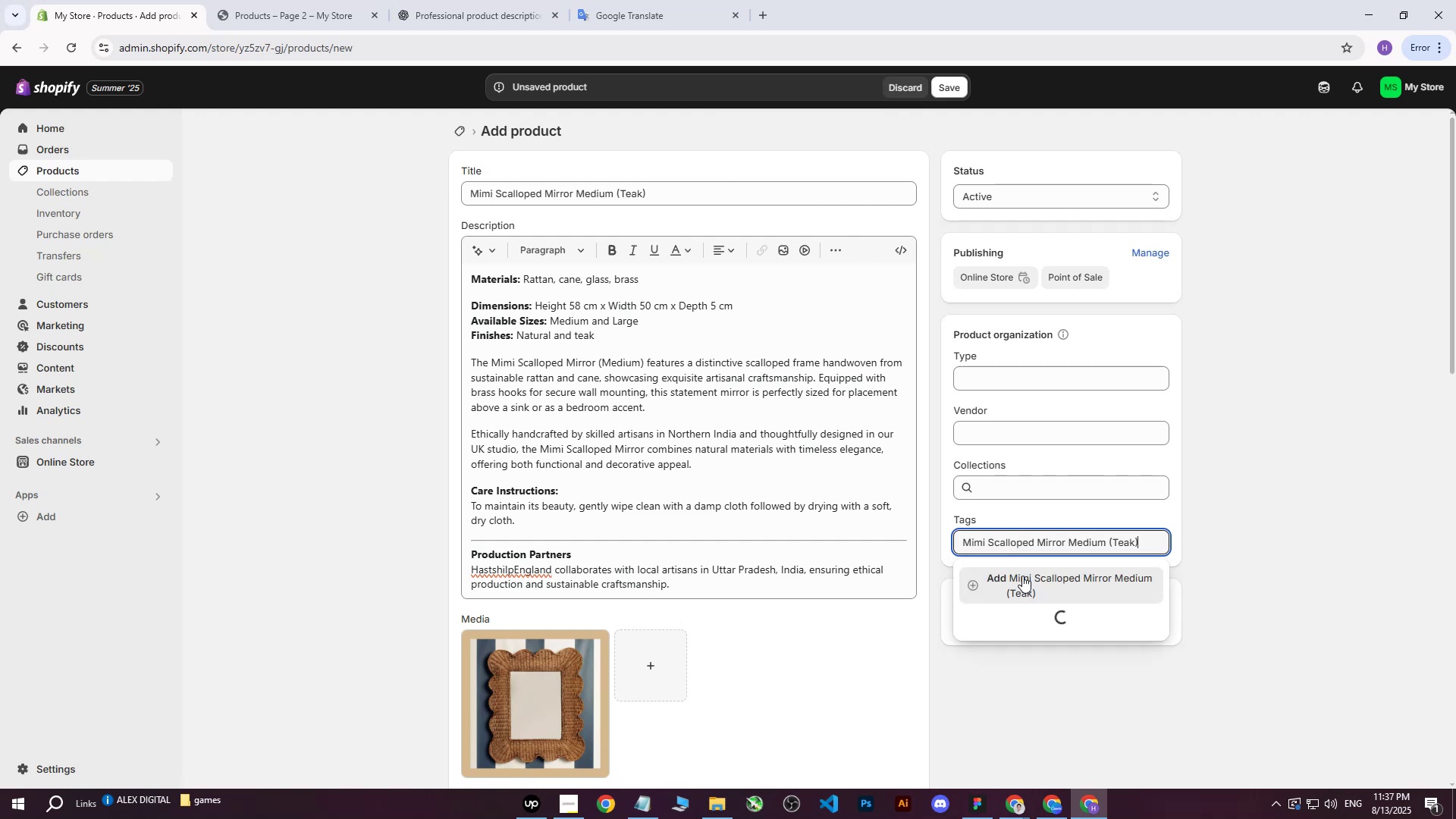 
left_click([1023, 576])
 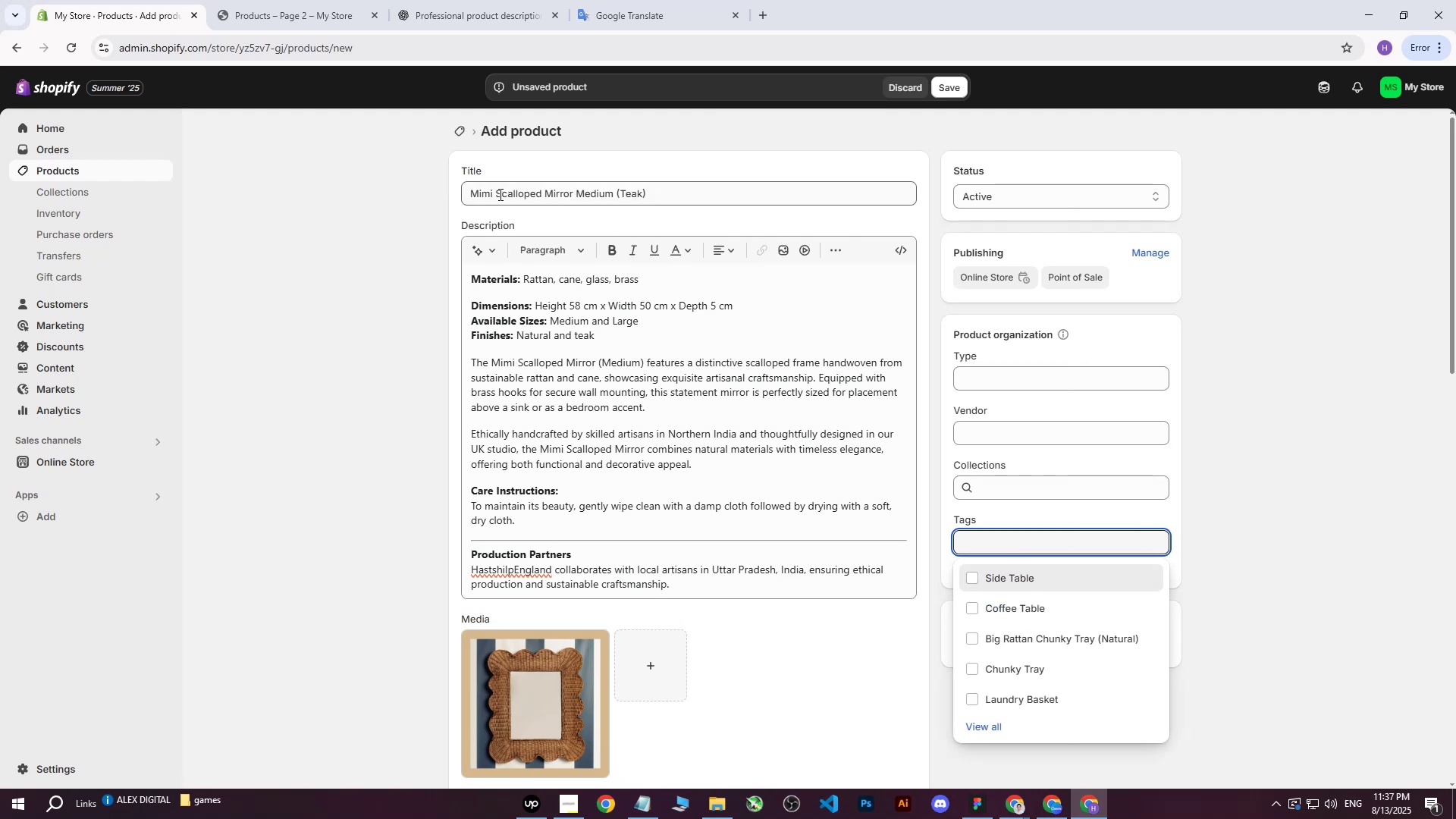 
left_click_drag(start_coordinate=[497, 193], to_coordinate=[574, 199])
 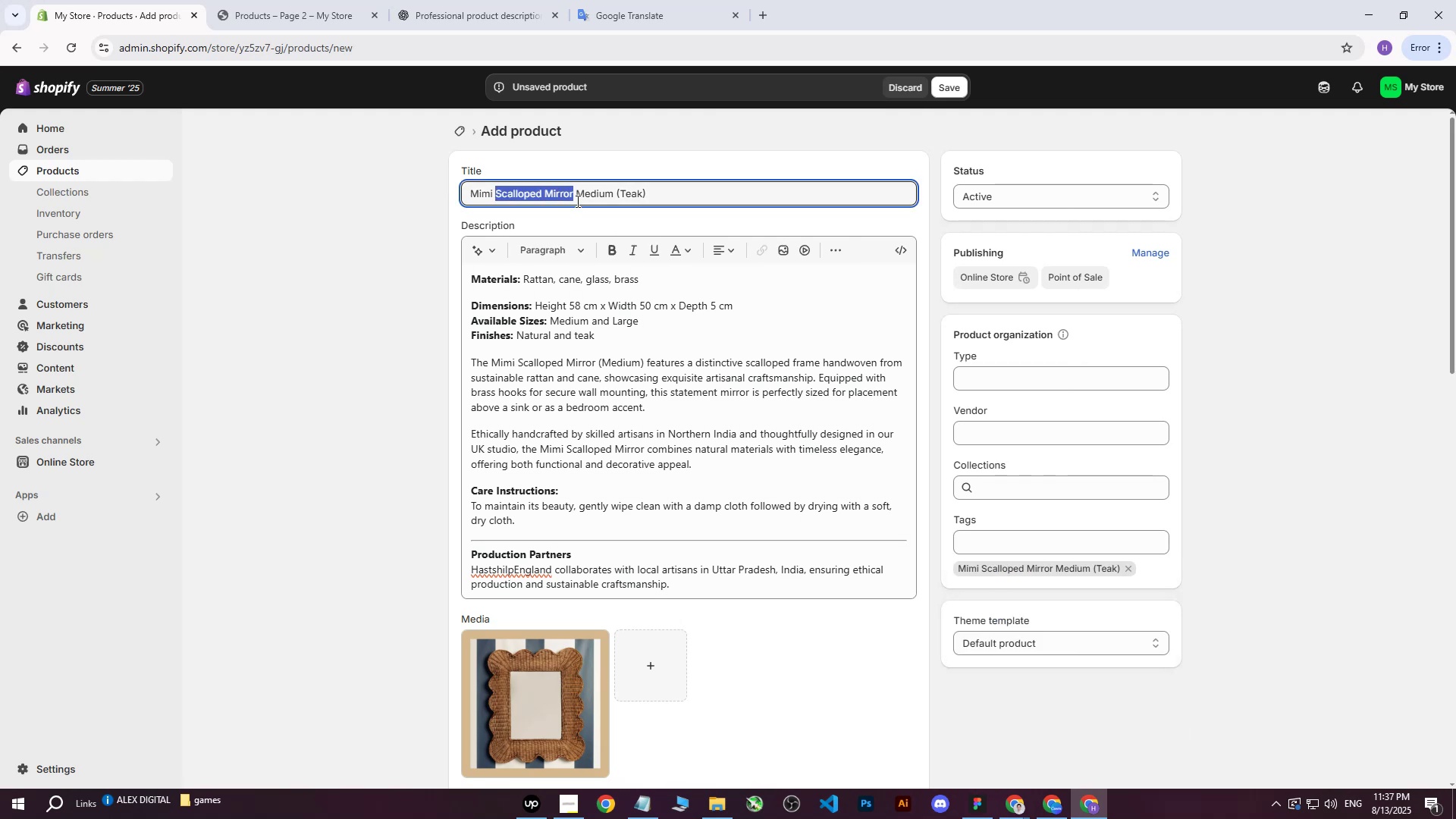 
key(Control+ControlLeft)
 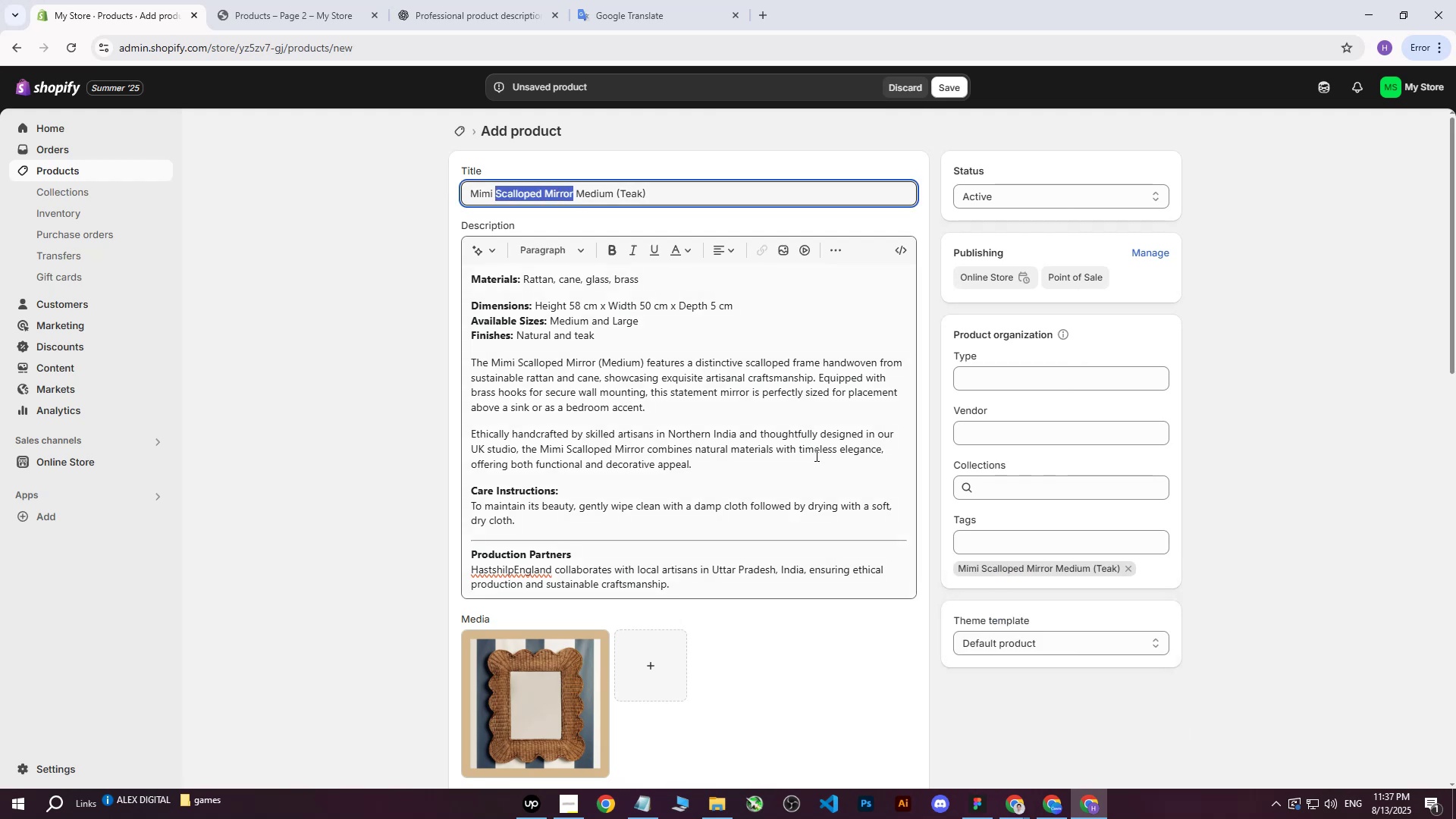 
key(Control+C)
 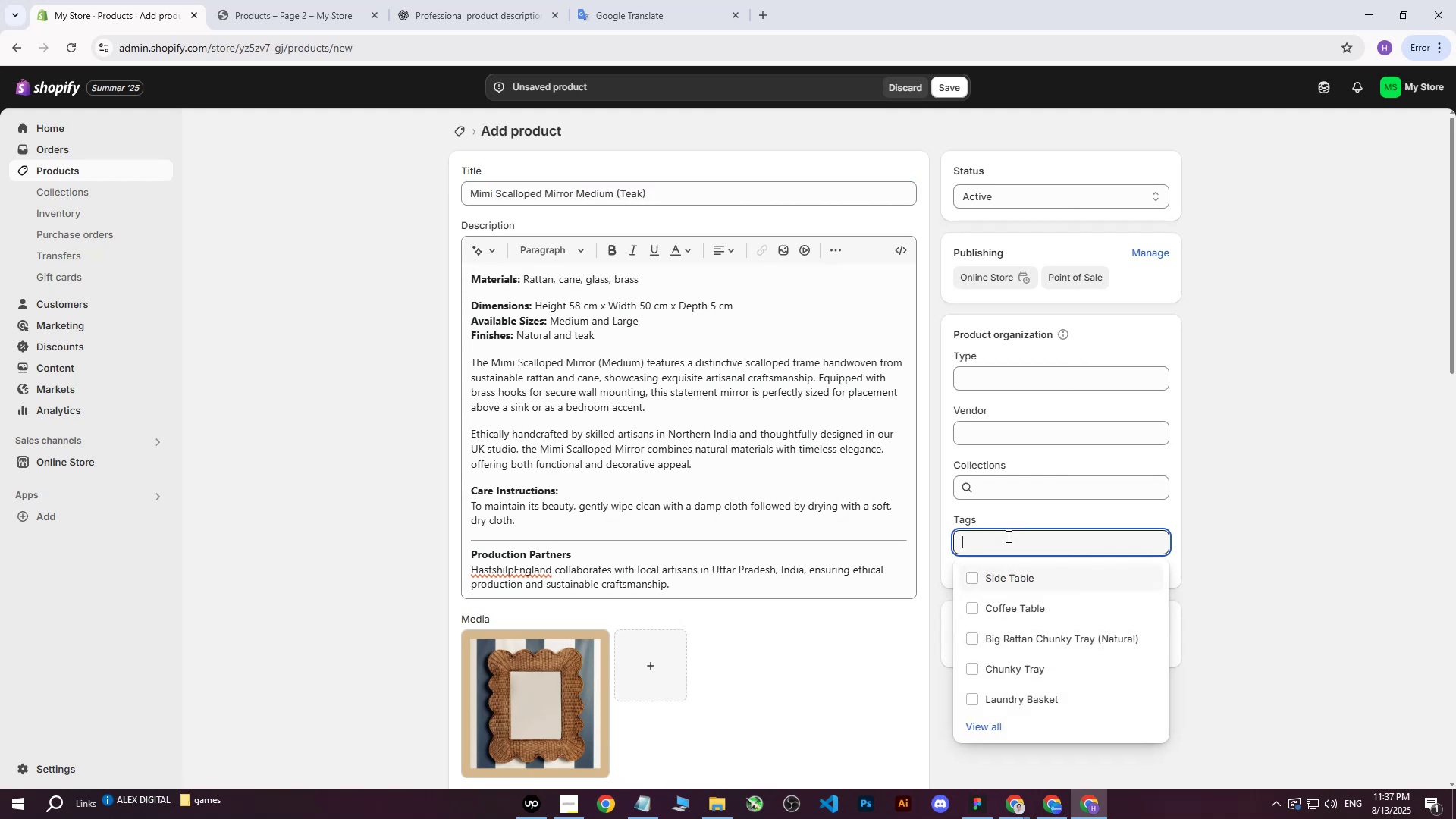 
key(Control+ControlLeft)
 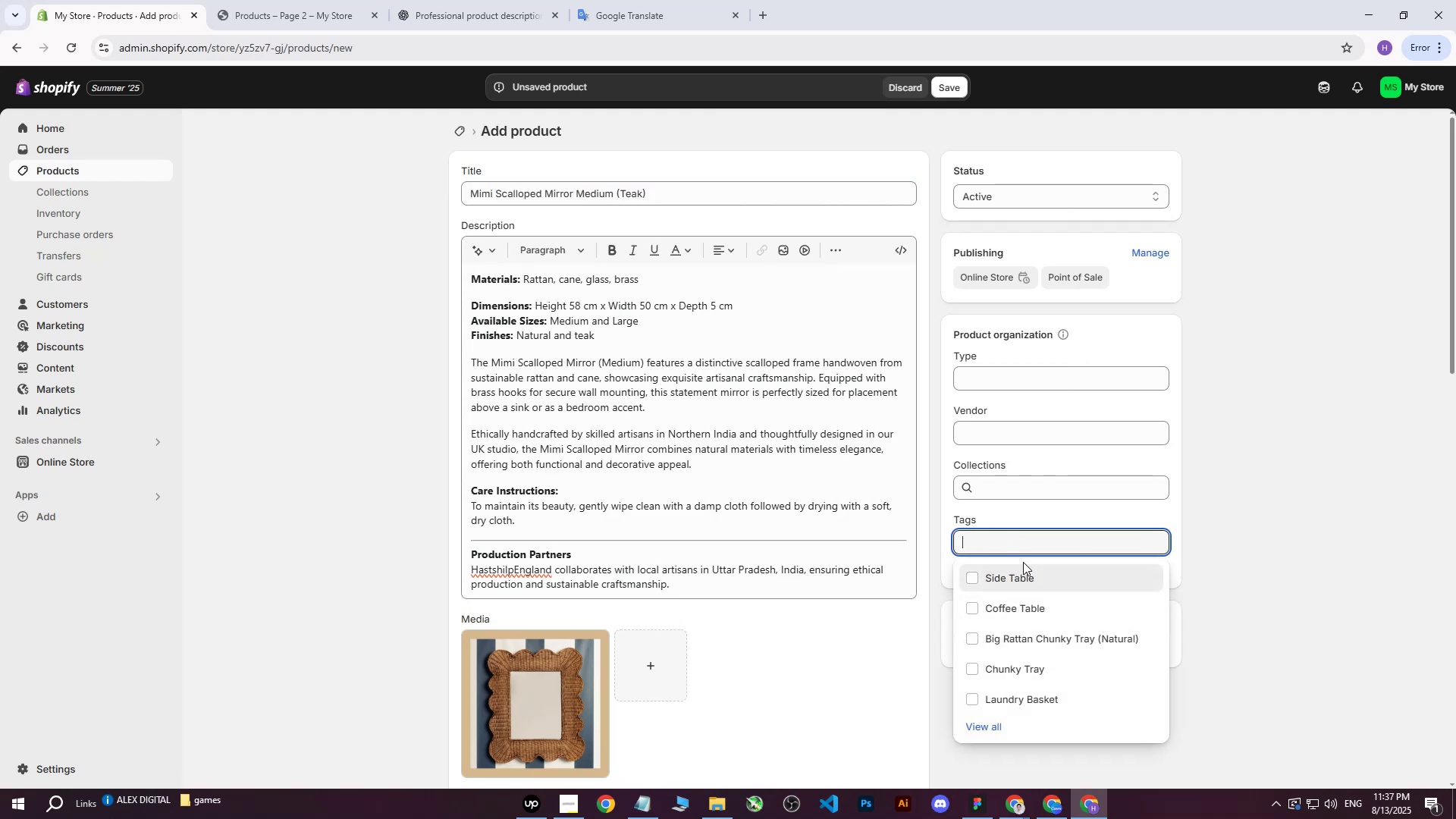 
key(Control+V)
 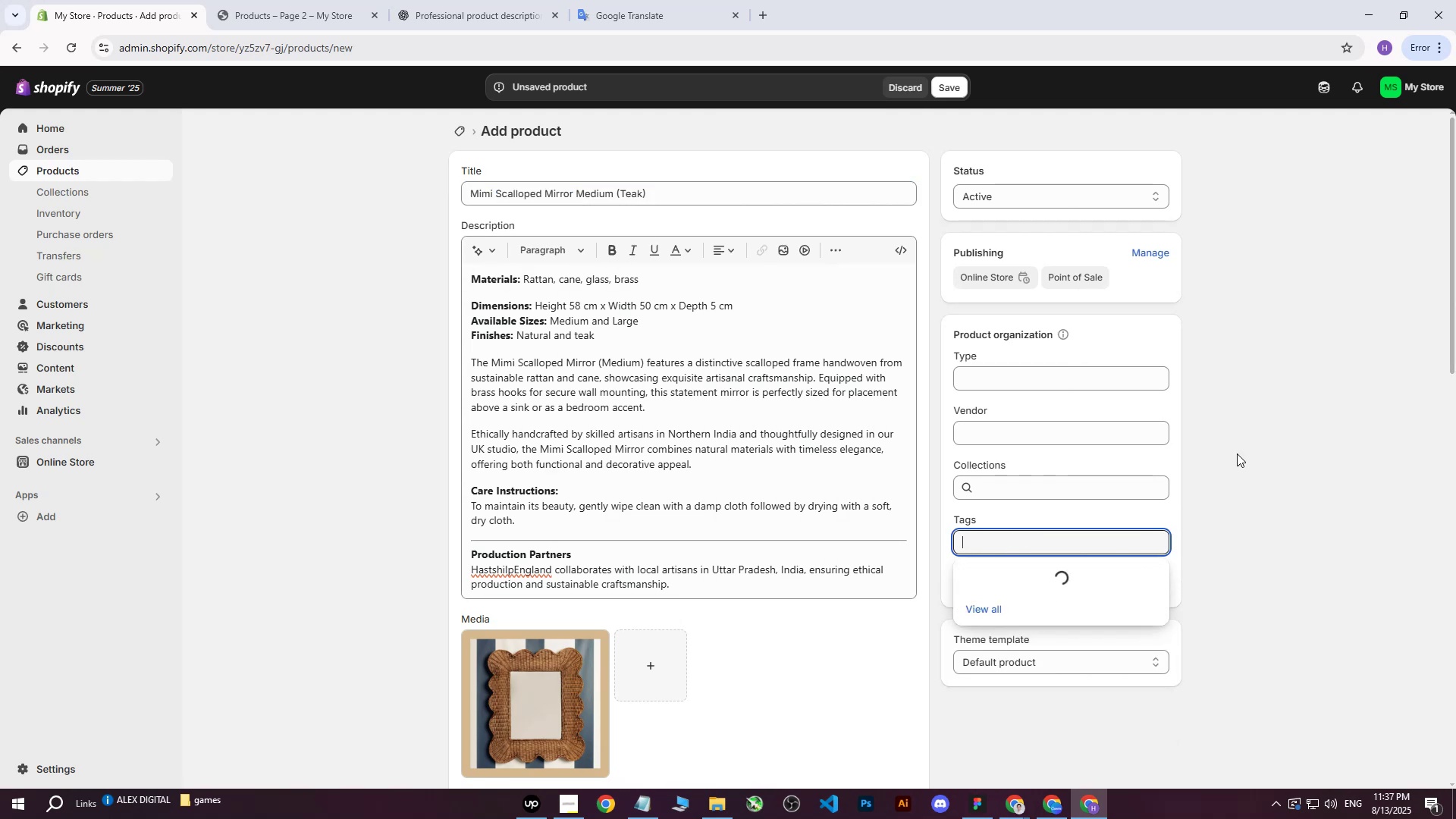 
double_click([1285, 397])
 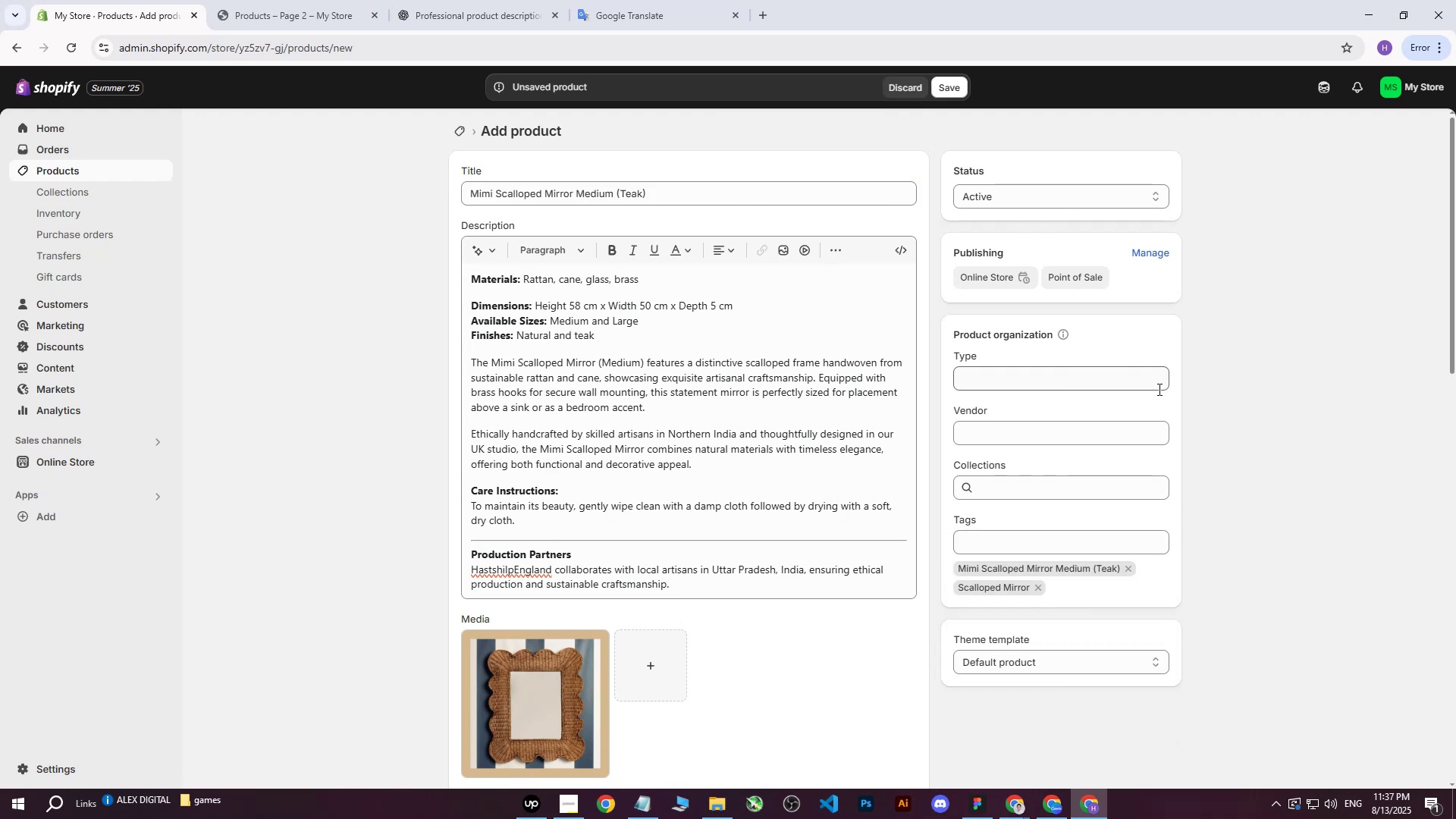 
scroll: coordinate [1158, 389], scroll_direction: down, amount: 4.0
 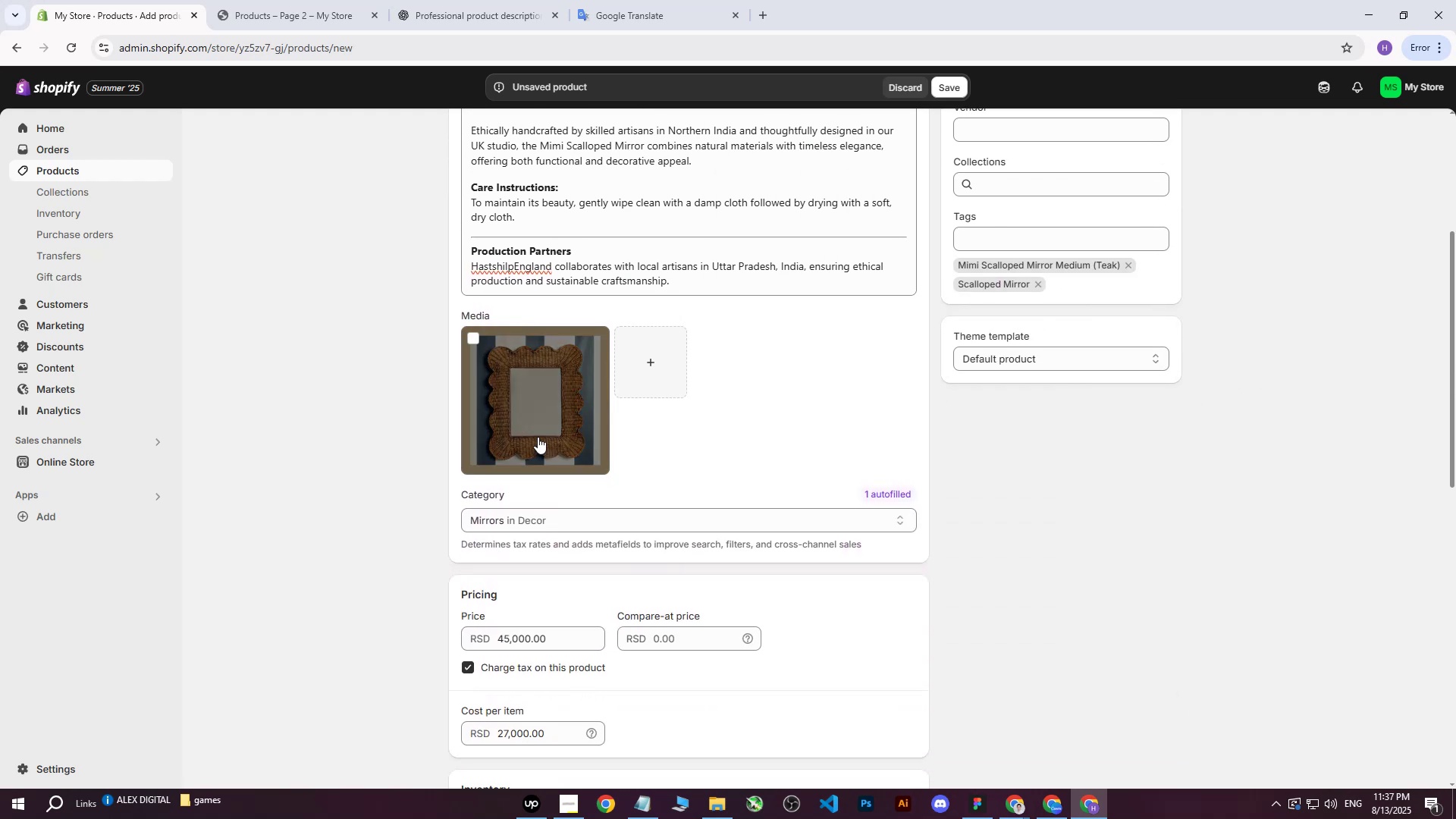 
left_click([538, 435])
 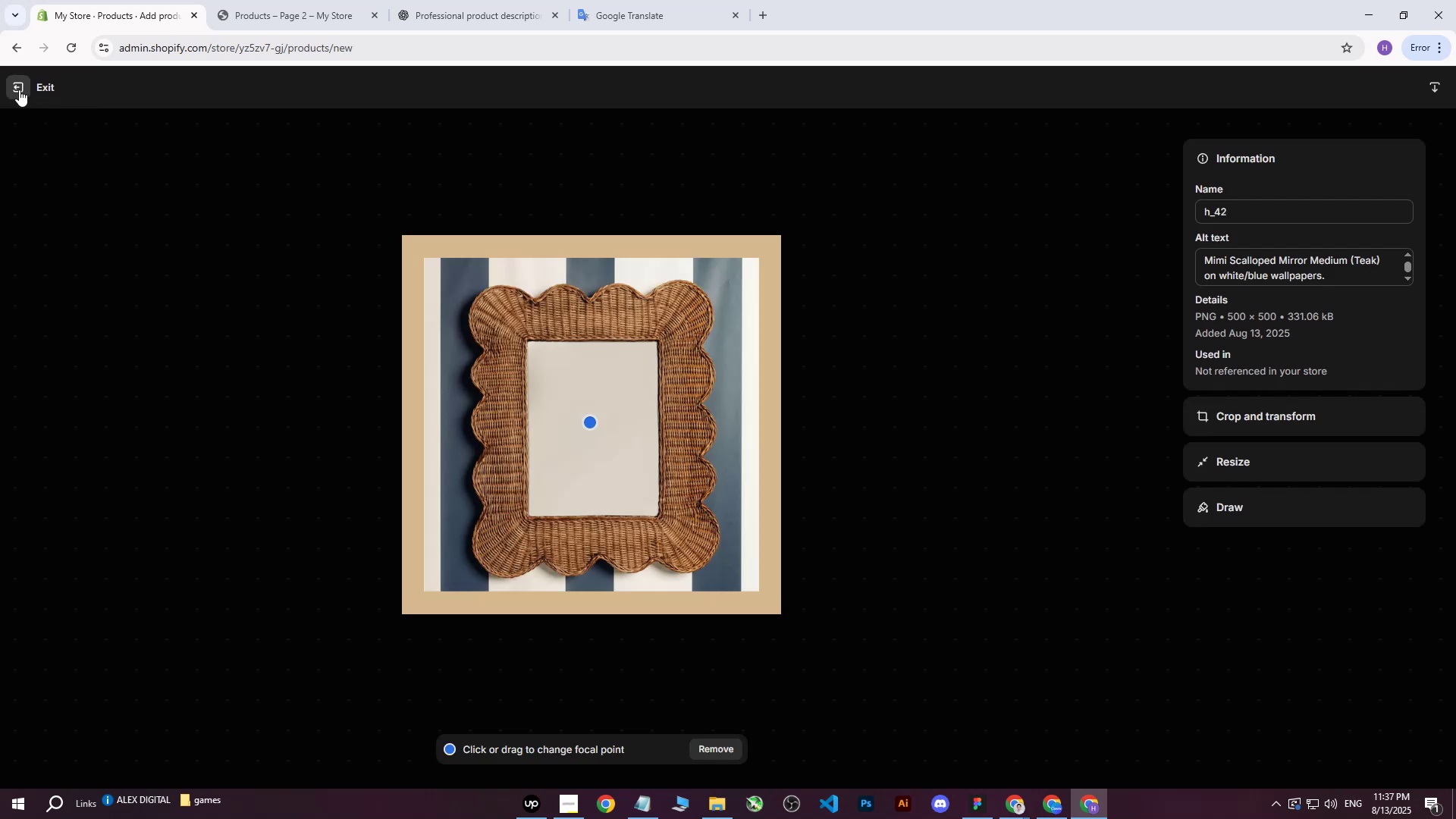 
left_click([19, 89])
 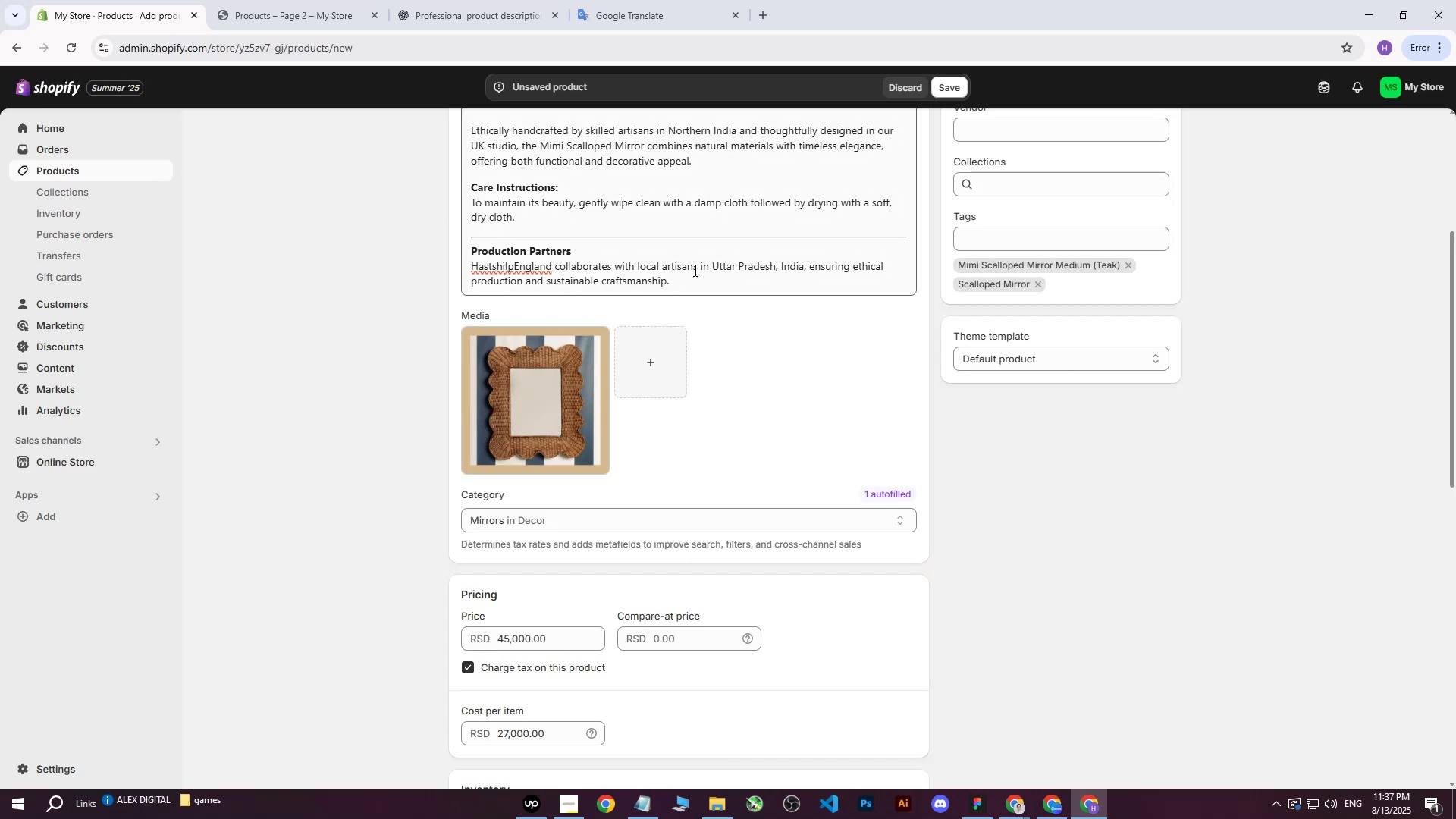 
scroll: coordinate [705, 344], scroll_direction: up, amount: 6.0
 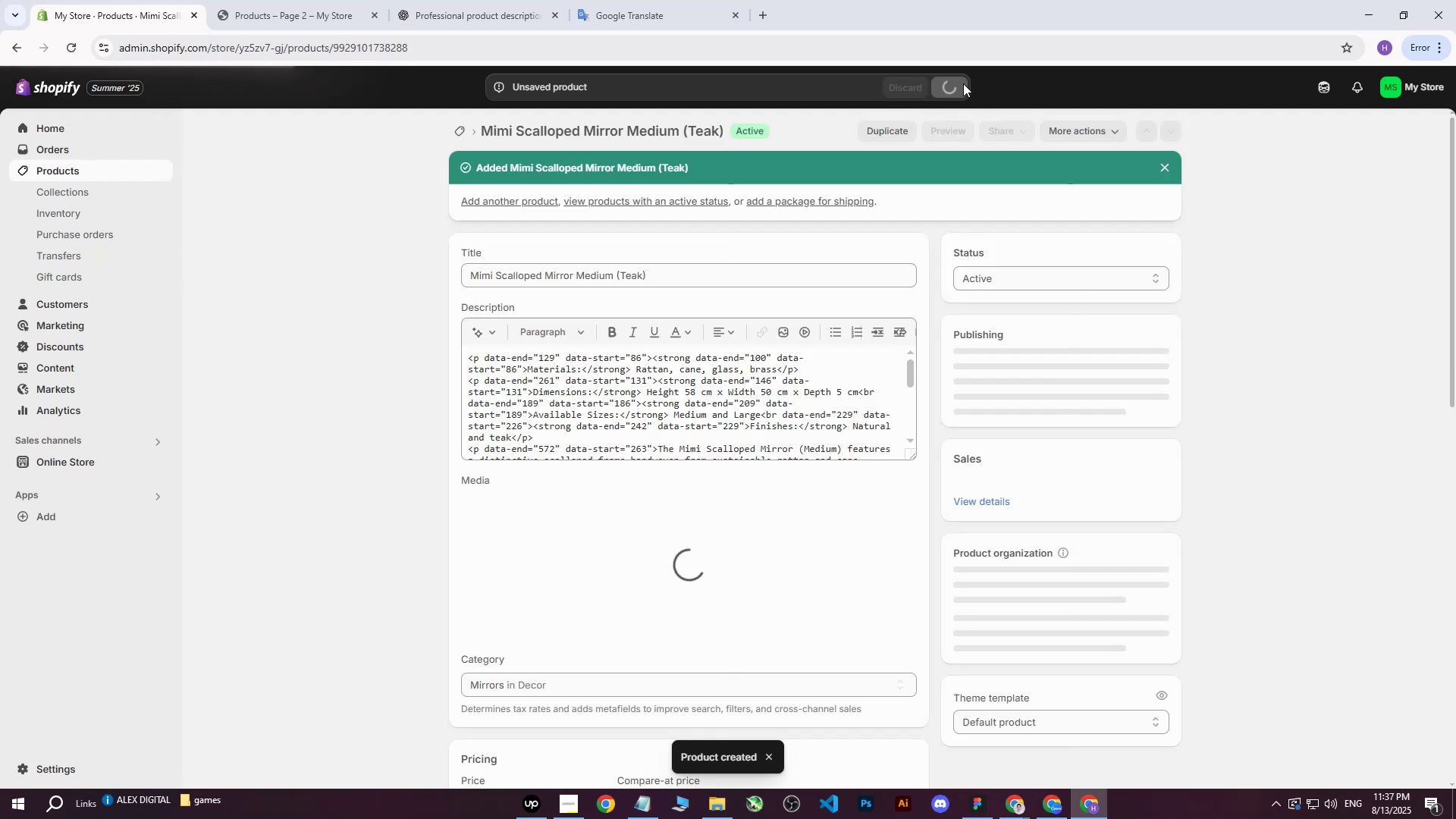 
wait(5.38)
 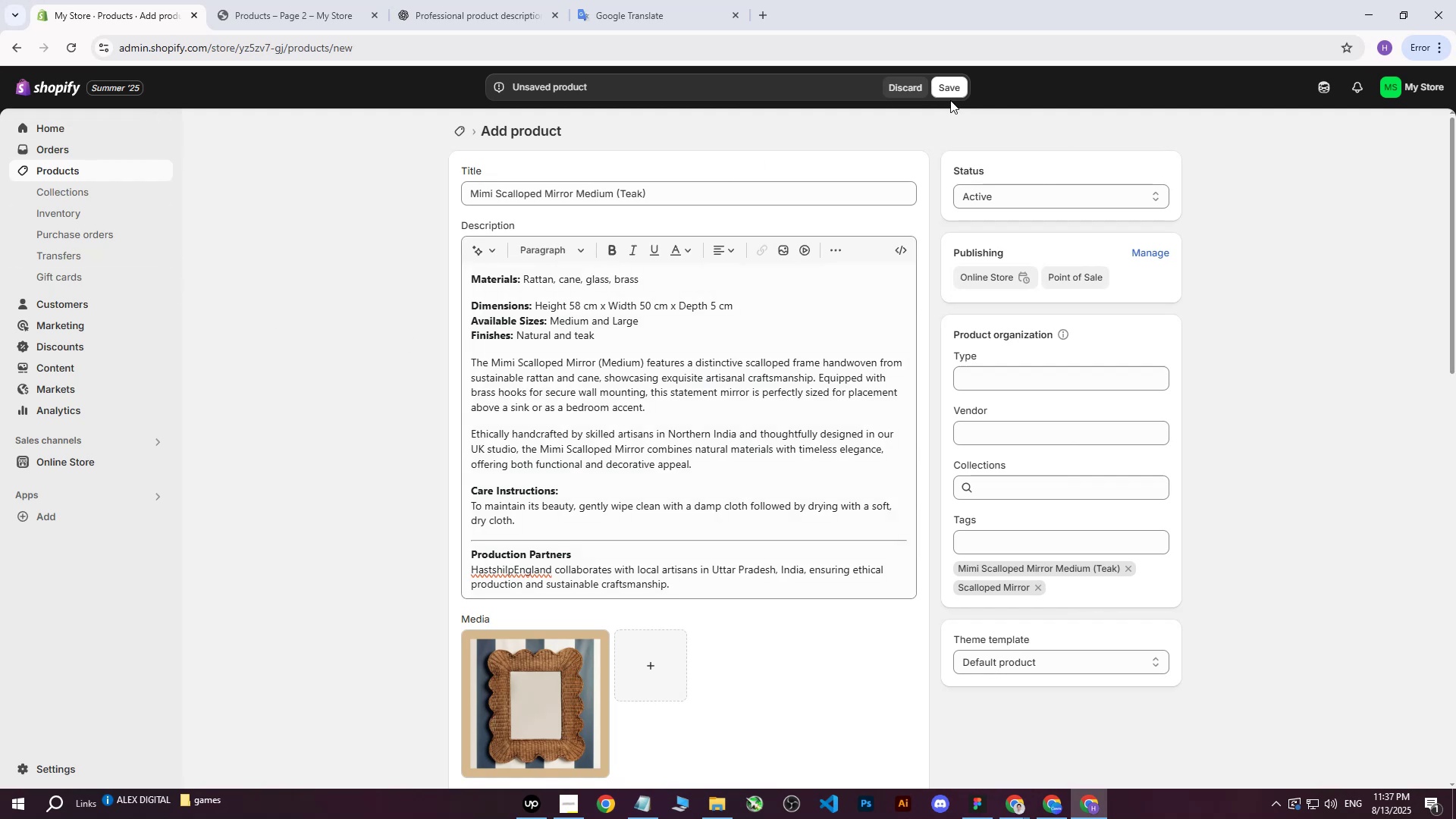 
scroll: coordinate [814, 541], scroll_direction: down, amount: 1.0
 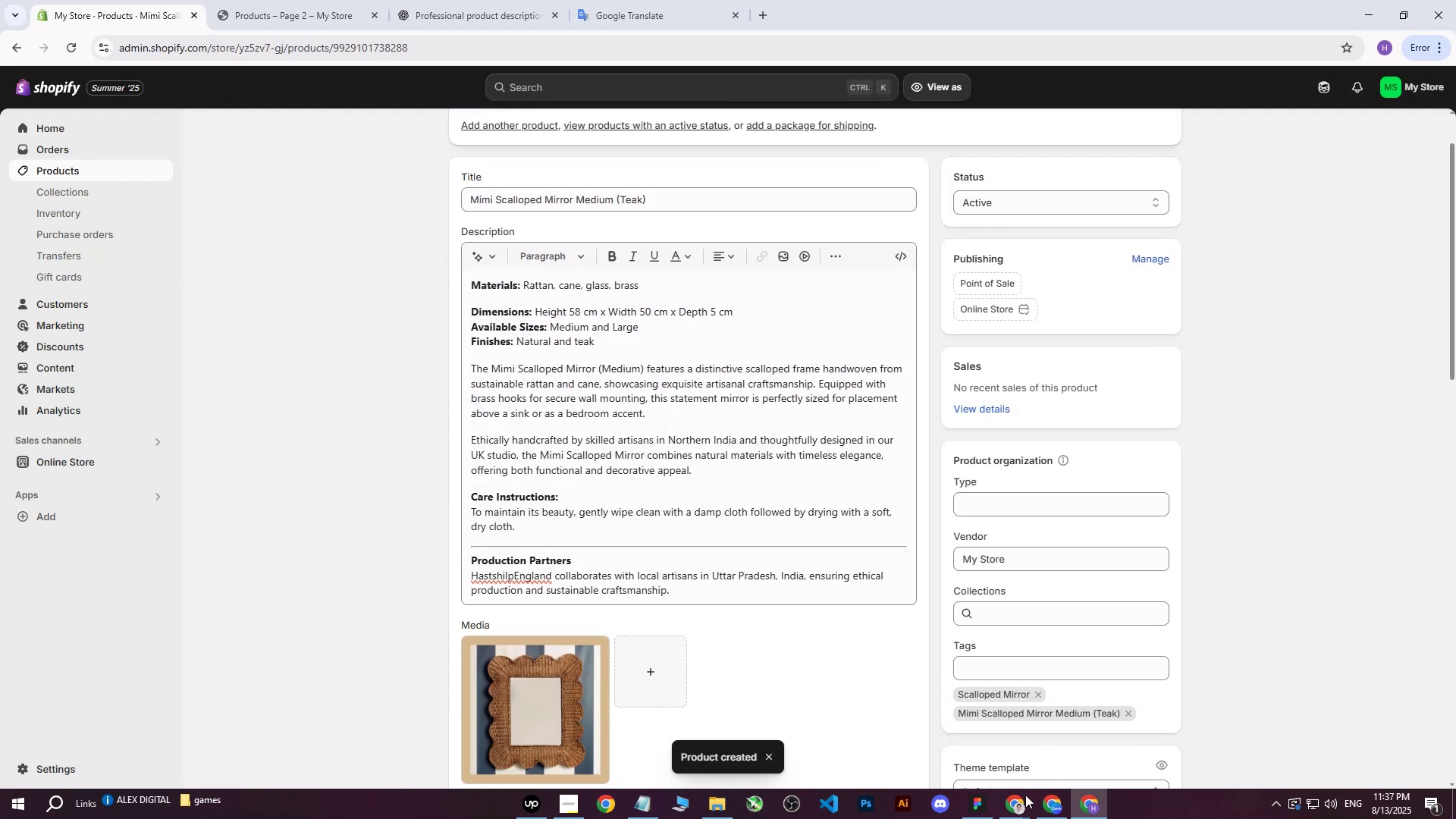 
left_click([1015, 809])
 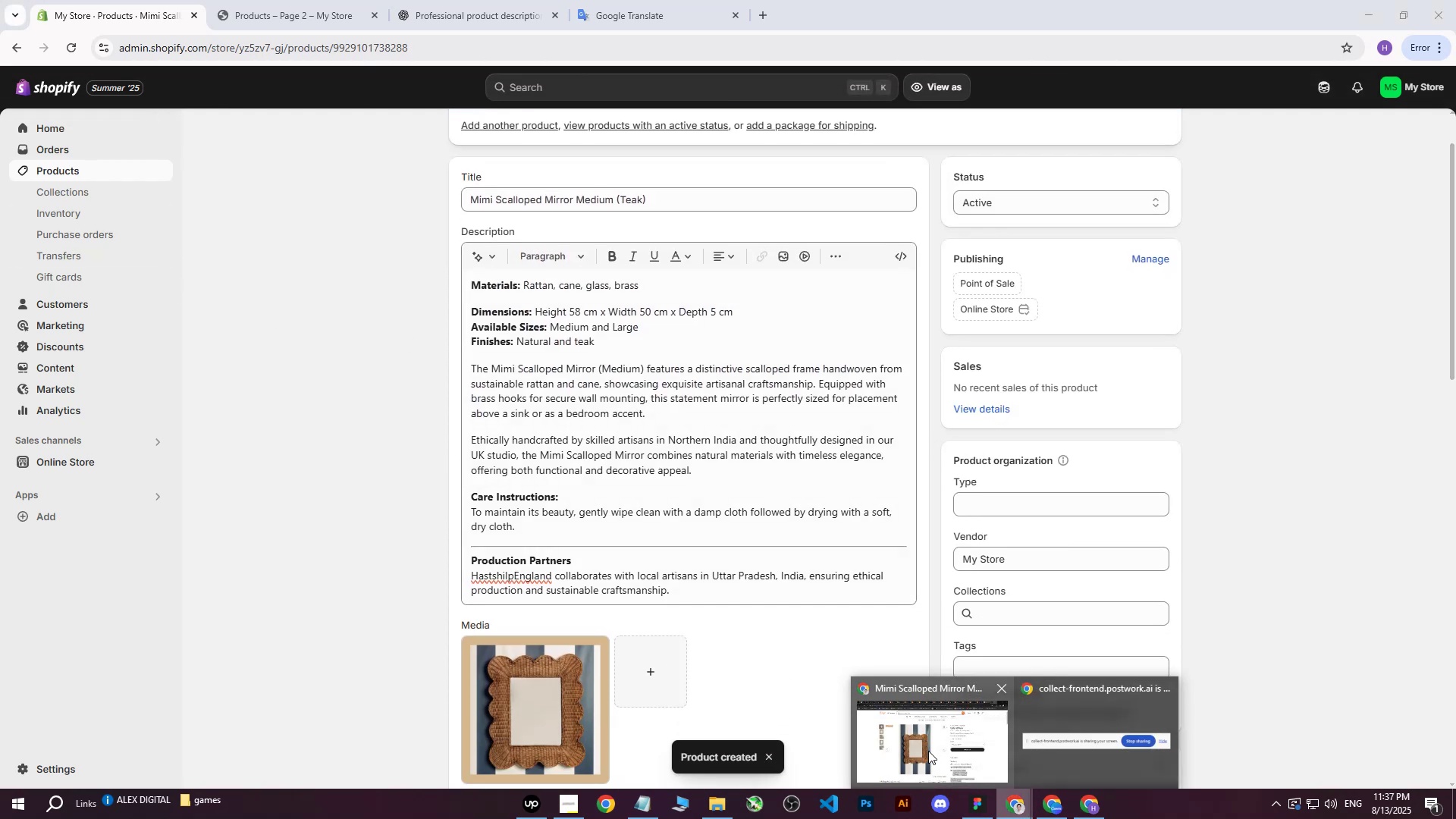 
double_click([928, 751])
 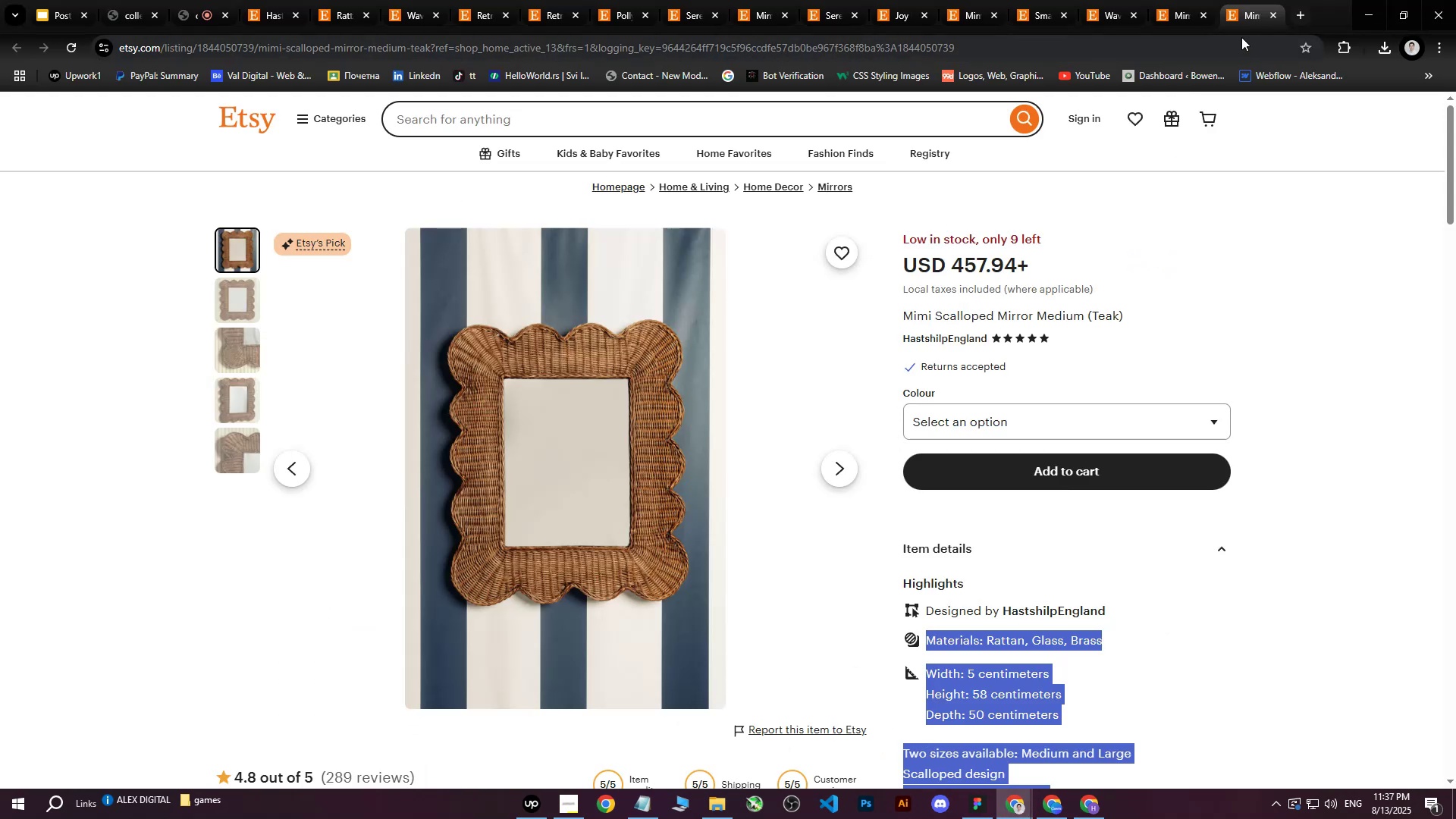 
left_click([1275, 20])
 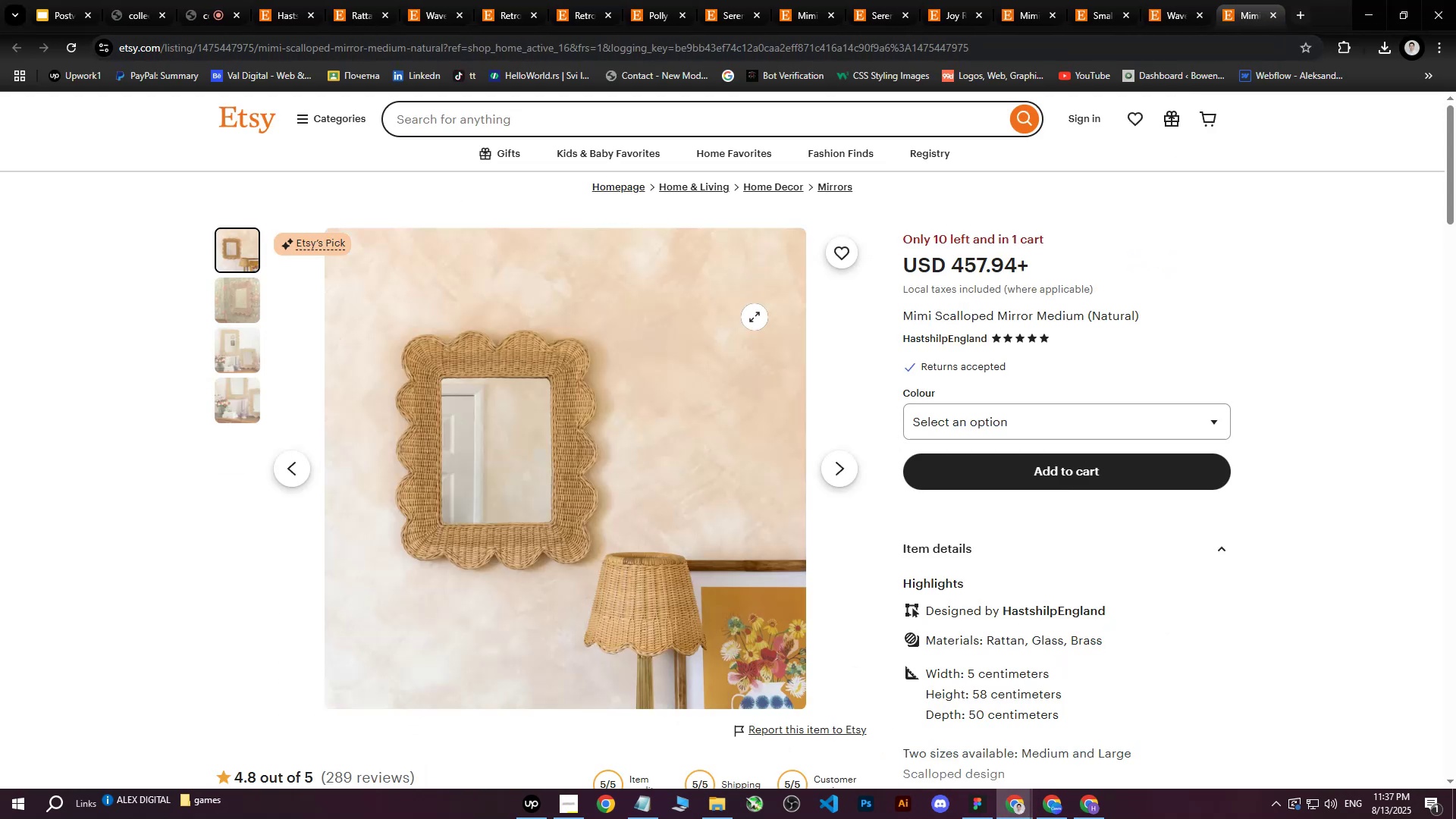 
right_click([573, 376])
 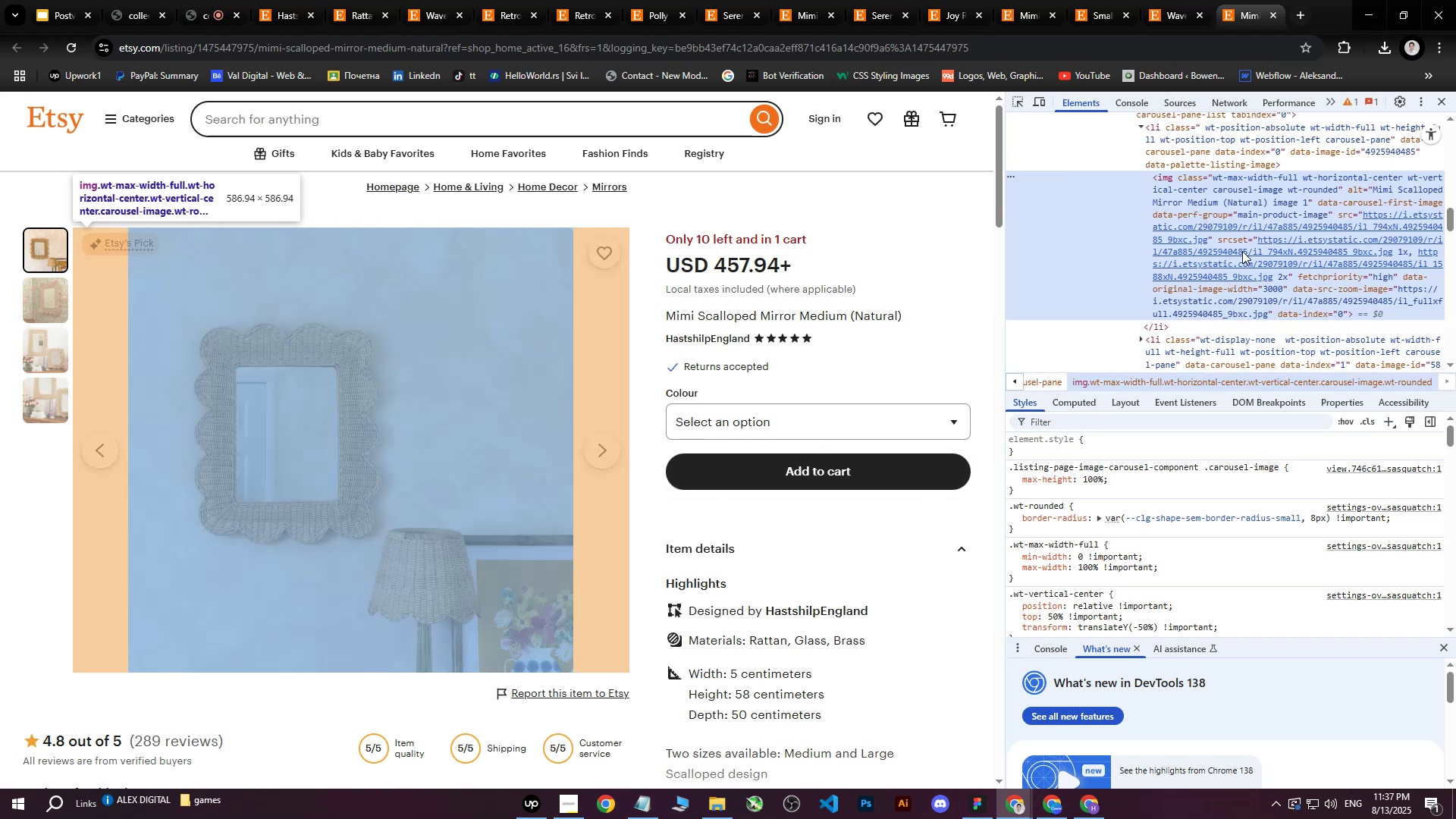 
left_click([1262, 255])
 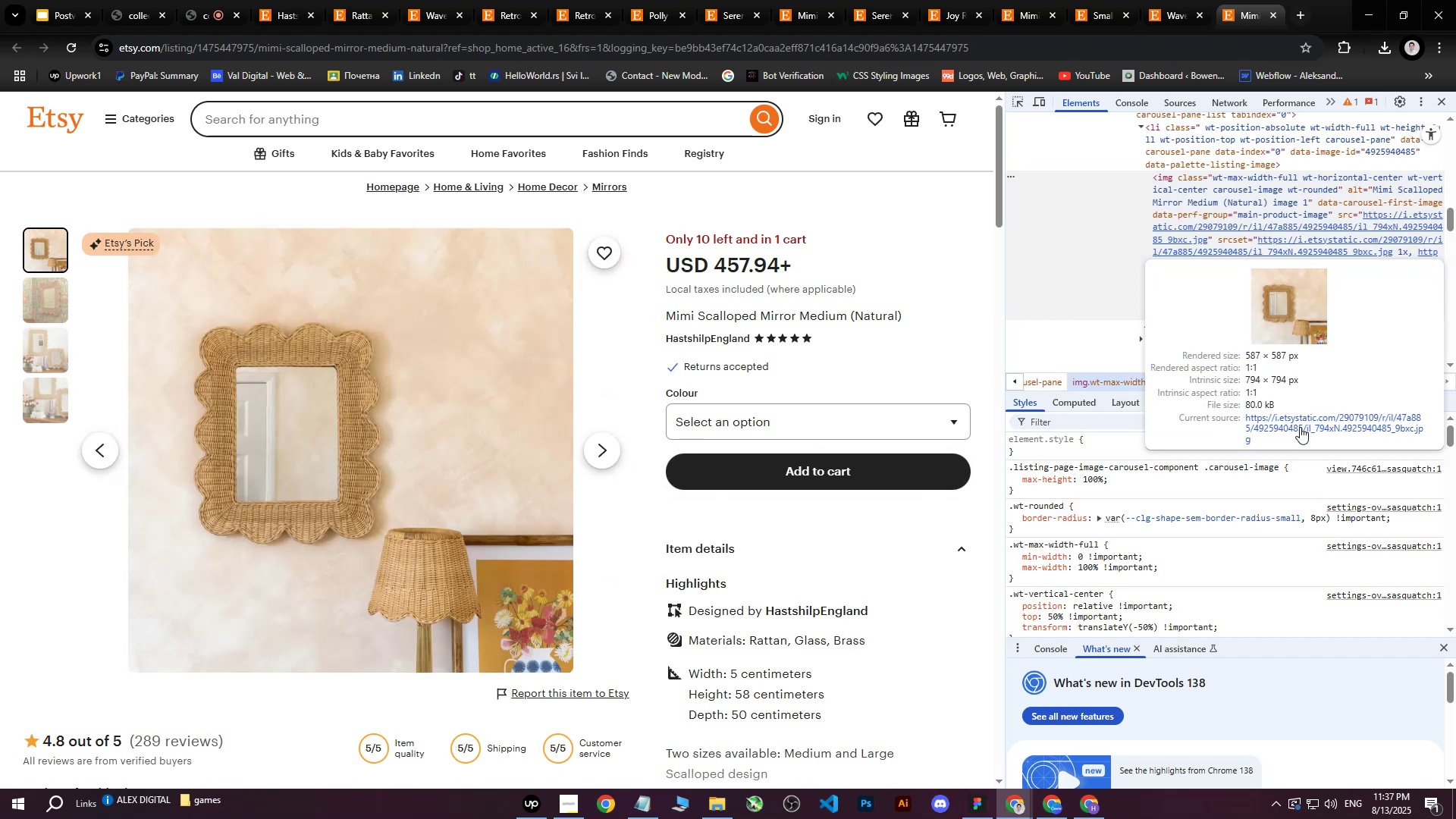 
left_click([1300, 428])
 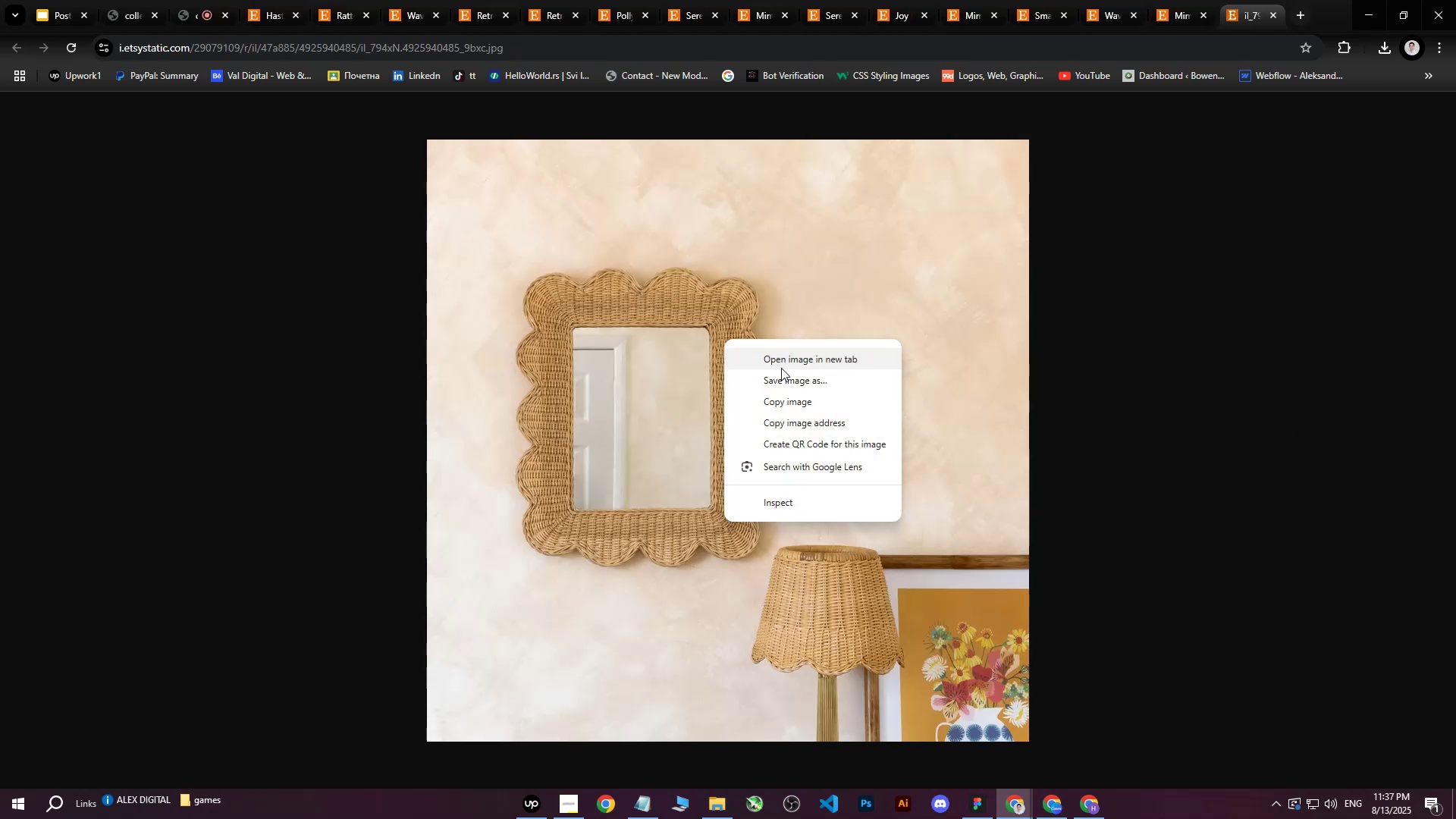 
left_click([781, 374])
 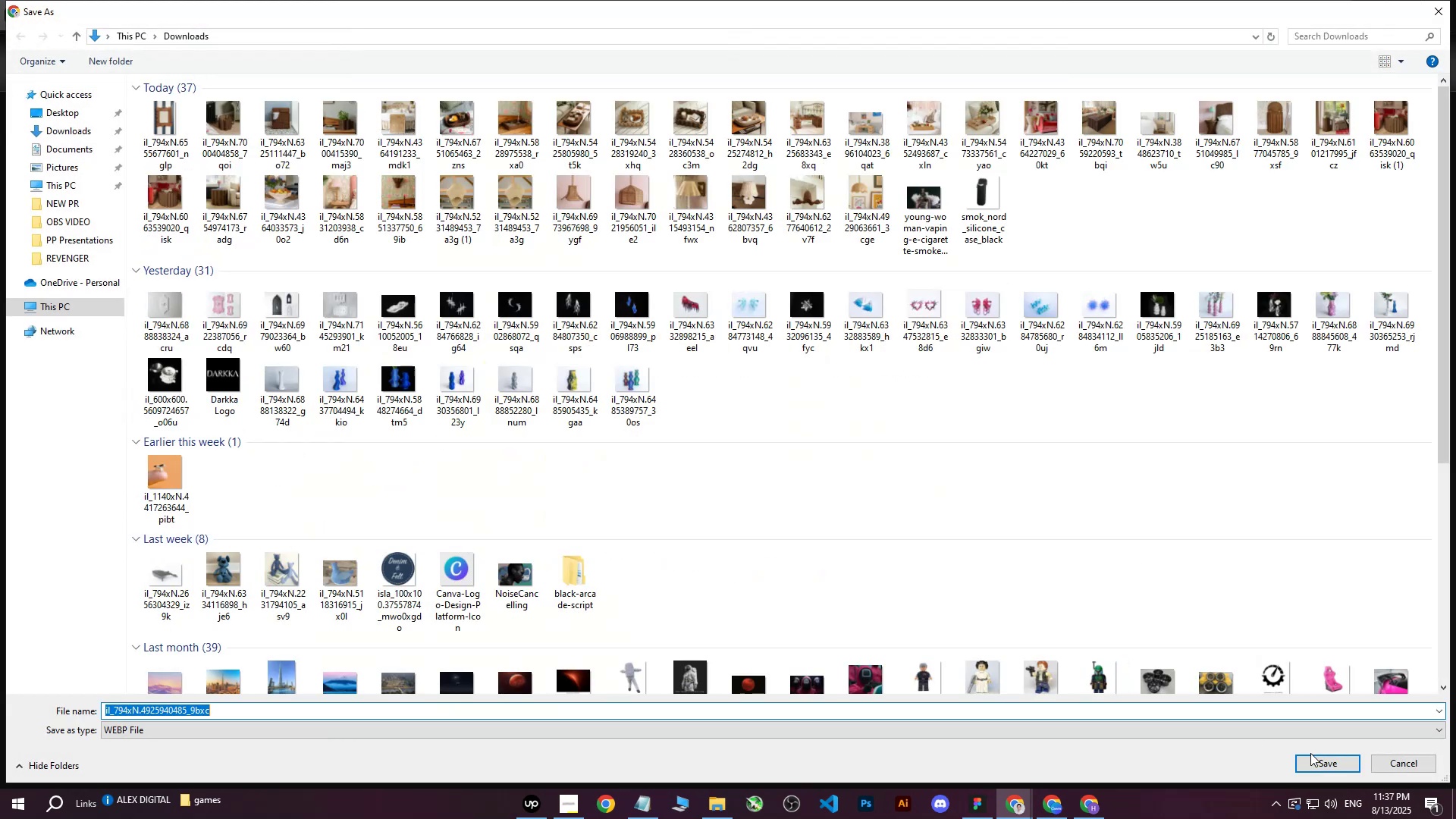 
left_click([1310, 755])
 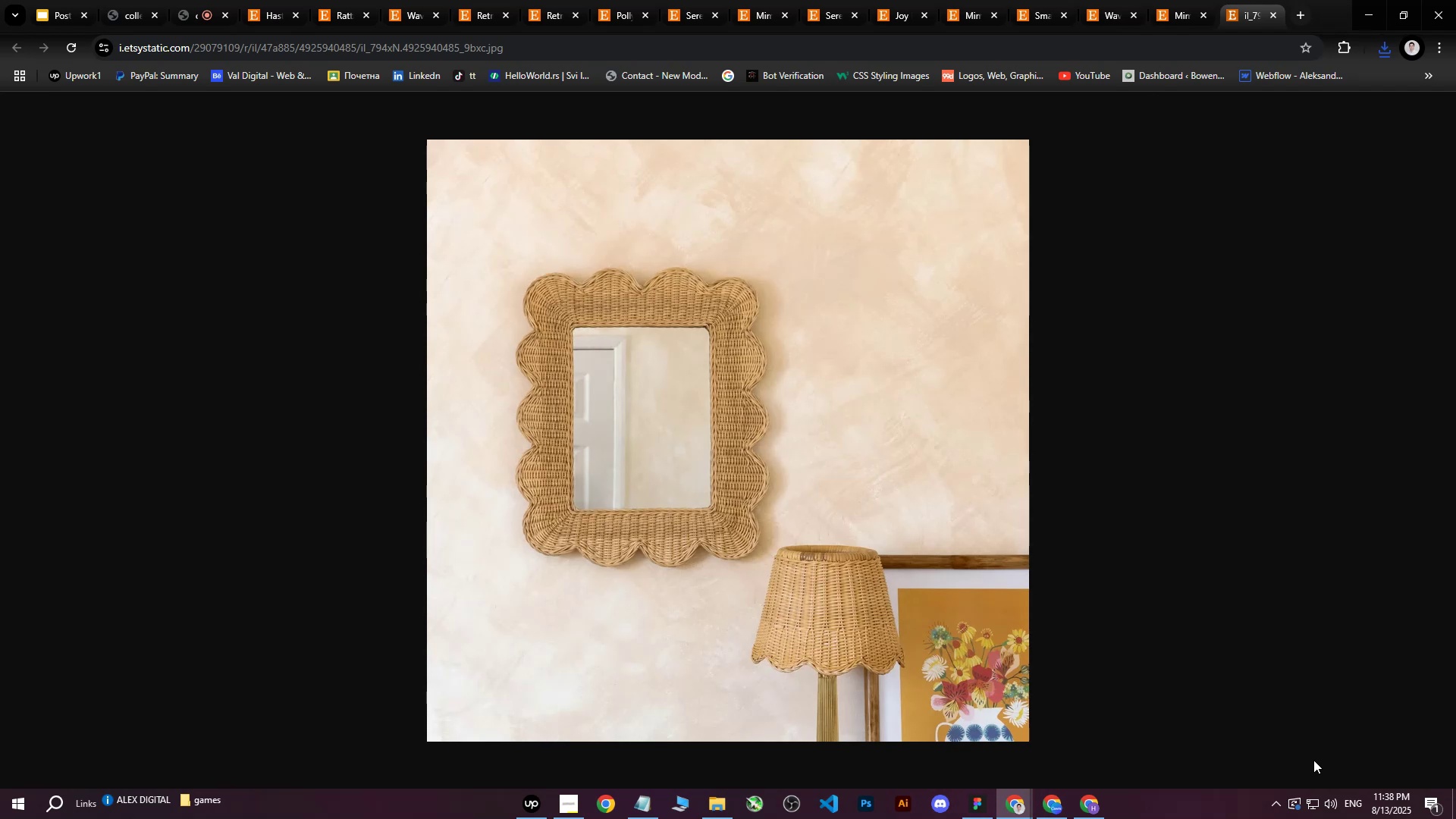 
wait(28.09)
 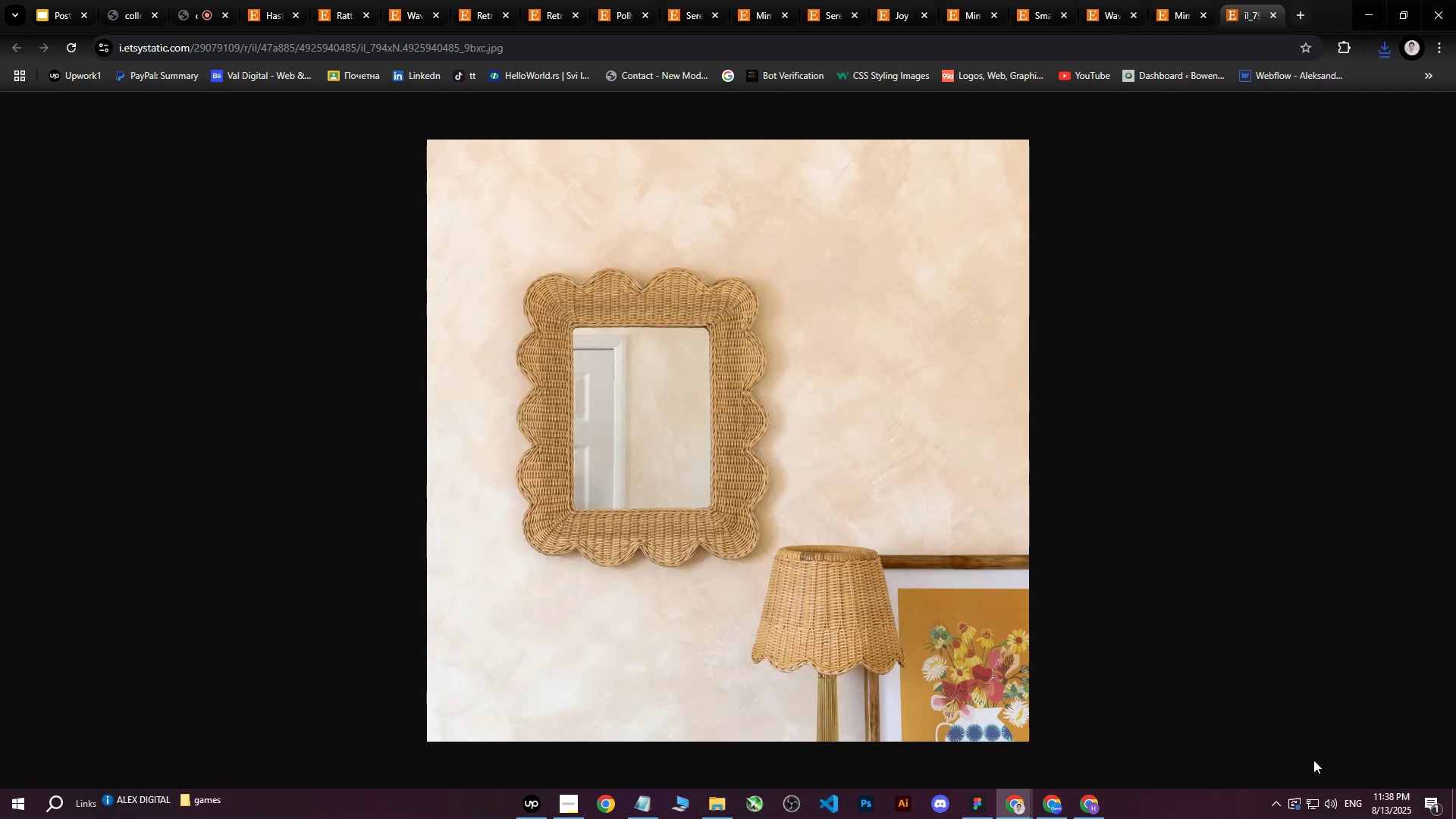 
left_click([995, 322])
 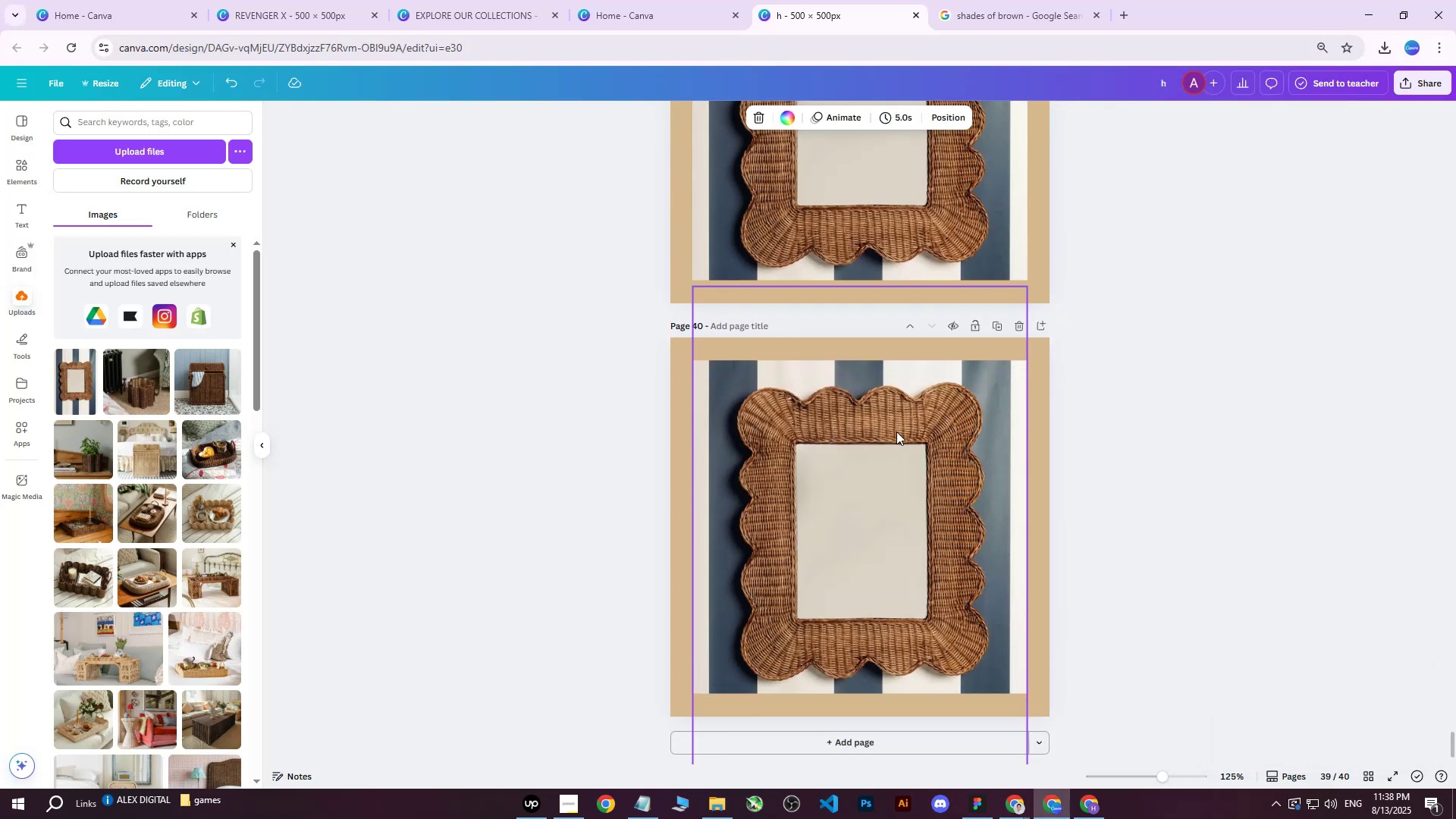 
left_click([874, 446])
 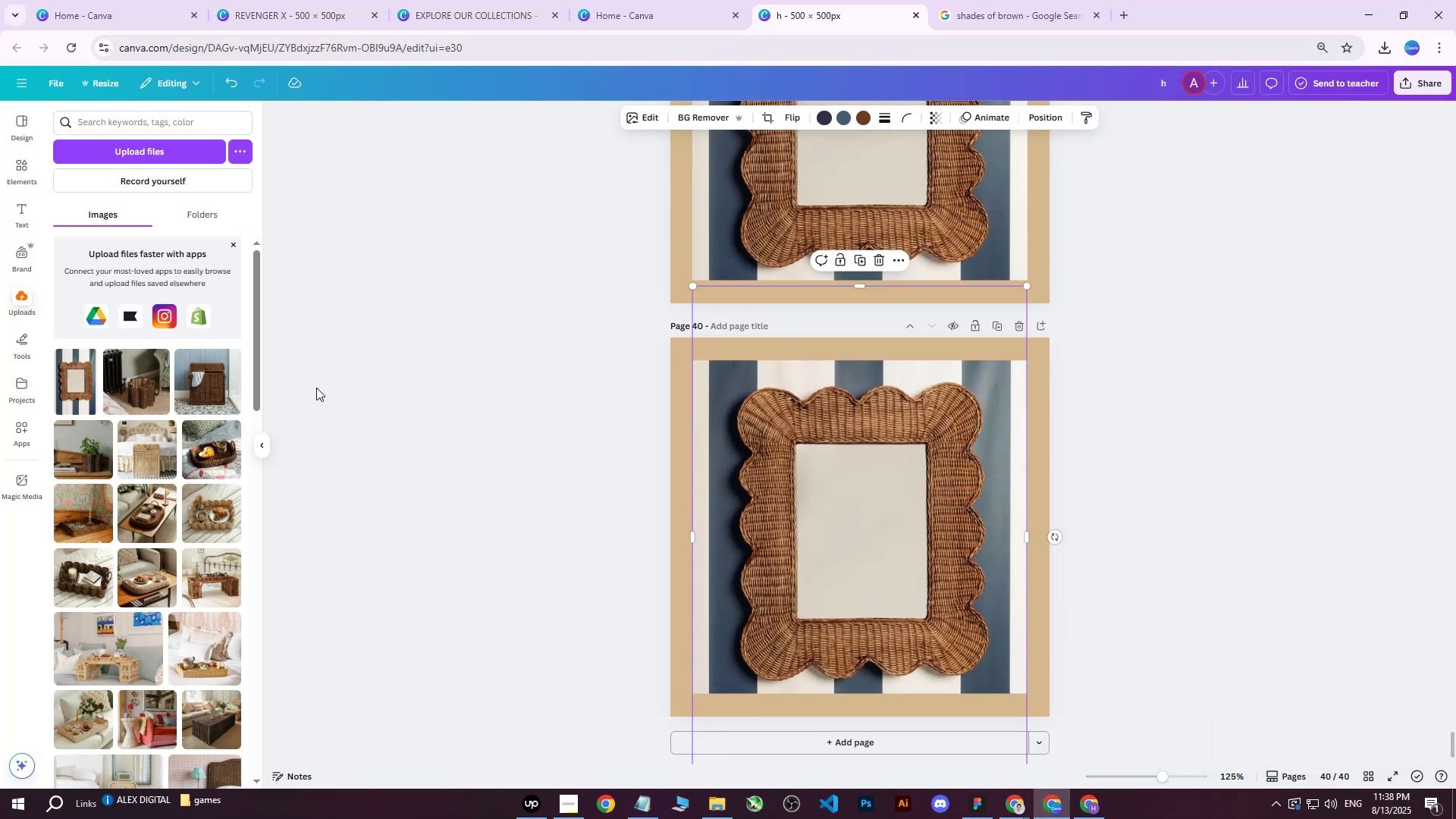 
key(Delete)
 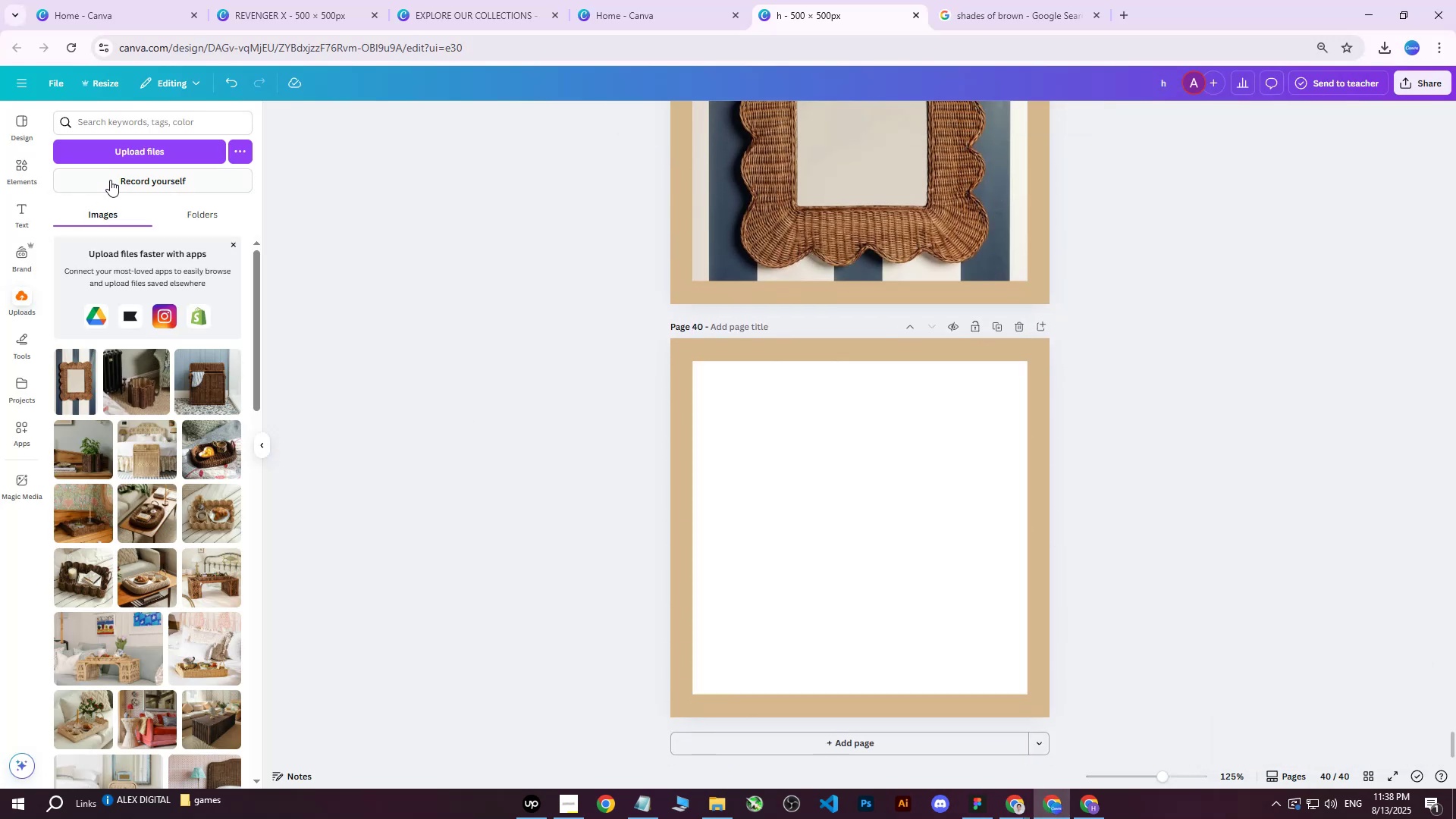 
left_click([121, 158])
 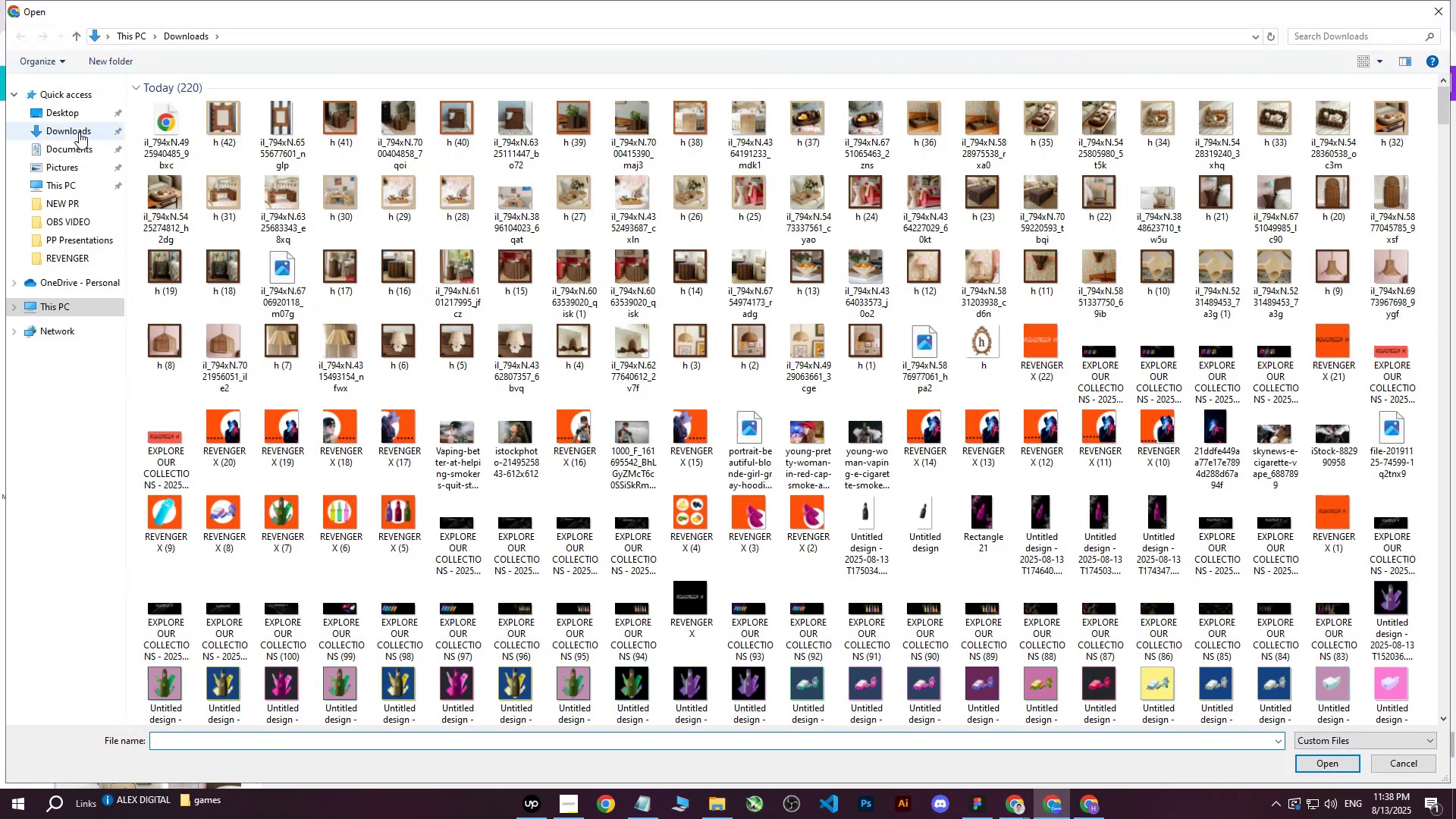 
left_click([165, 121])
 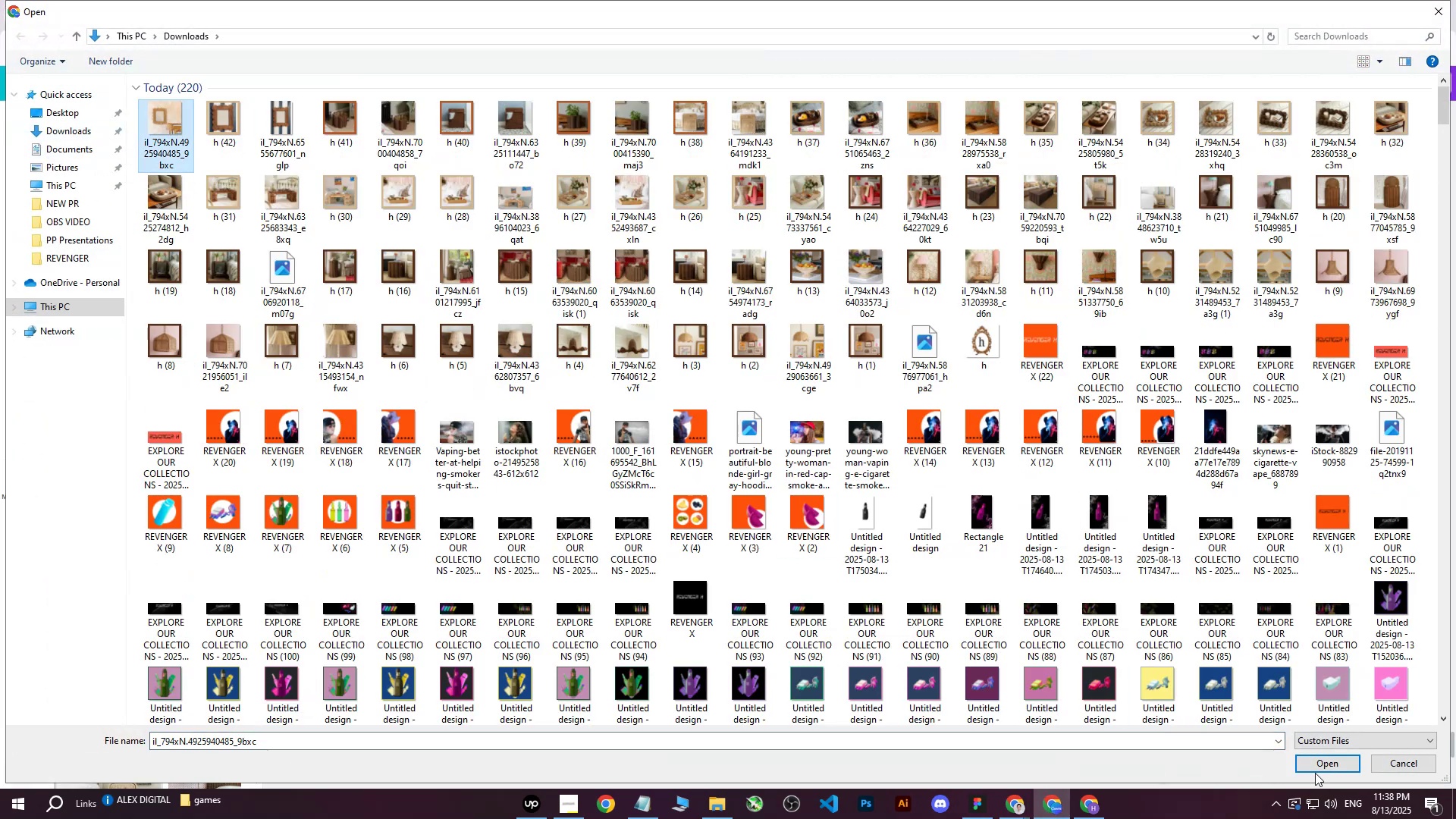 
left_click([1338, 770])
 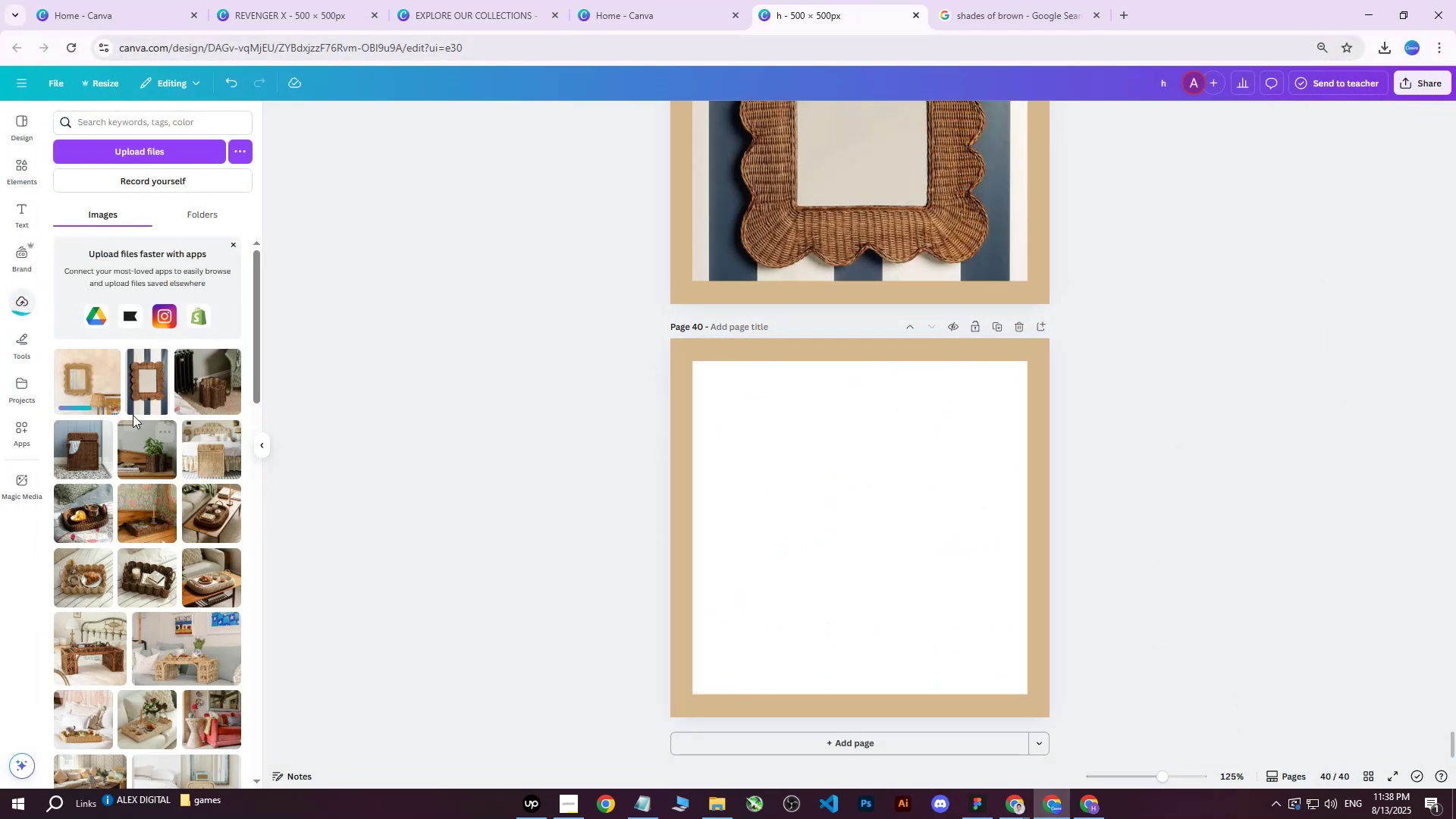 
left_click([68, 385])
 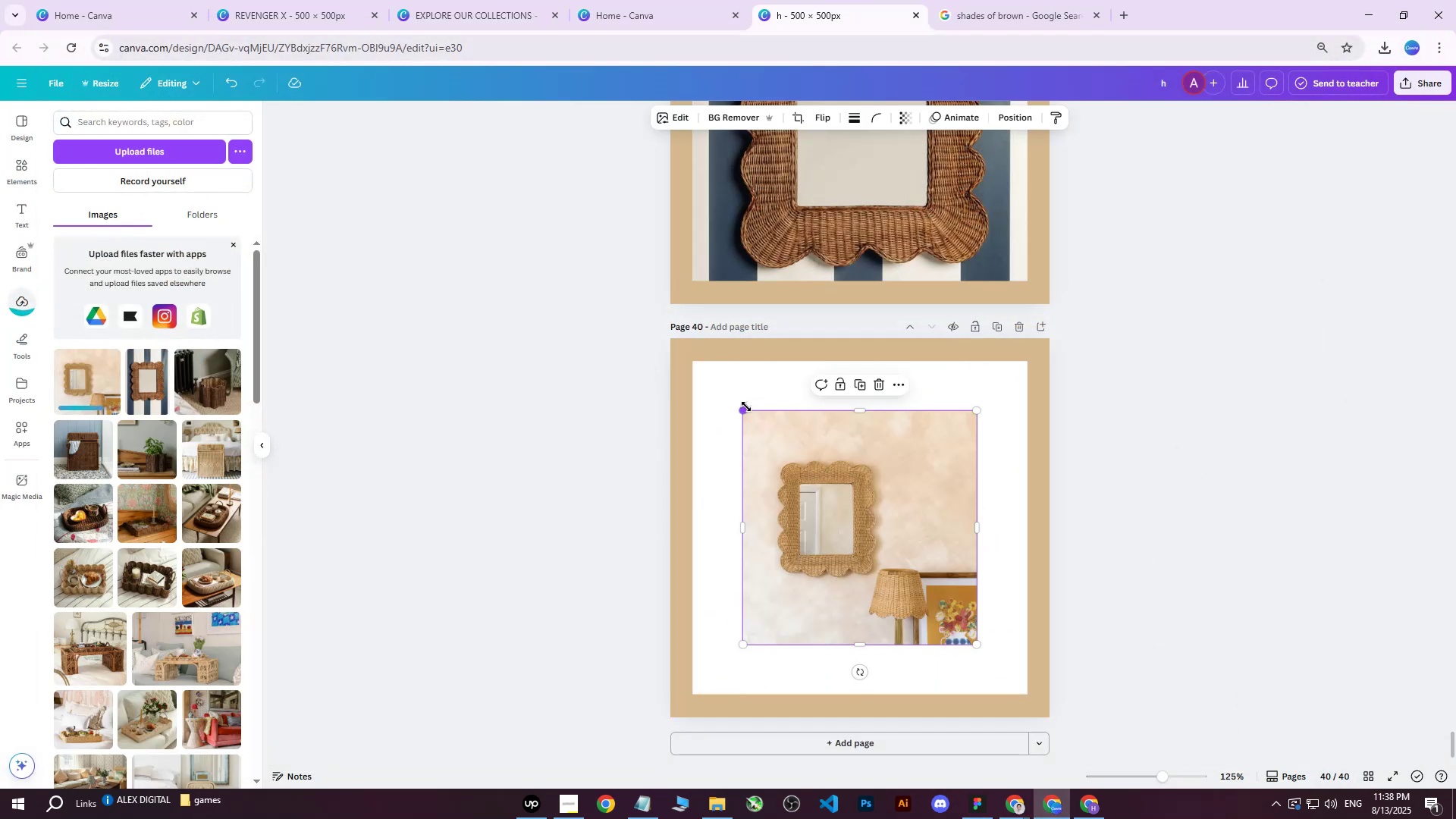 
left_click_drag(start_coordinate=[746, 408], to_coordinate=[698, 356])
 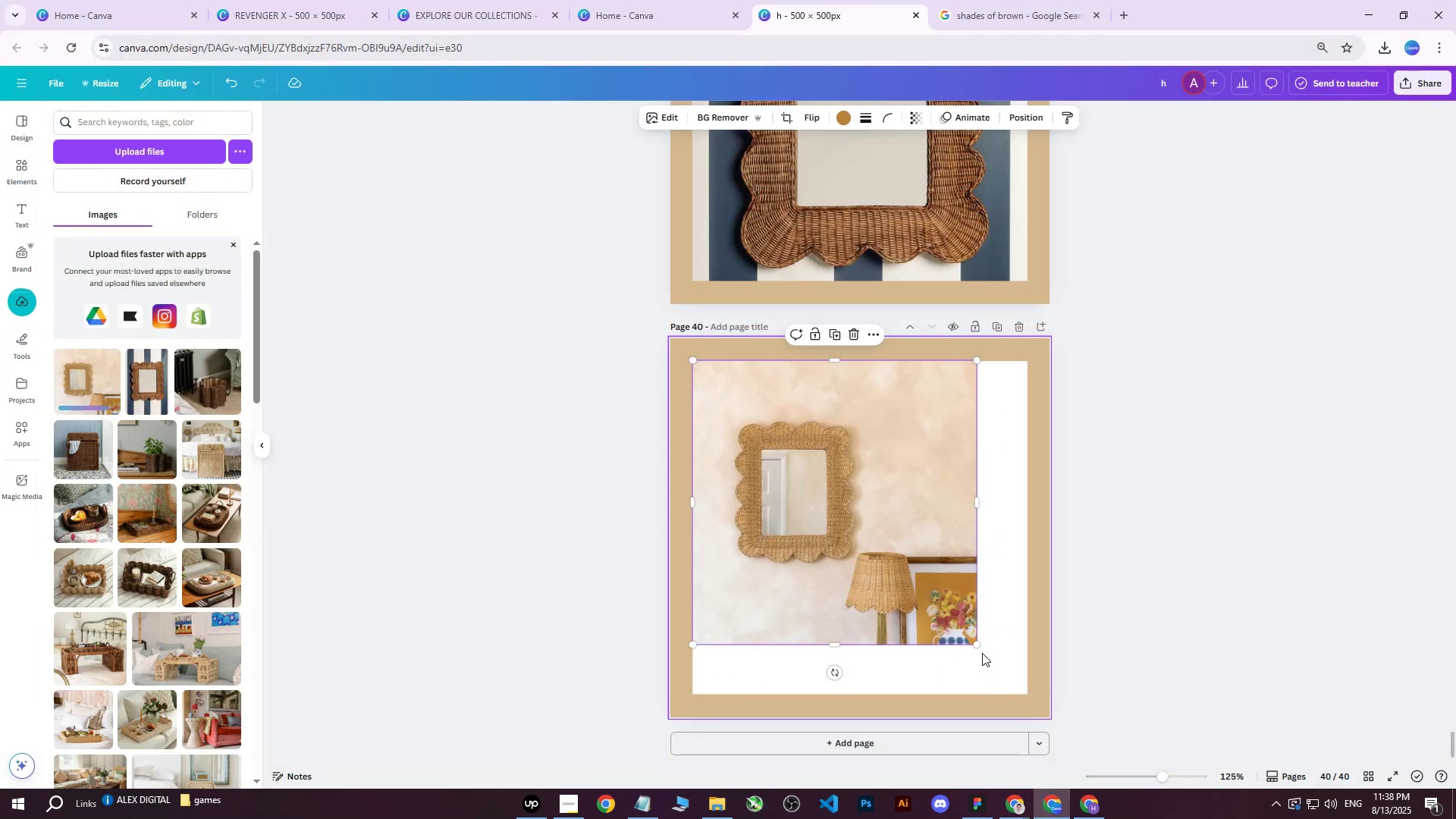 
left_click_drag(start_coordinate=[977, 645], to_coordinate=[1128, 601])
 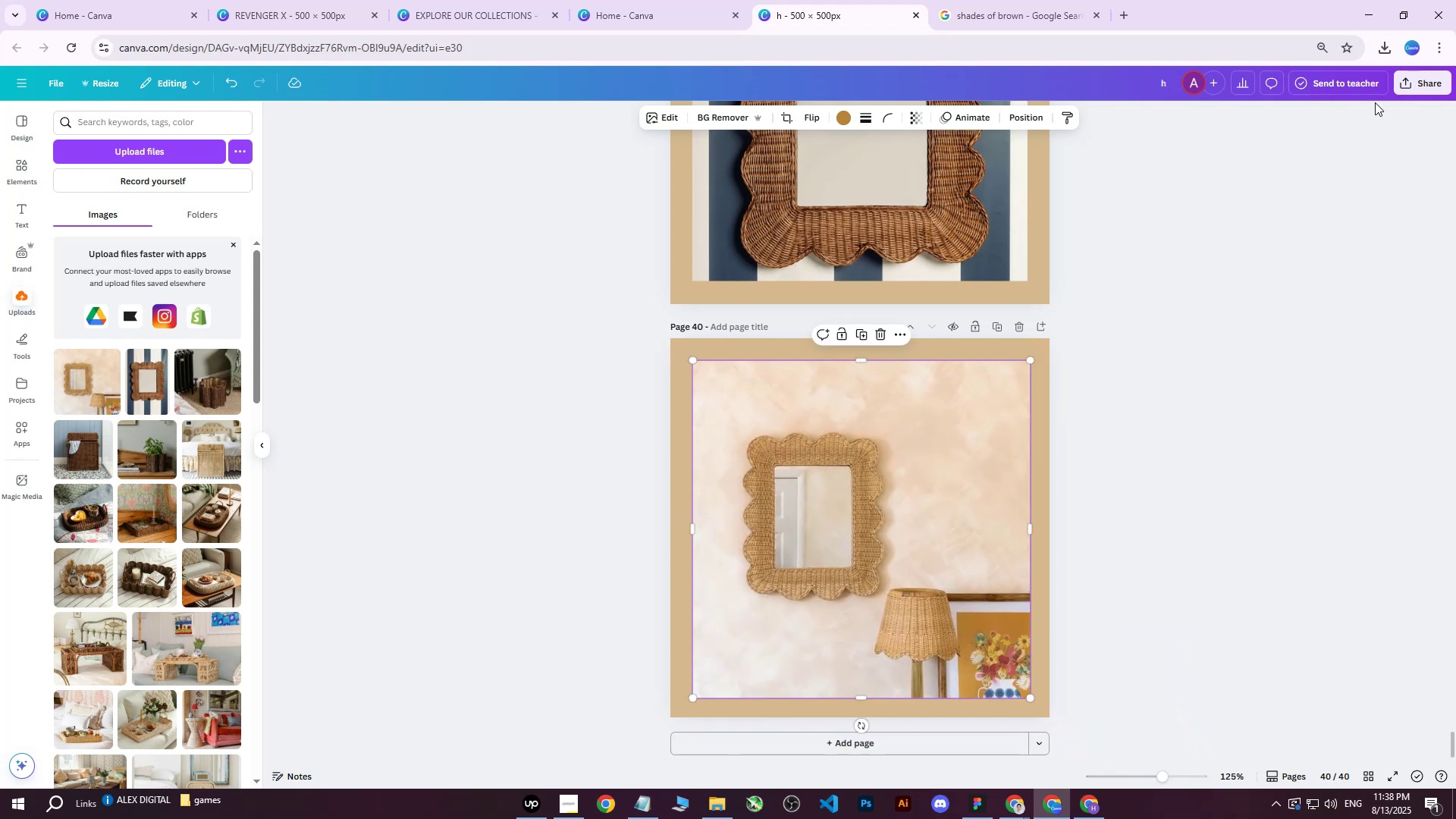 
left_click([1412, 80])
 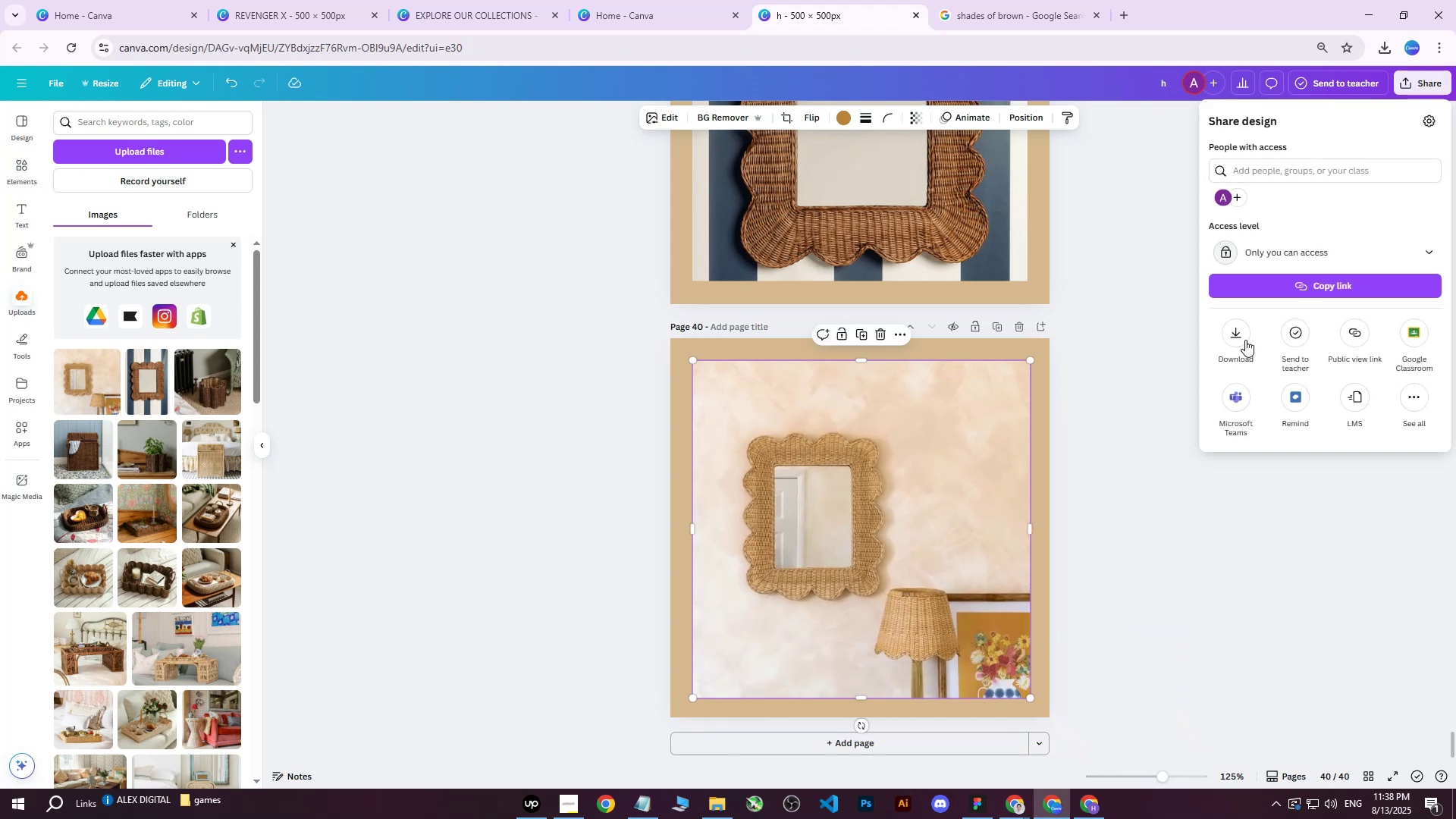 
left_click([1240, 331])
 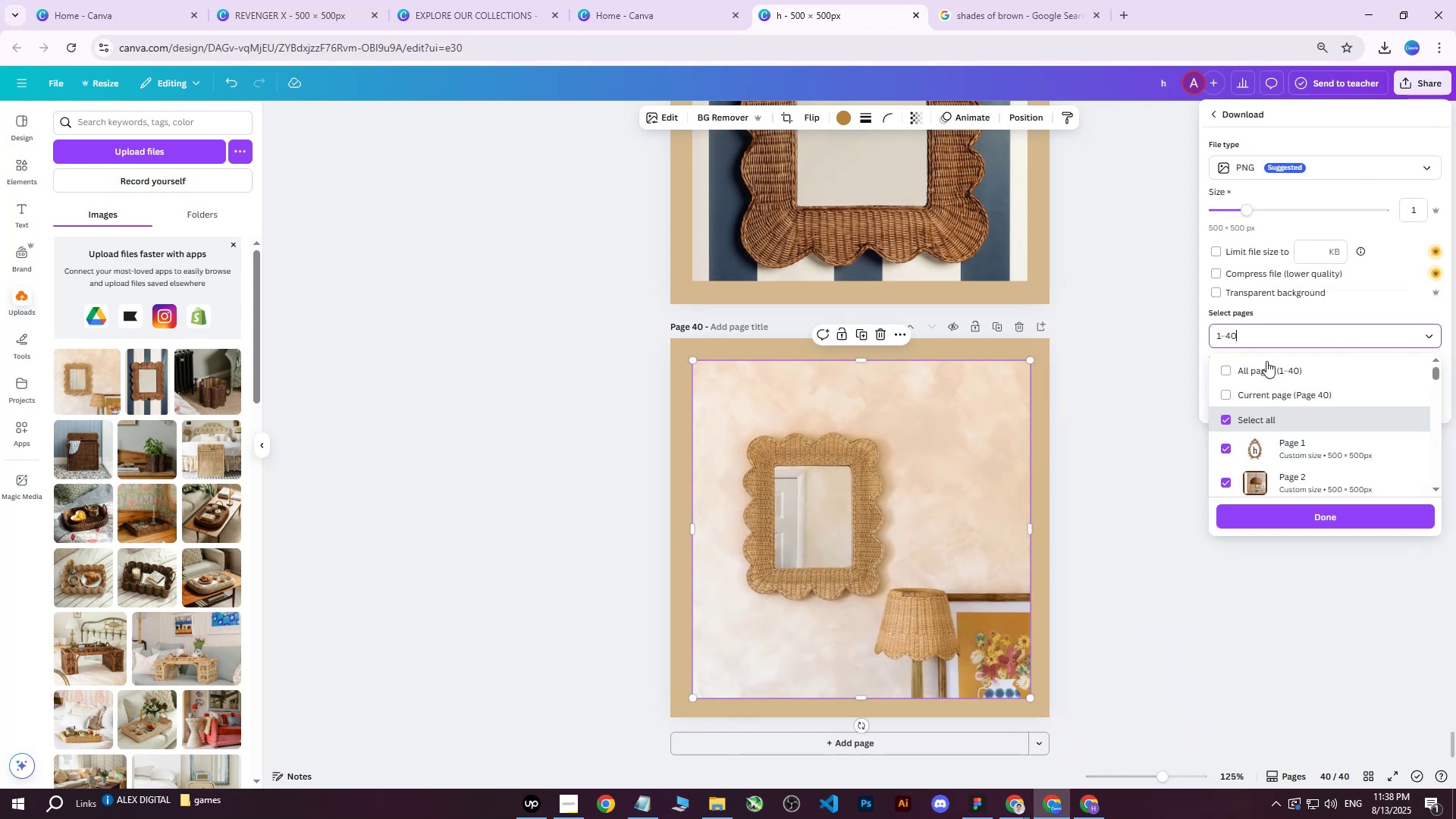 
double_click([1263, 372])
 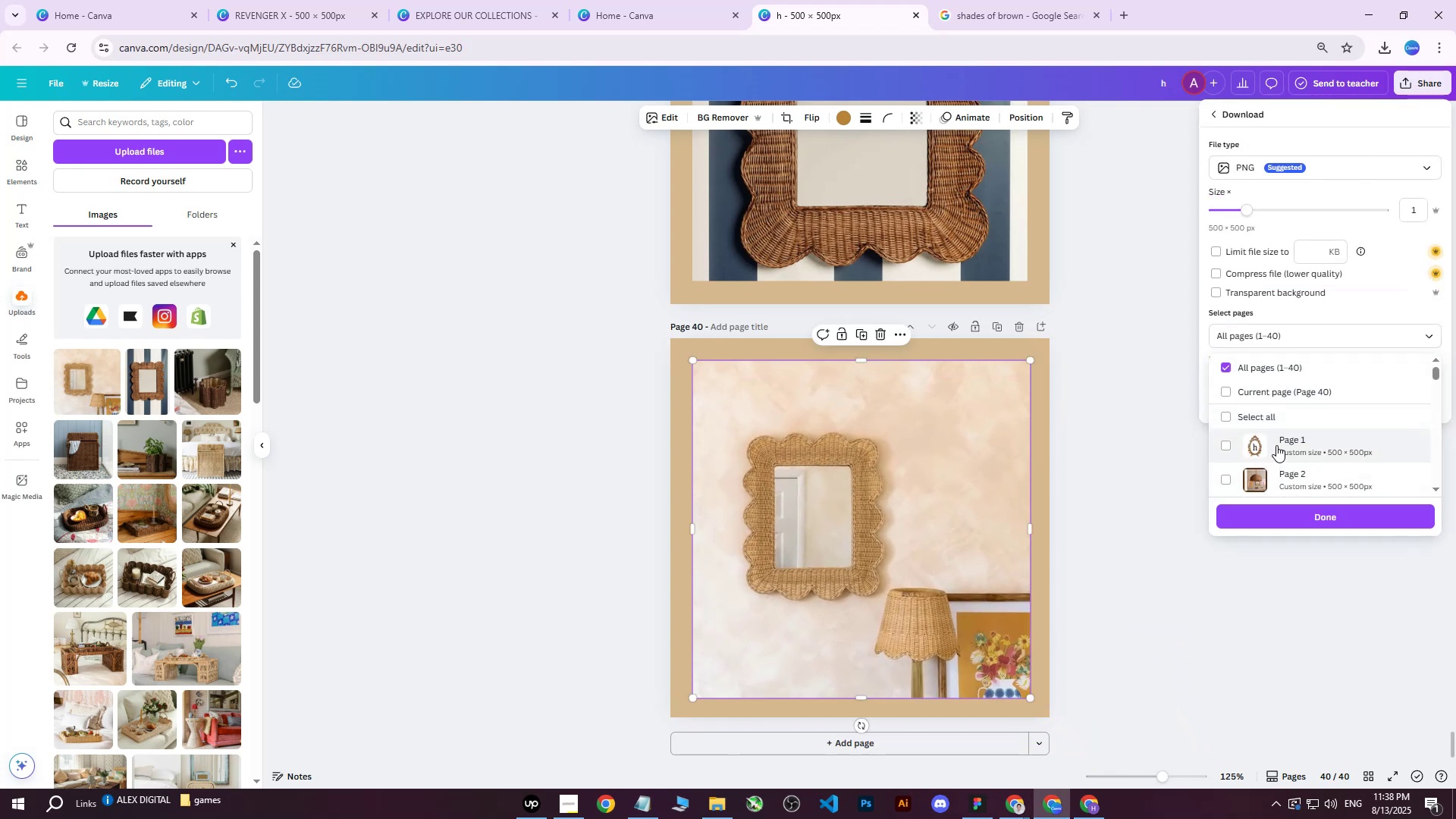 
left_click([1266, 389])
 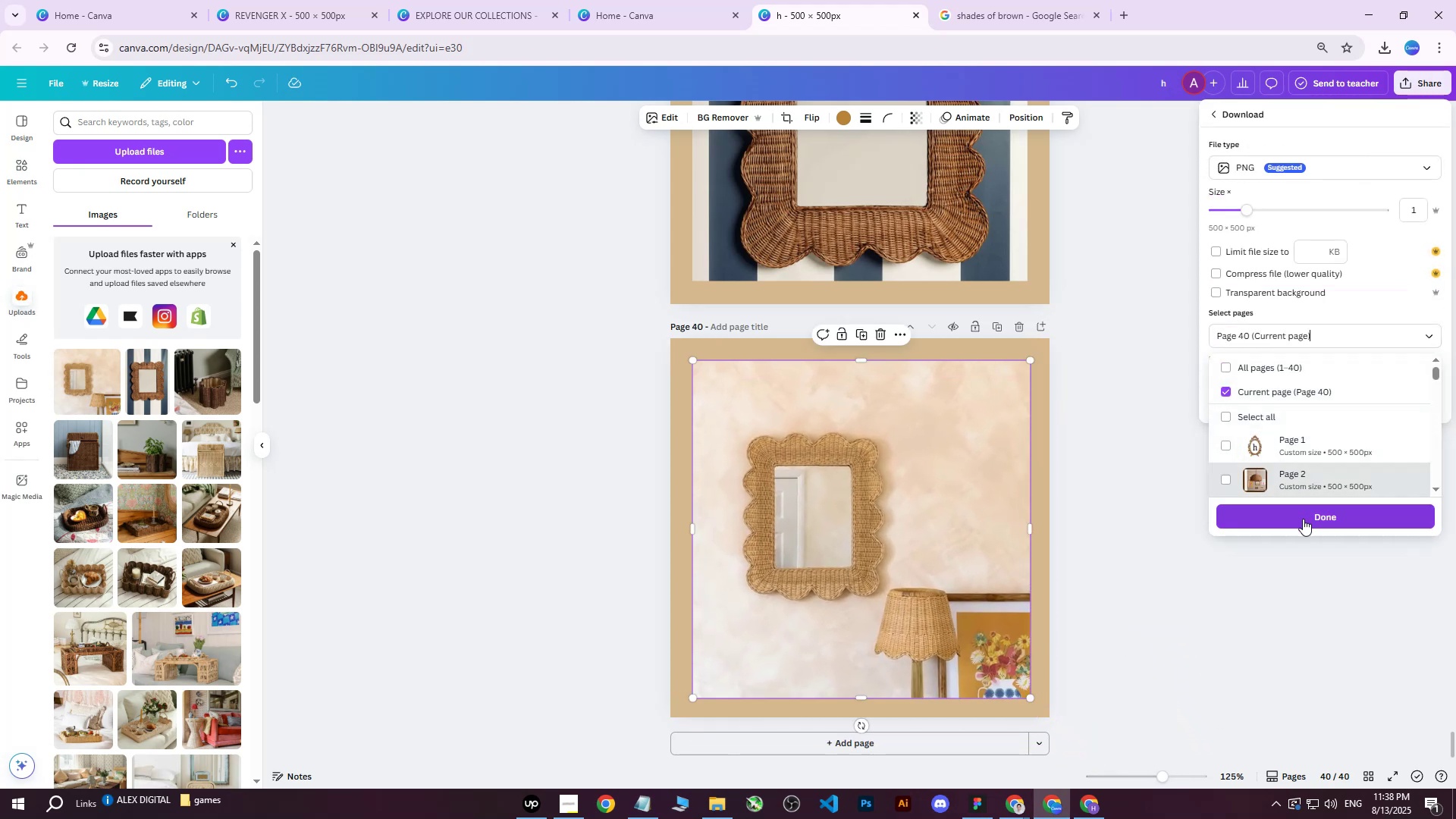 
left_click([1301, 520])
 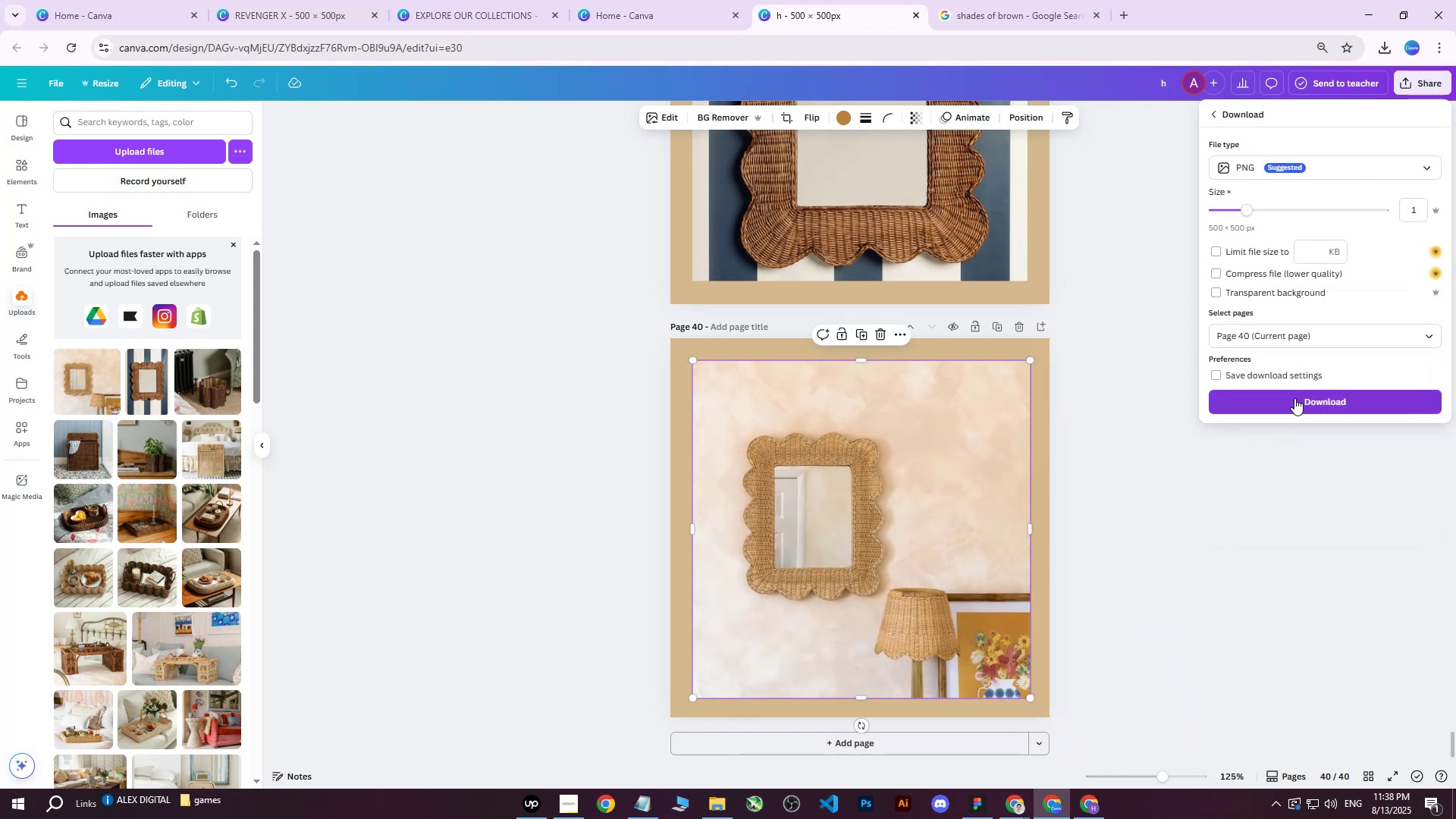 
left_click([1294, 401])
 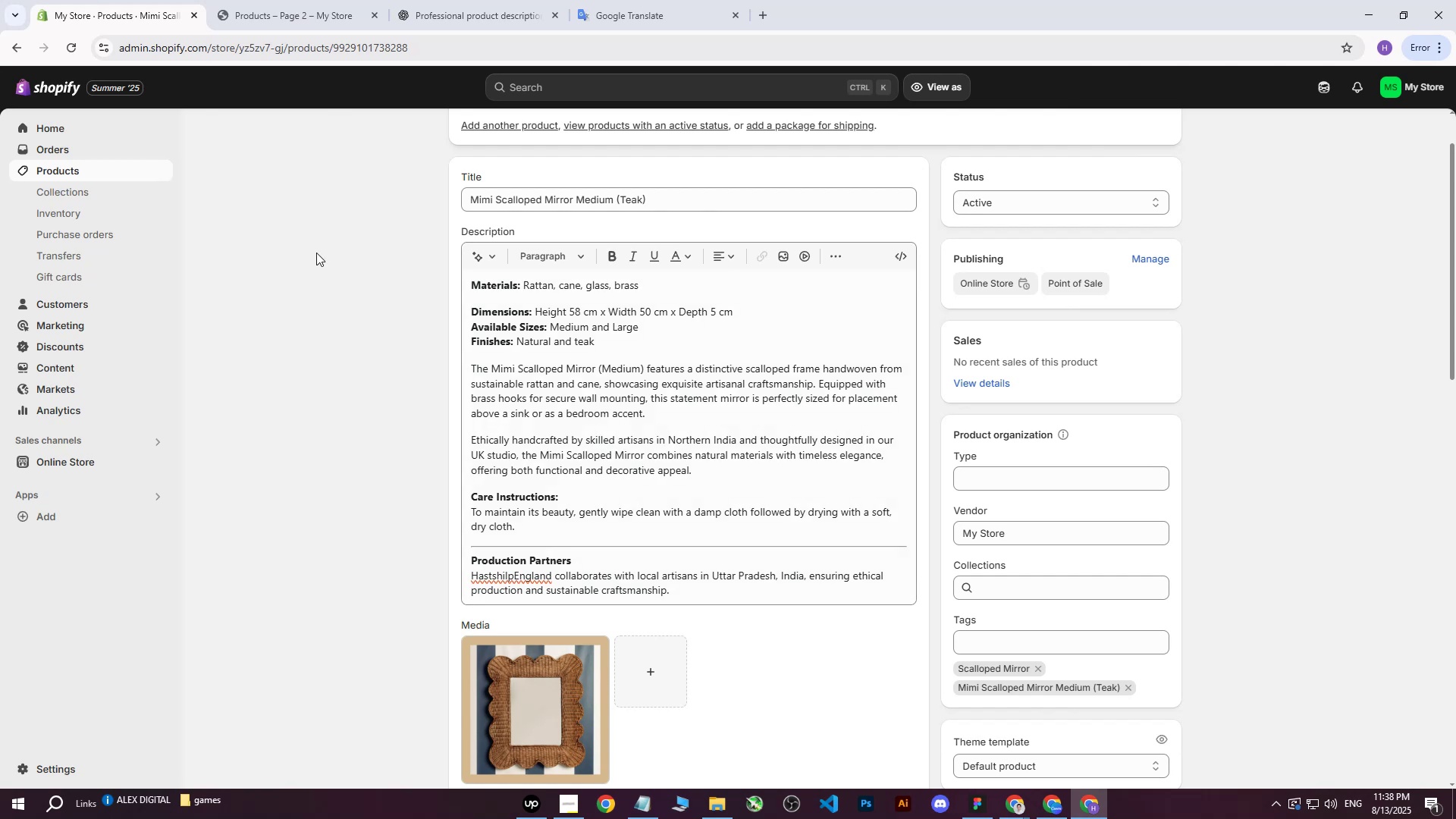 
left_click([80, 173])
 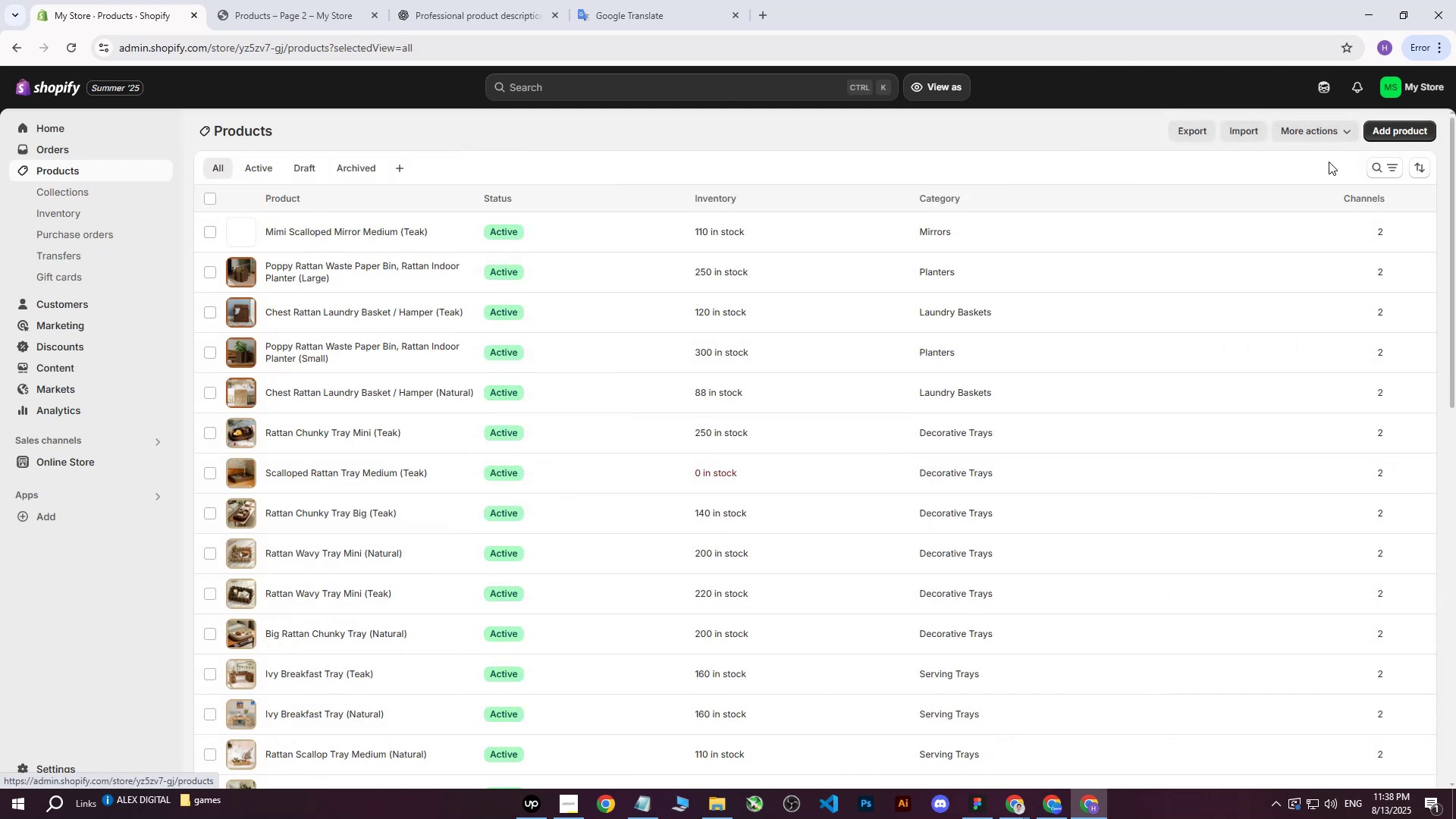 
left_click_drag(start_coordinate=[1381, 126], to_coordinate=[1116, 290])
 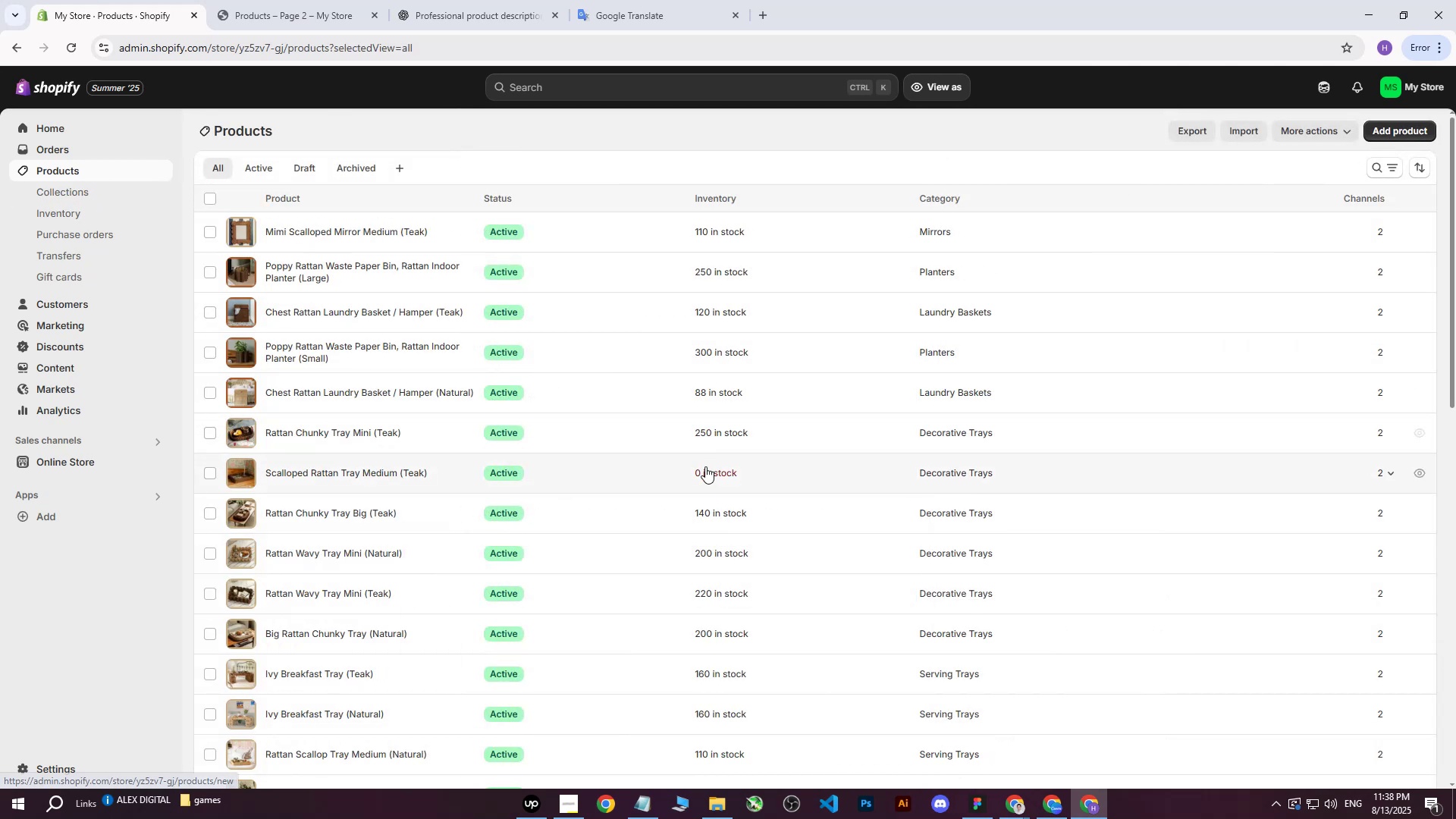 
left_click_drag(start_coordinate=[704, 472], to_coordinate=[985, 415])
 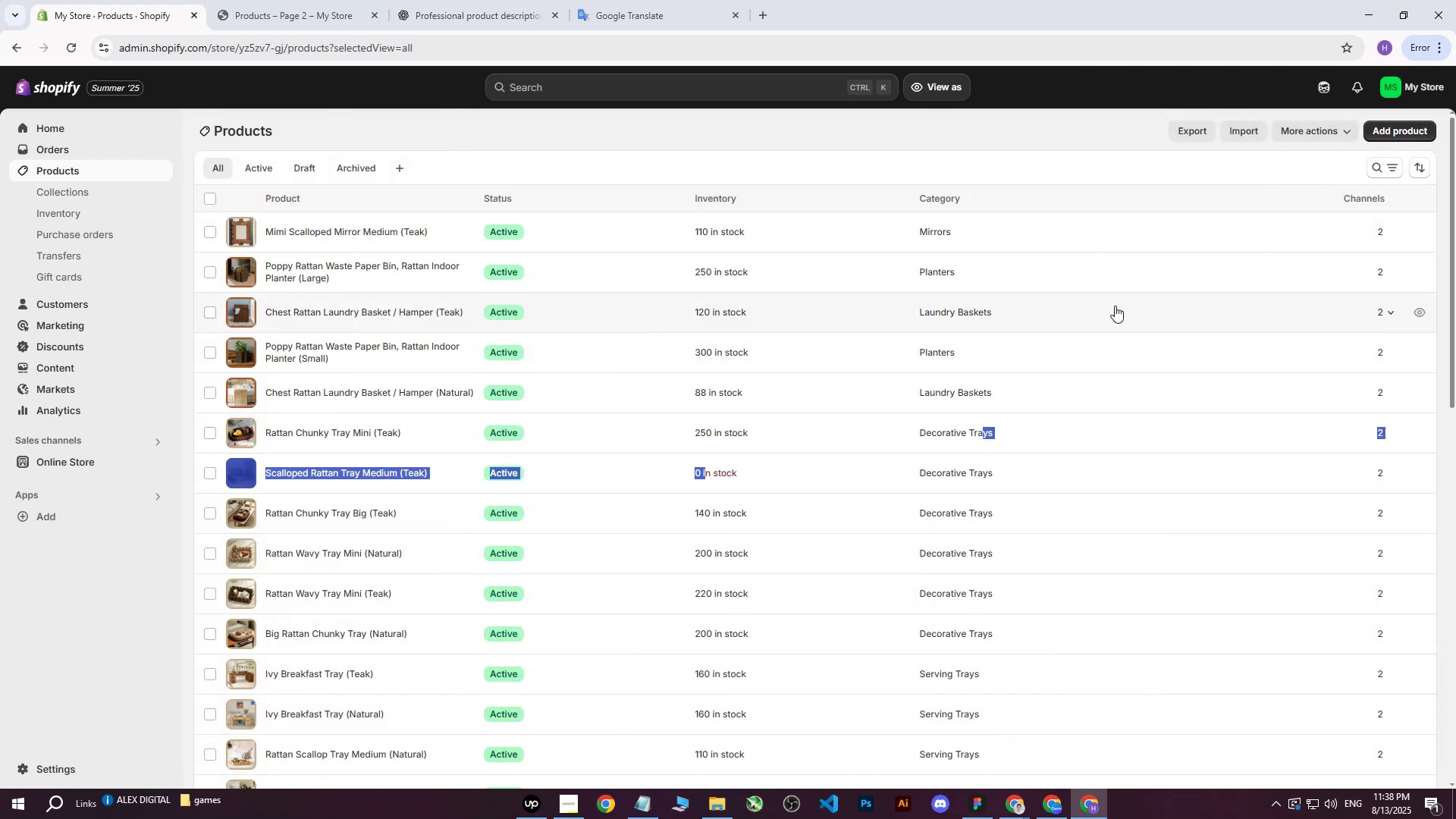 
left_click([1146, 303])
 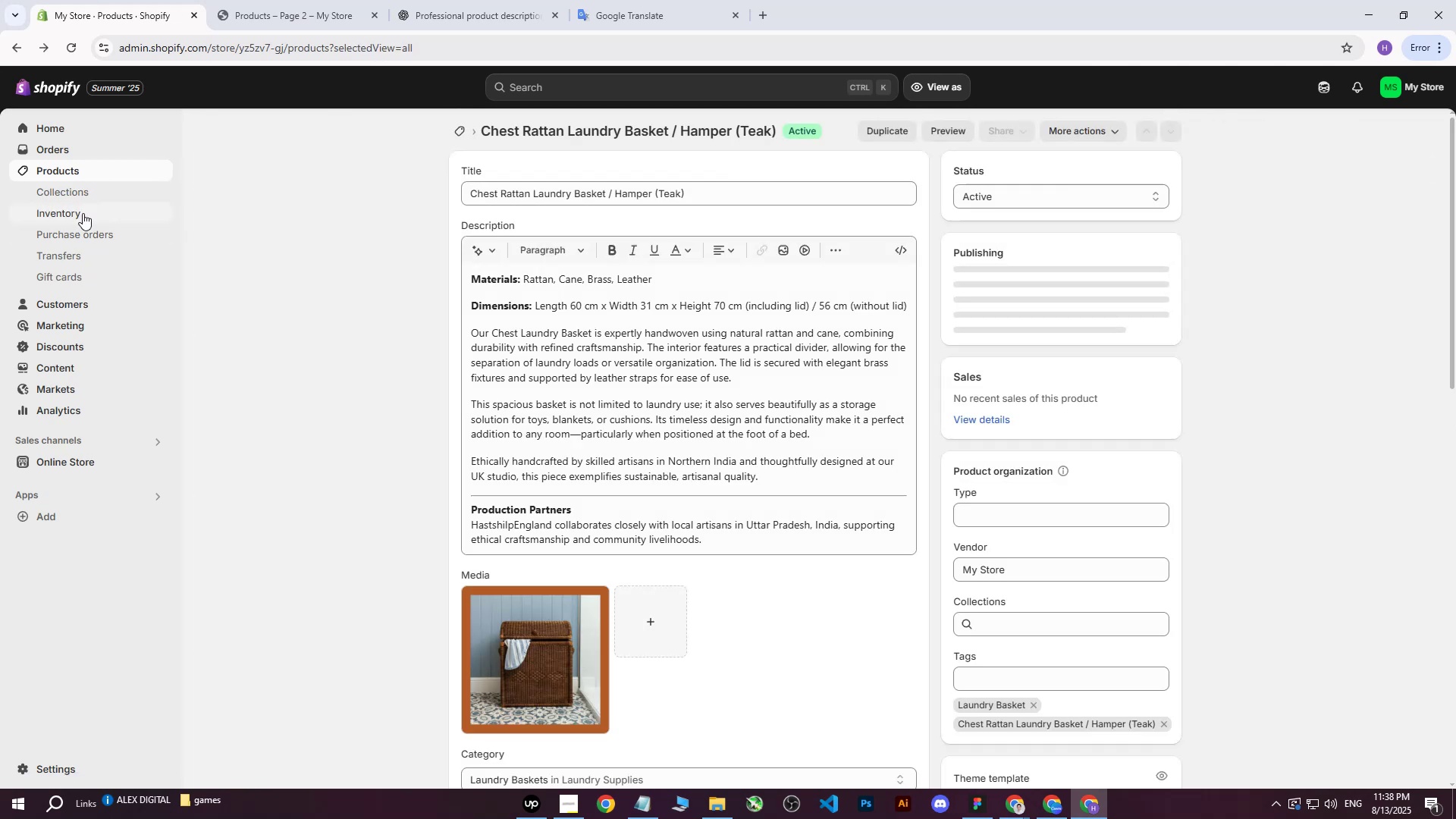 
left_click([70, 171])
 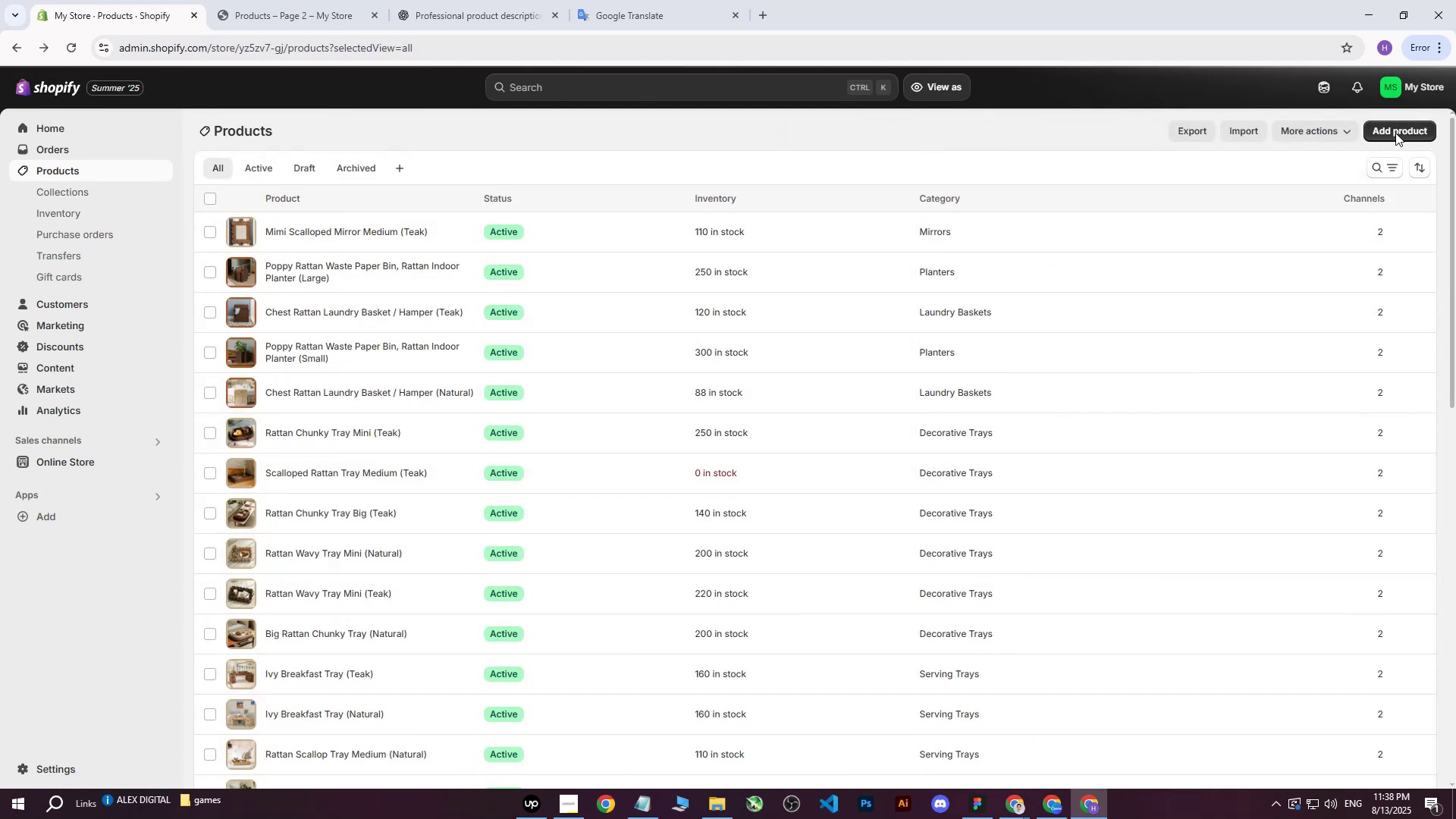 
left_click([1400, 132])
 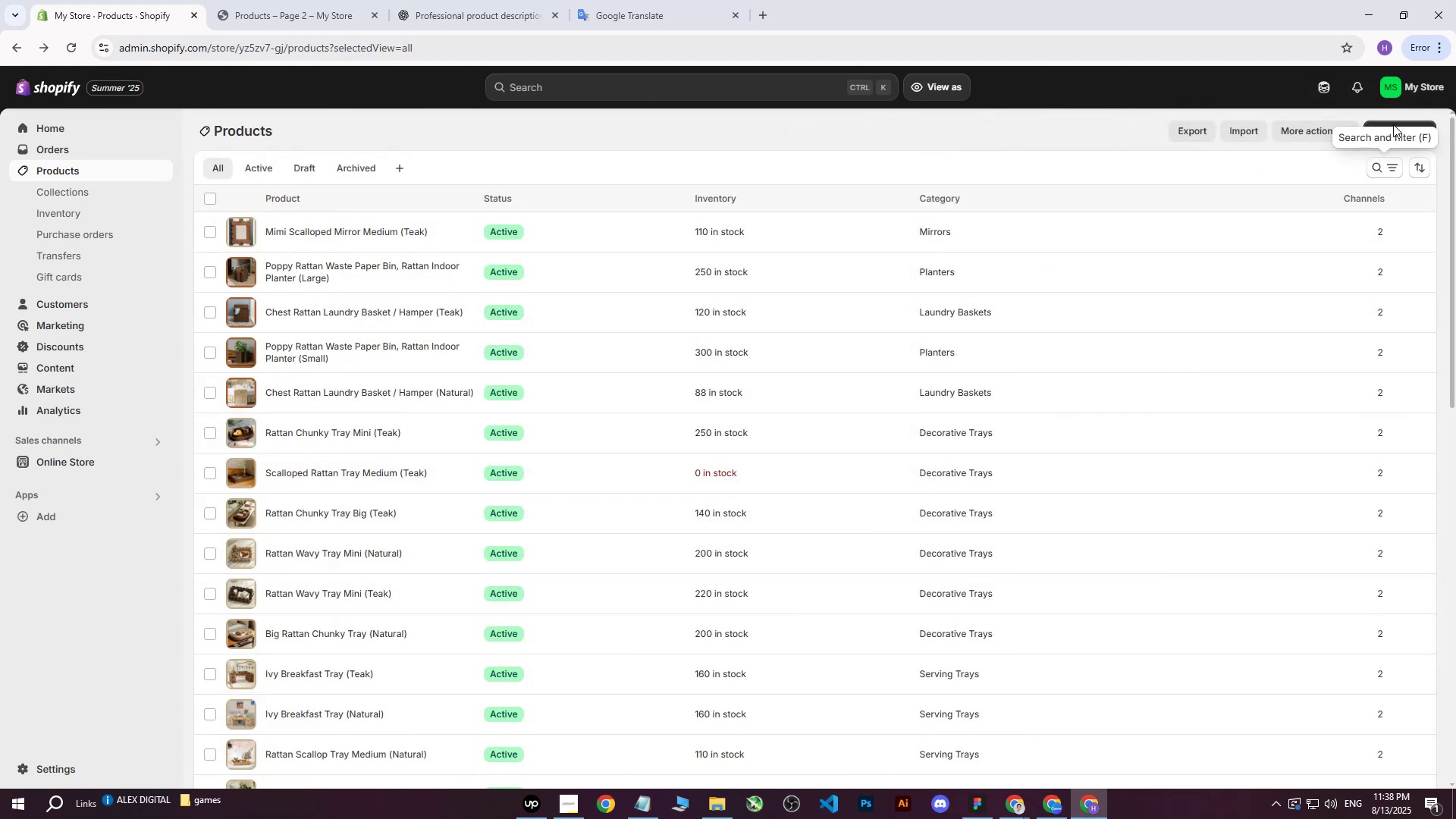 
left_click([1382, 121])
 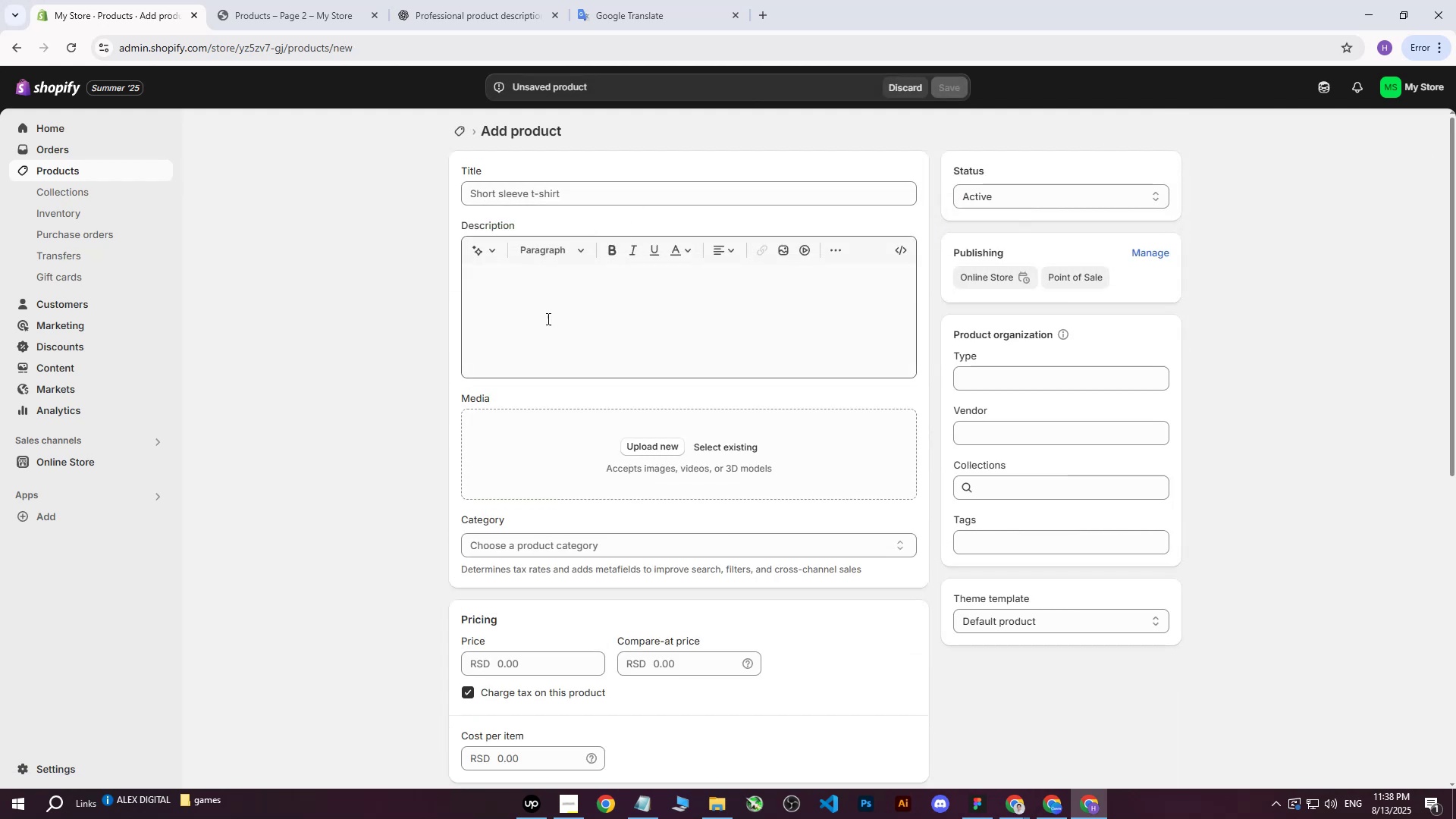 
left_click([661, 455])
 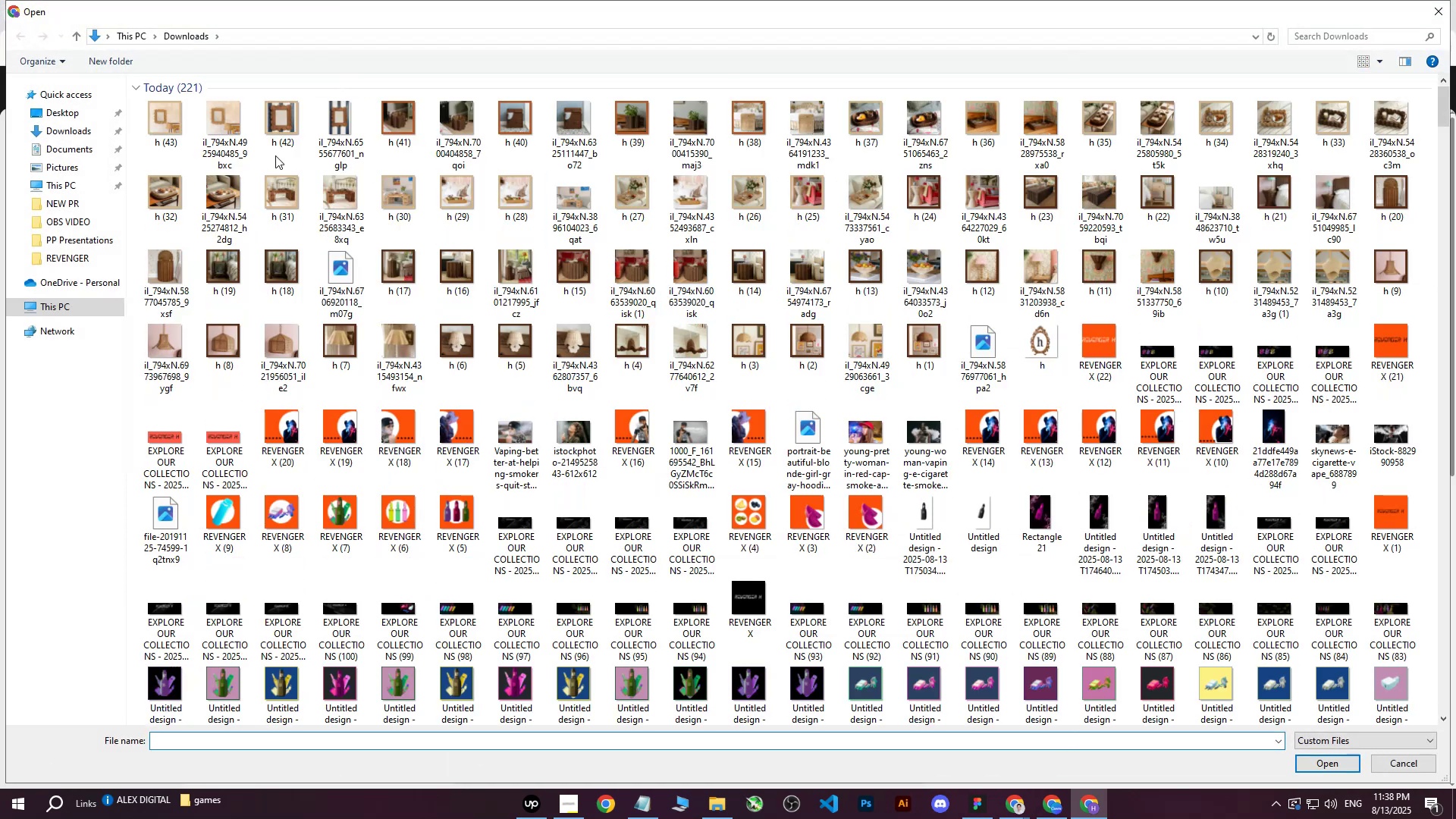 
left_click([174, 125])
 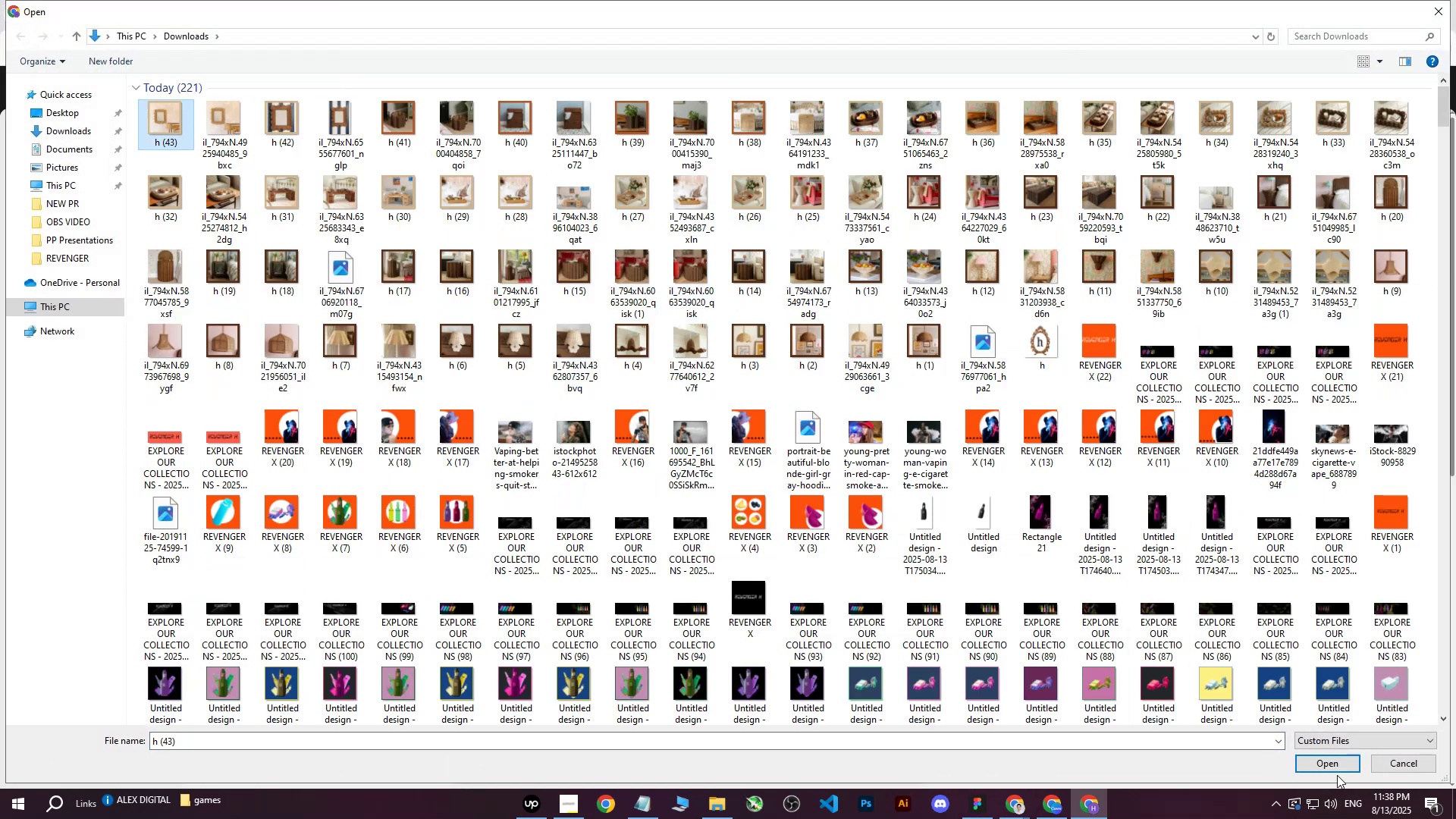 
left_click([1336, 774])
 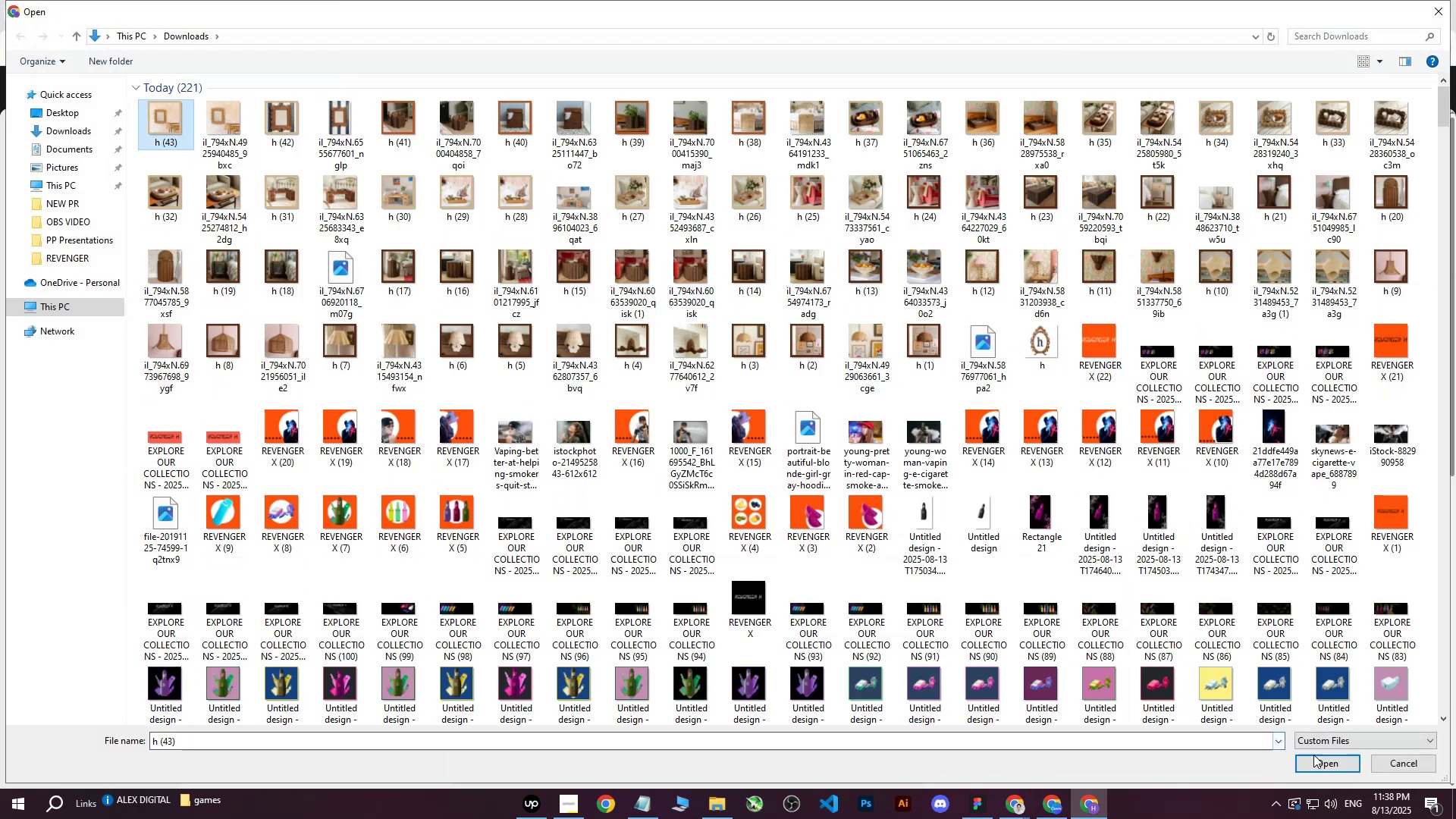 
left_click([1320, 758])
 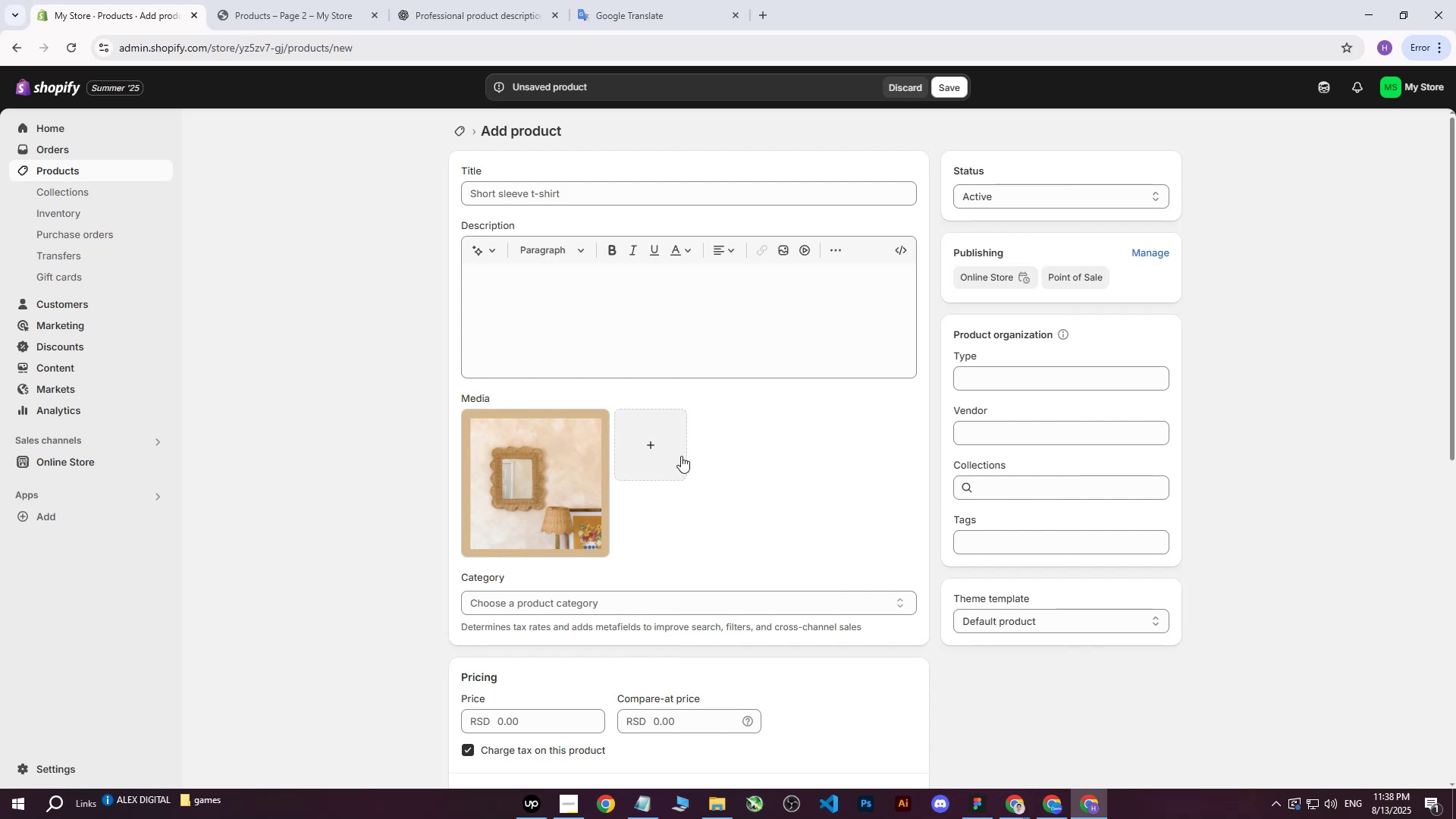 
wait(17.09)
 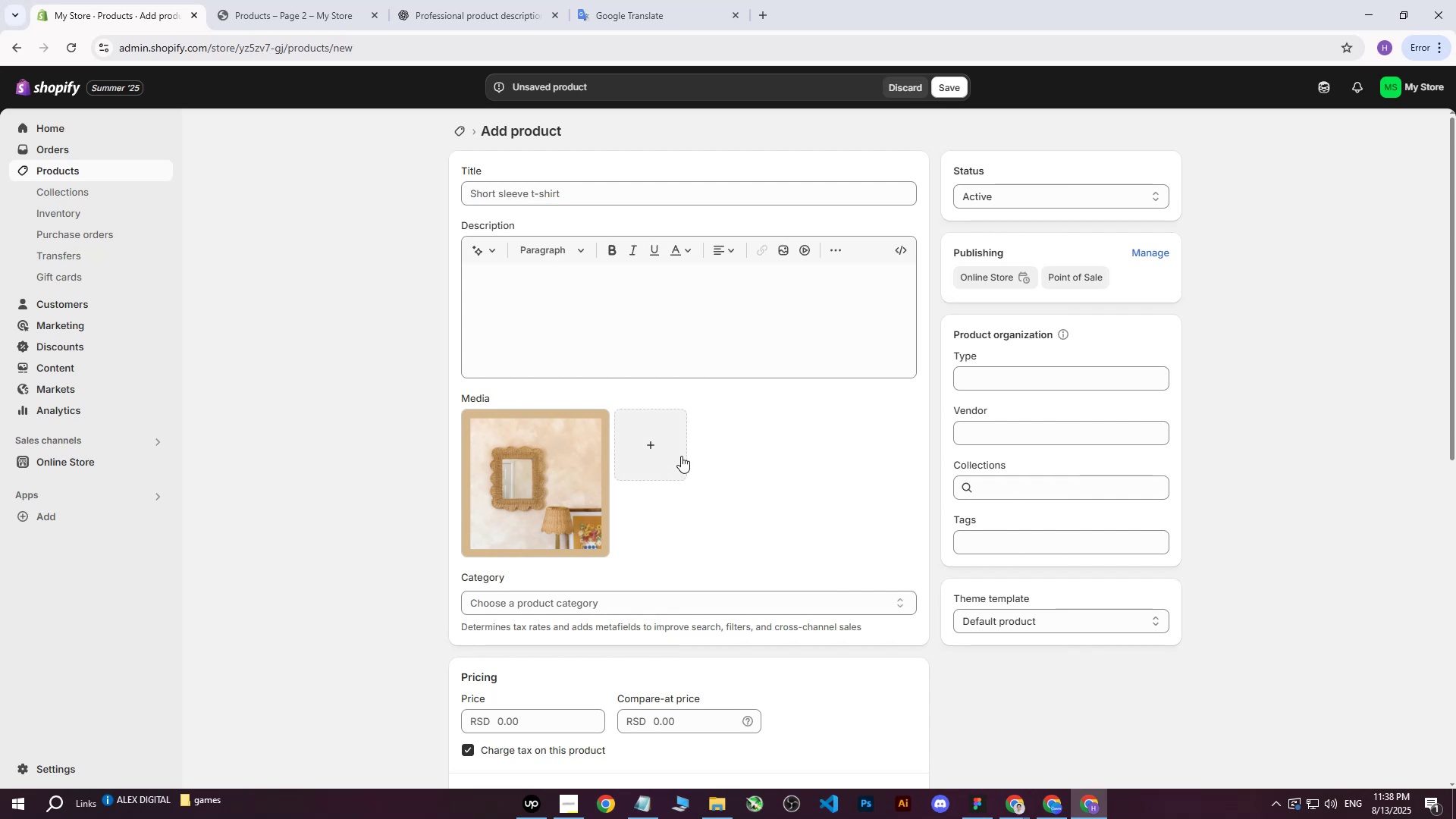 
double_click([984, 747])
 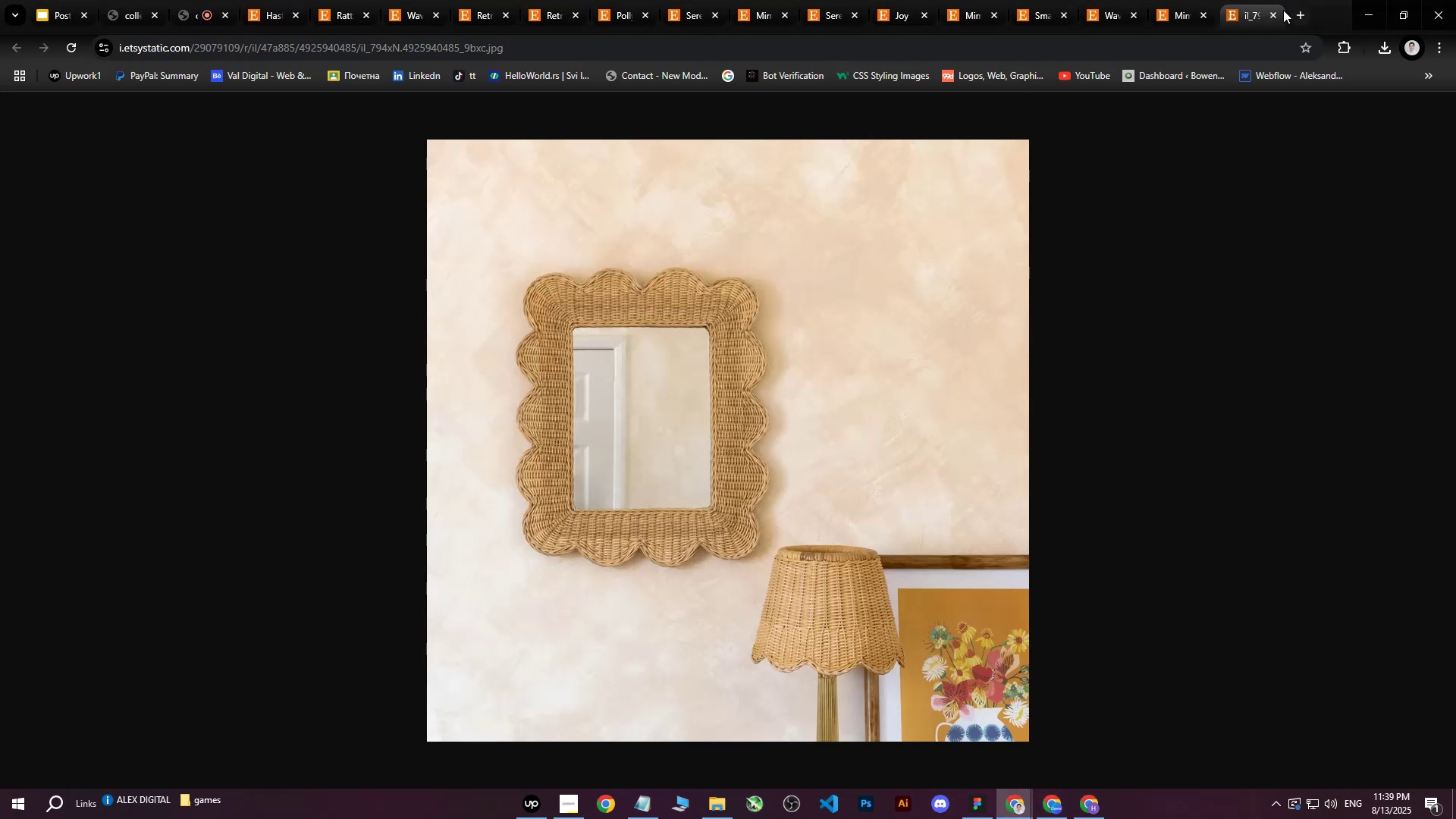 
left_click([1275, 16])
 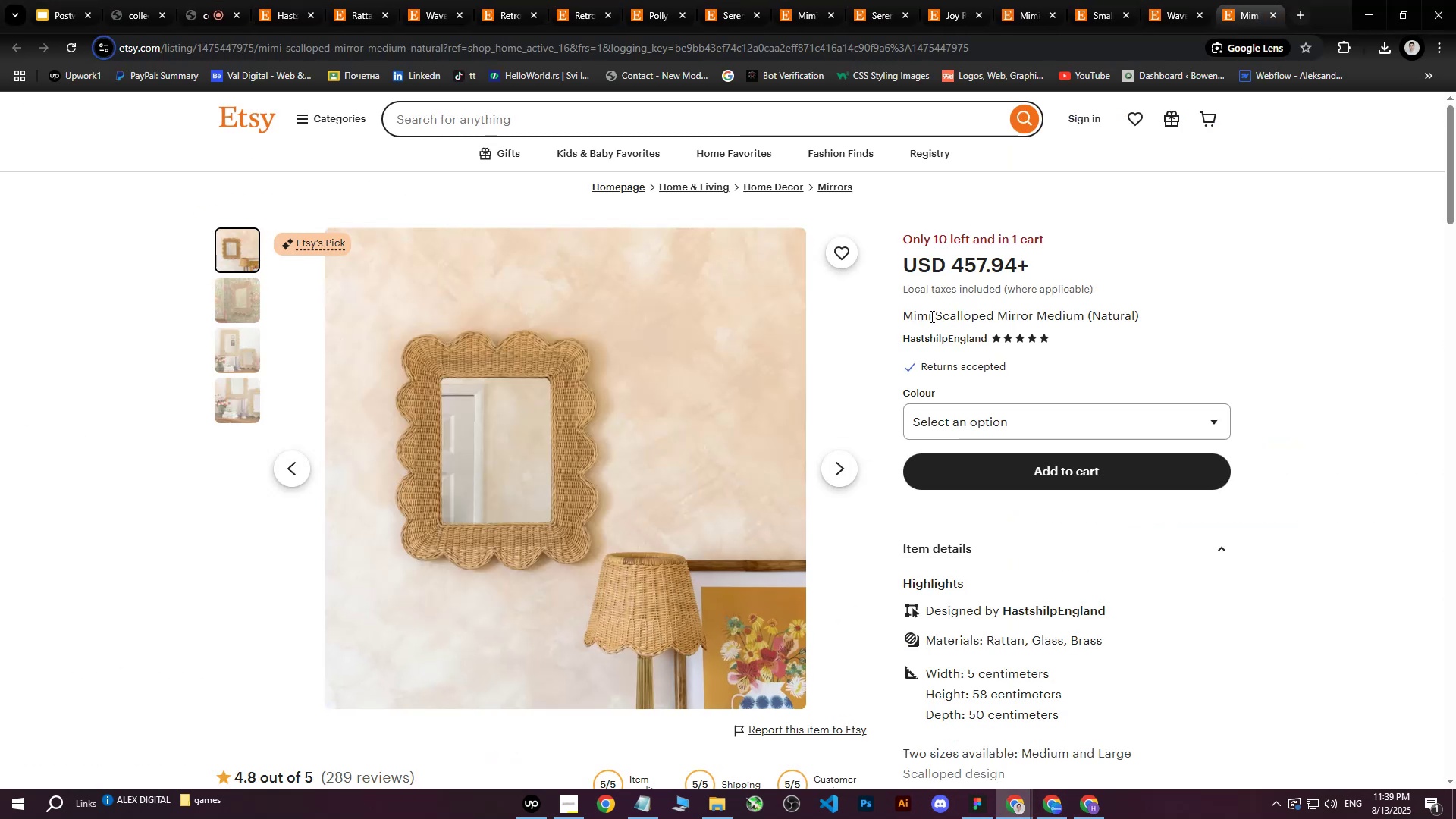 
left_click_drag(start_coordinate=[906, 318], to_coordinate=[1147, 314])
 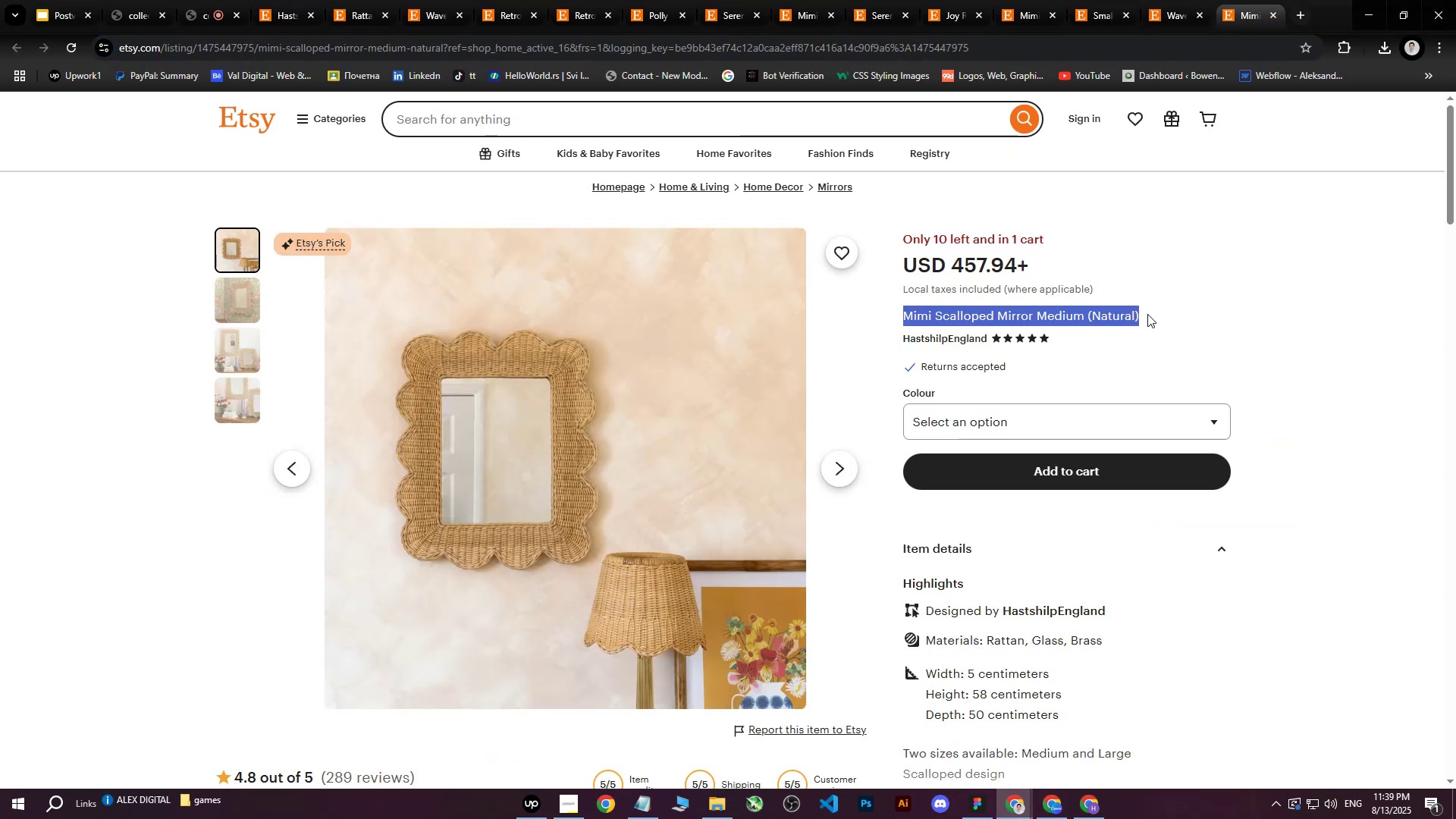 
key(Control+ControlLeft)
 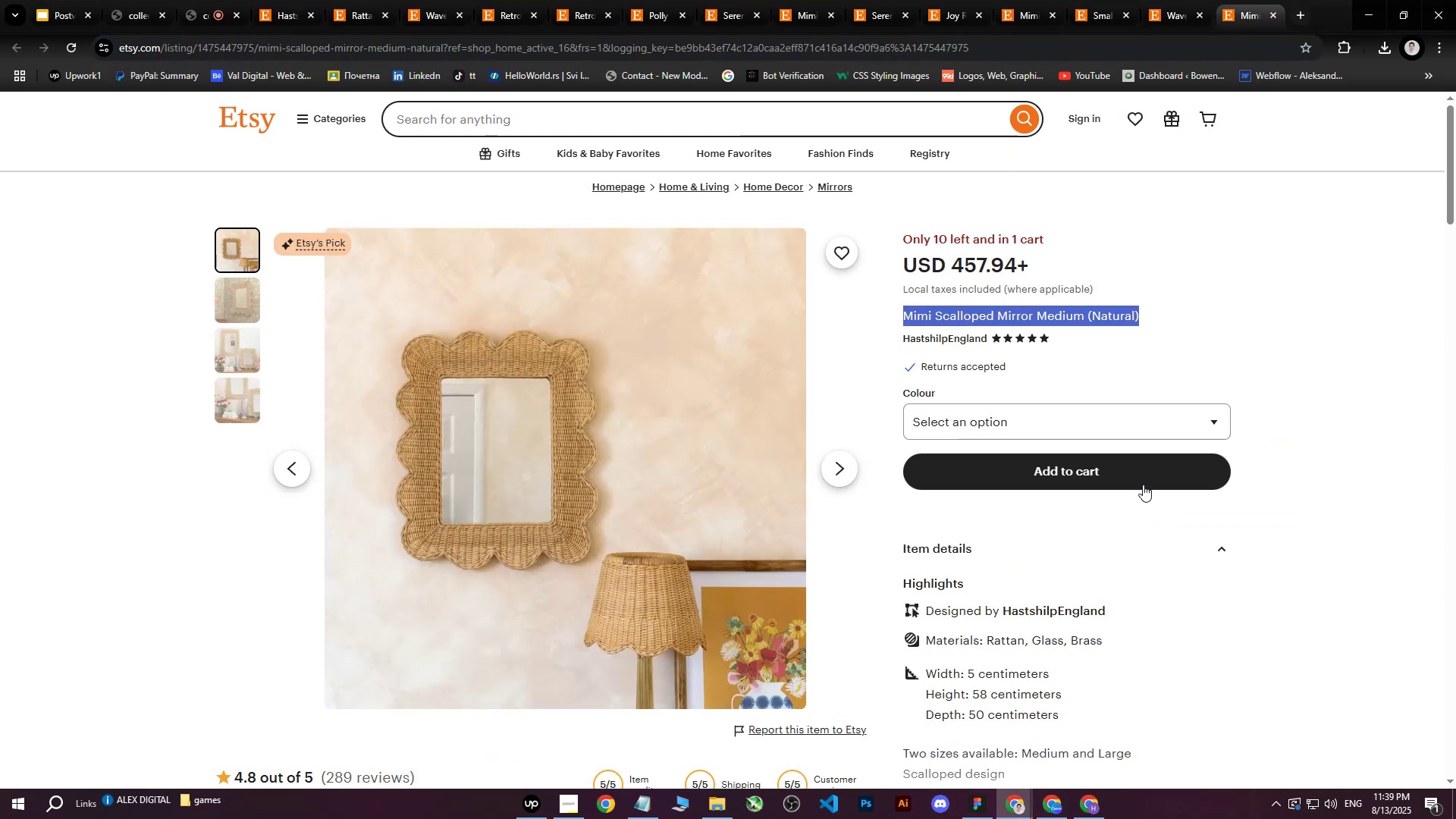 
key(Control+C)
 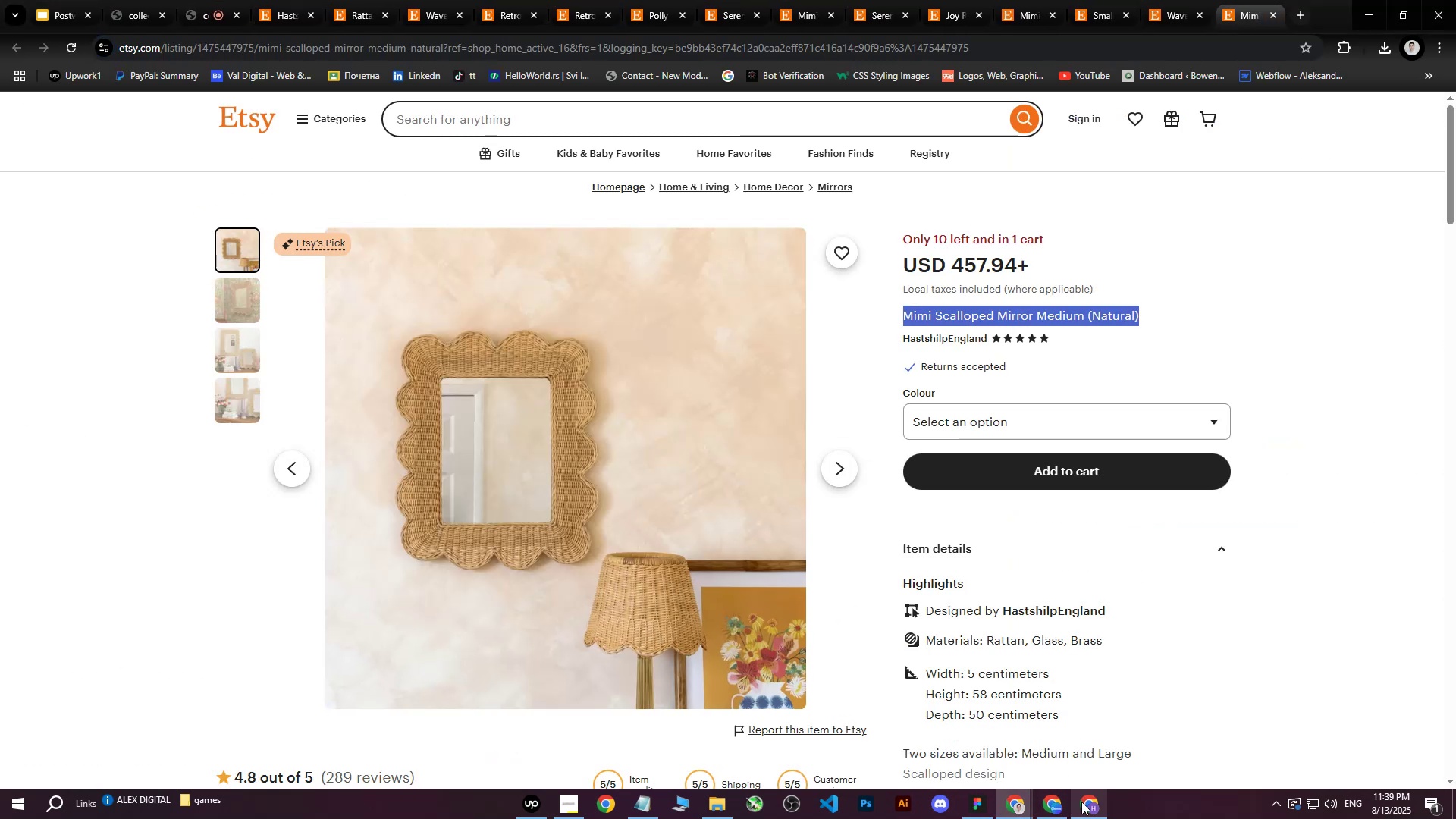 
left_click([1083, 802])
 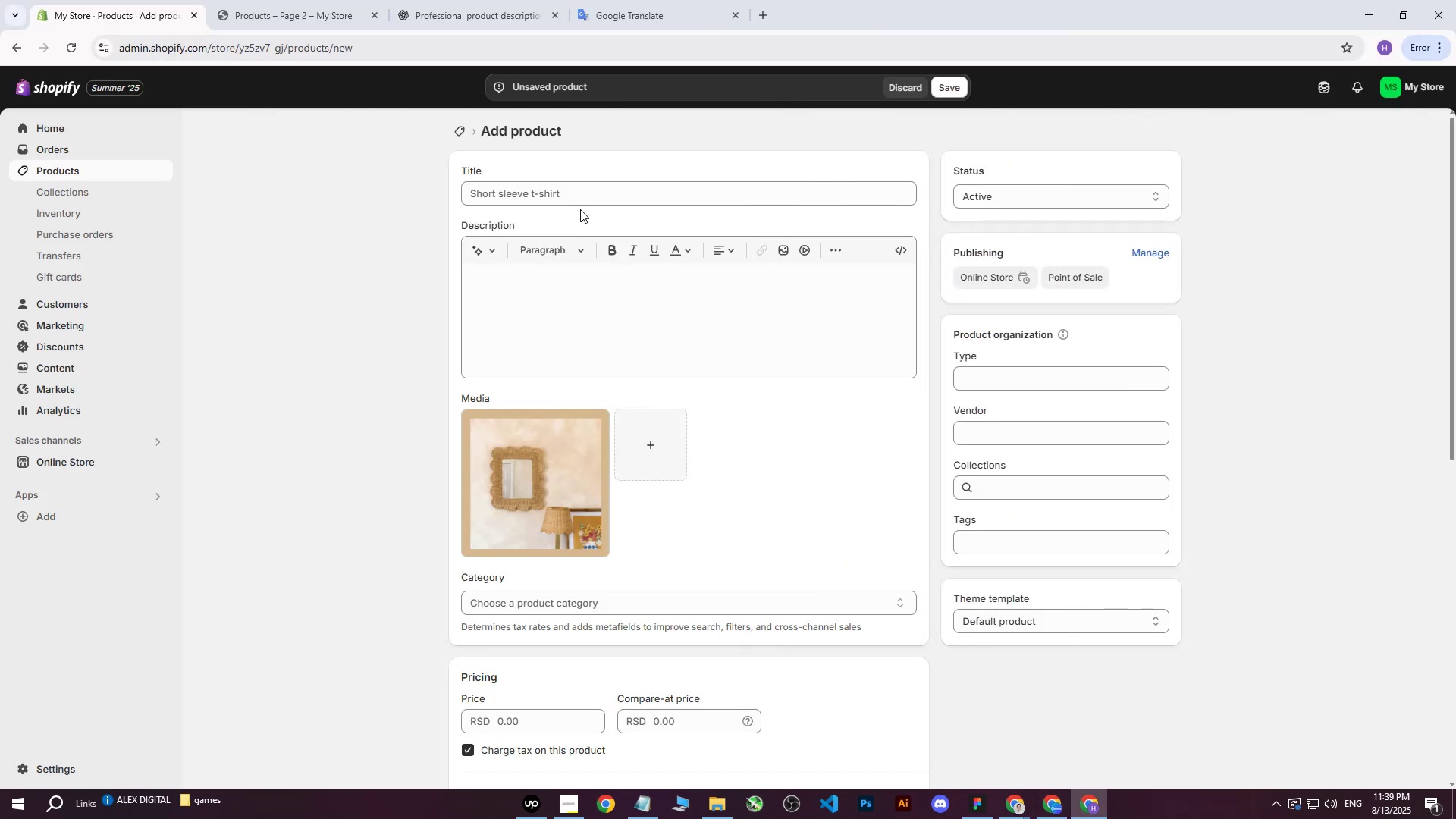 
key(Control+ControlLeft)
 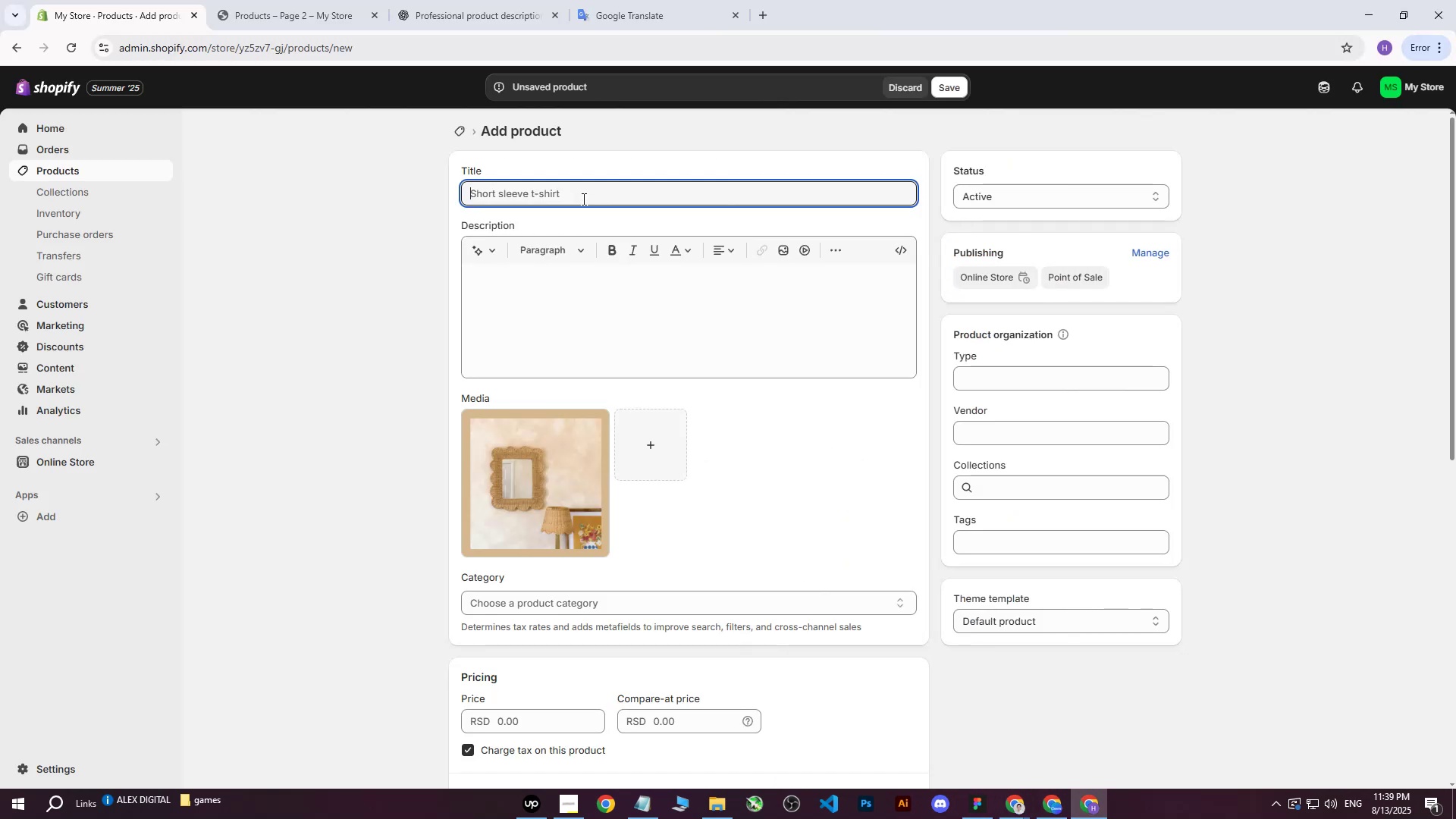 
key(Control+V)
 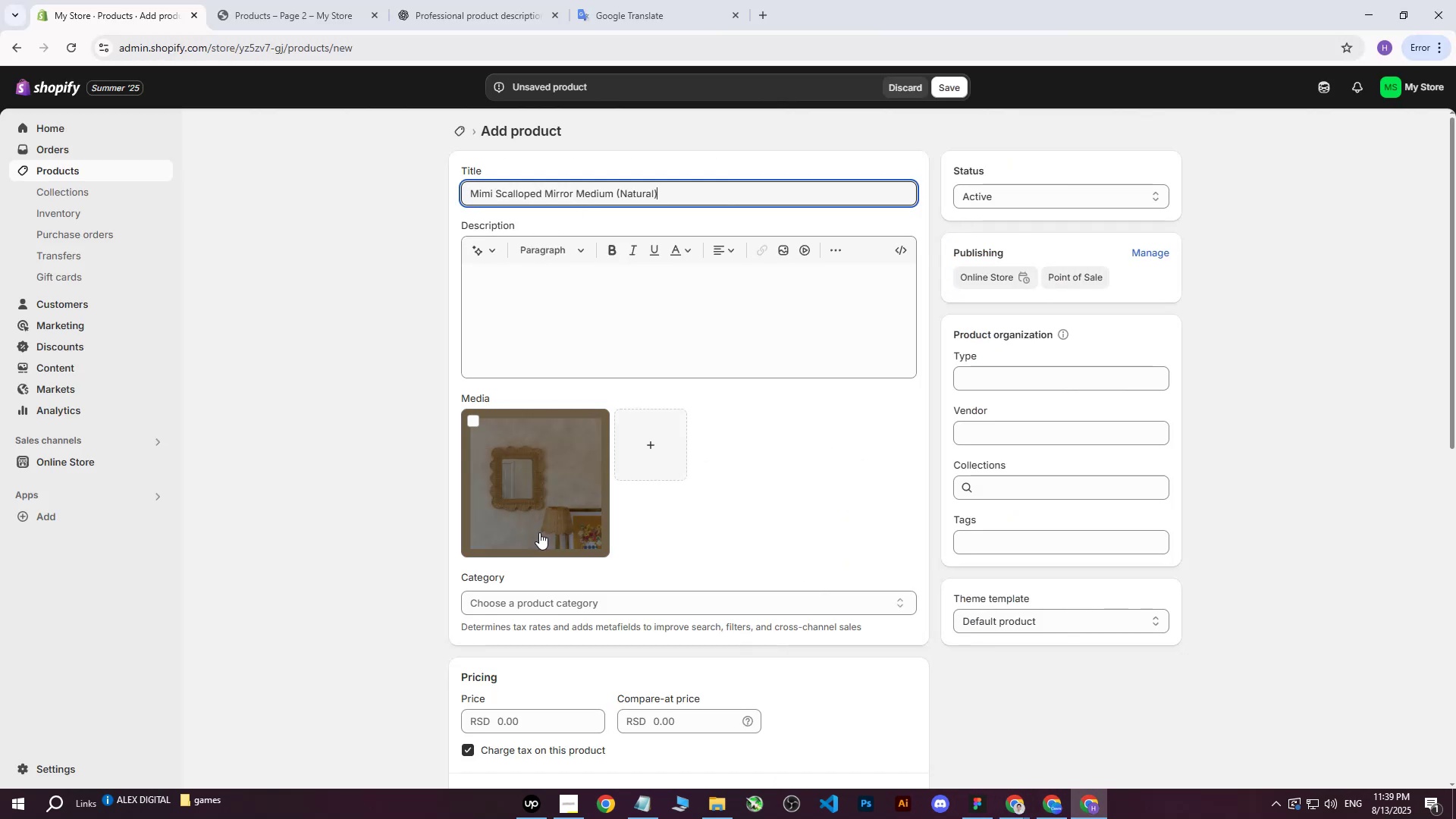 
left_click([535, 520])
 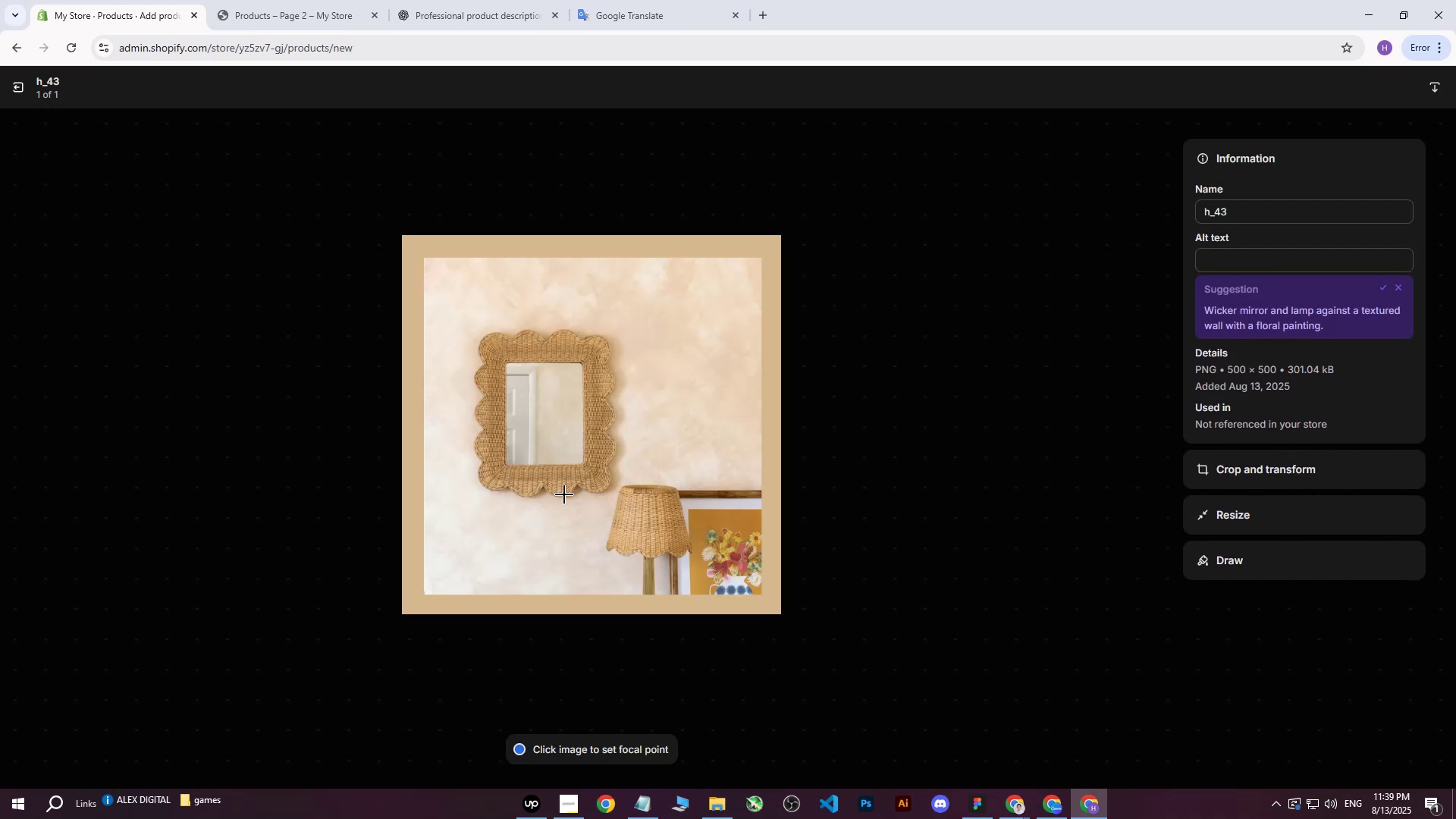 
left_click([1268, 265])
 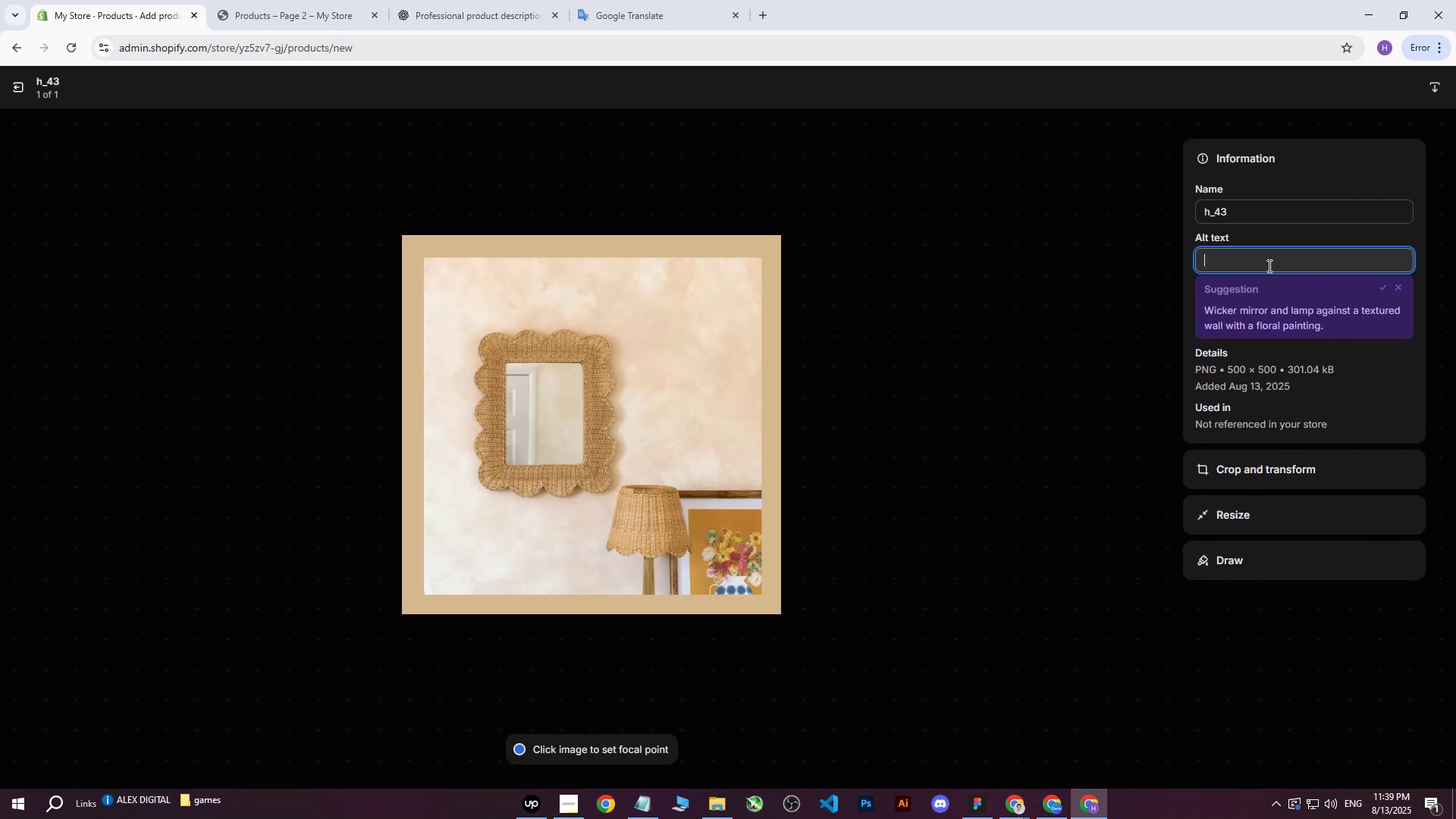 
key(Control+ControlLeft)
 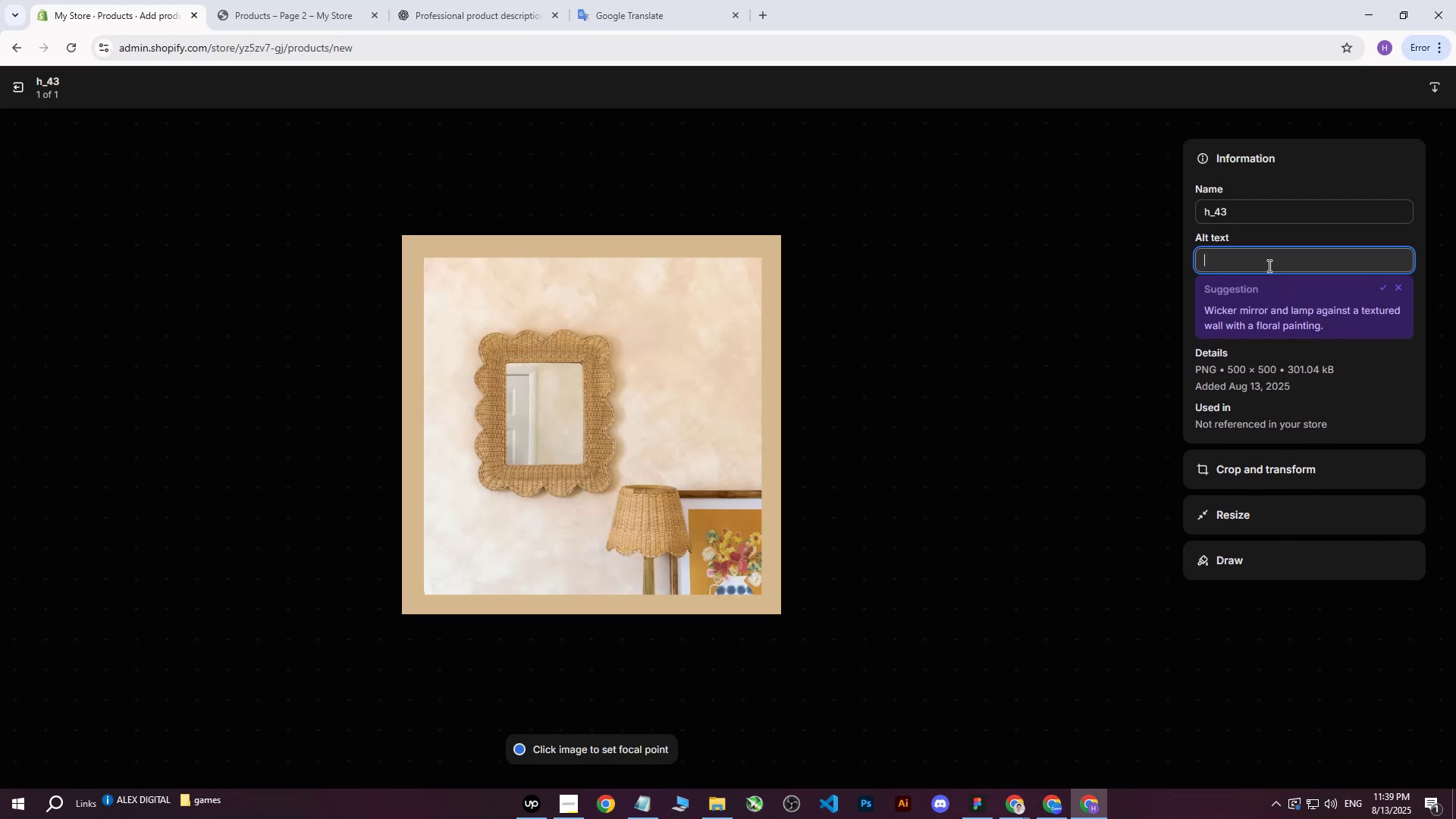 
key(Control+V)
 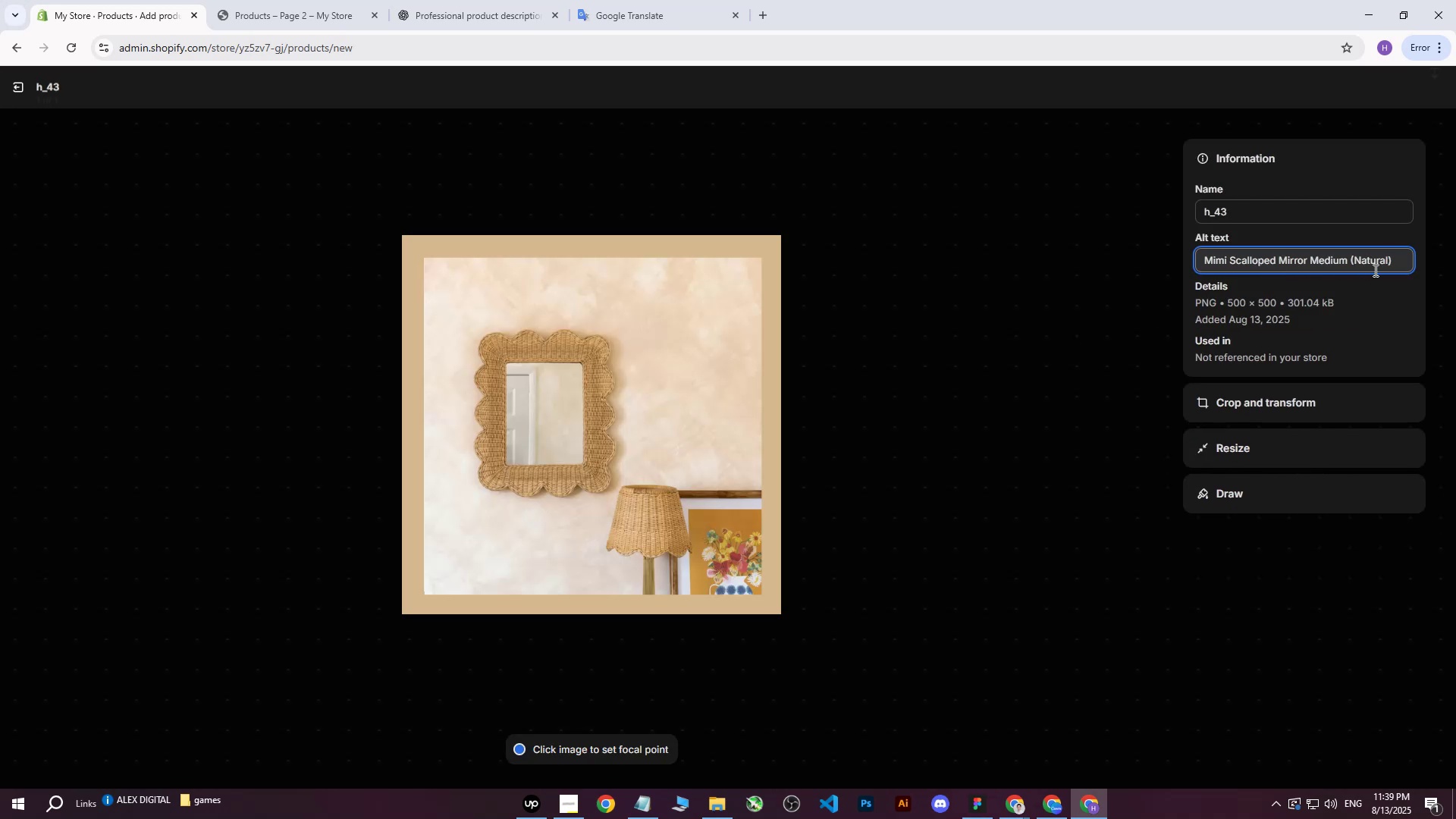 
type( on light peach color wall.)
 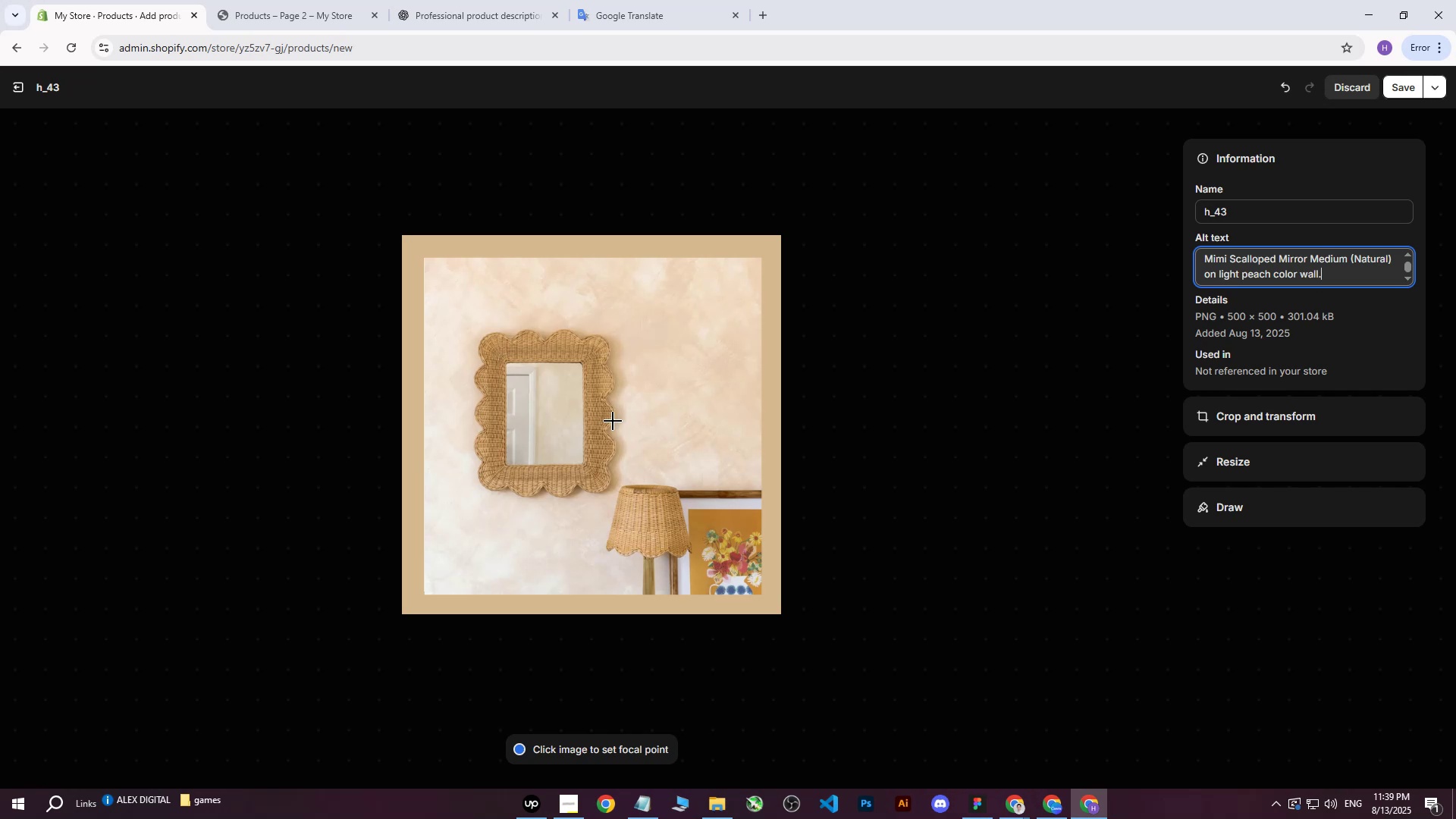 
left_click([588, 419])
 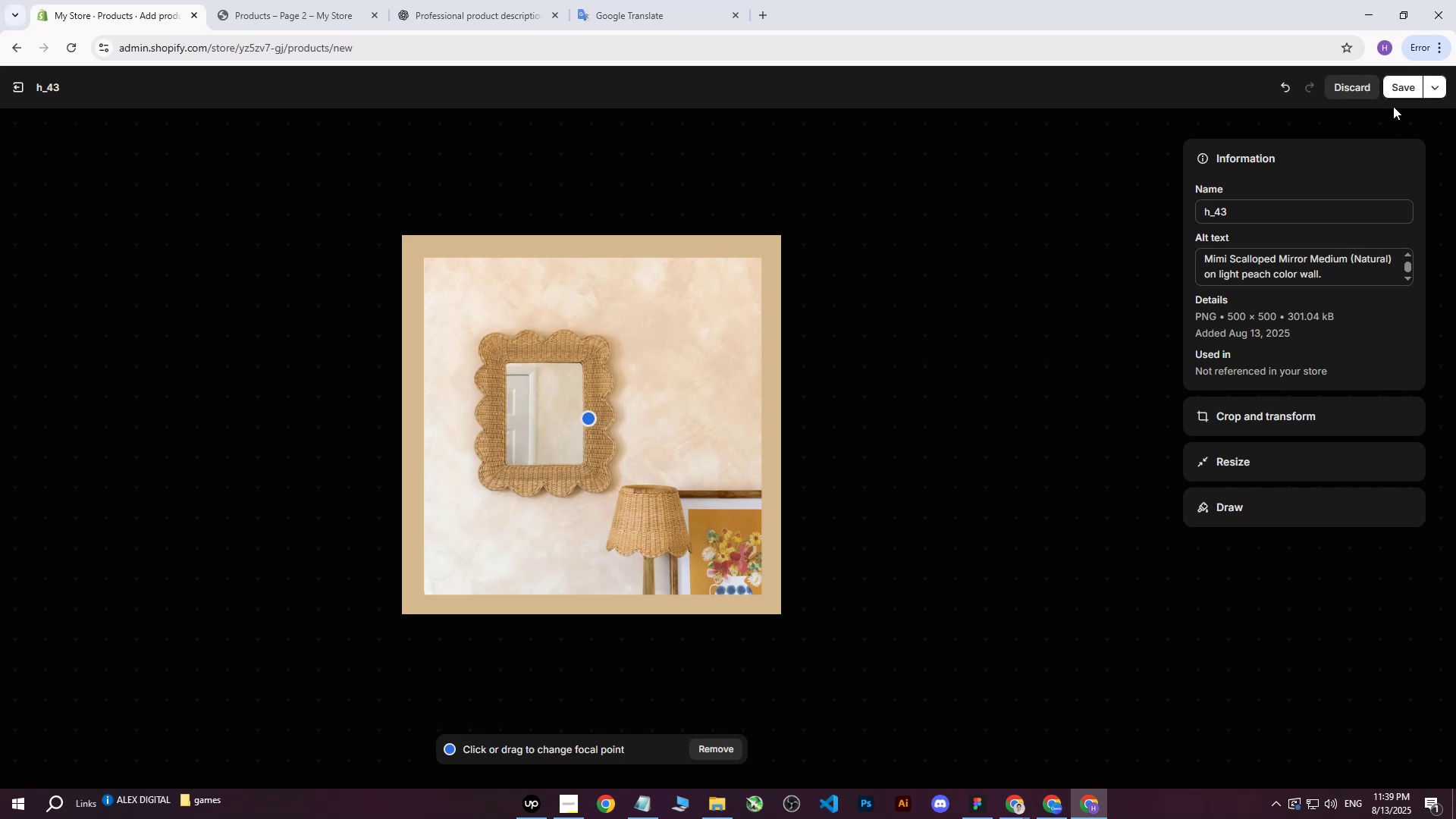 
left_click([1402, 93])
 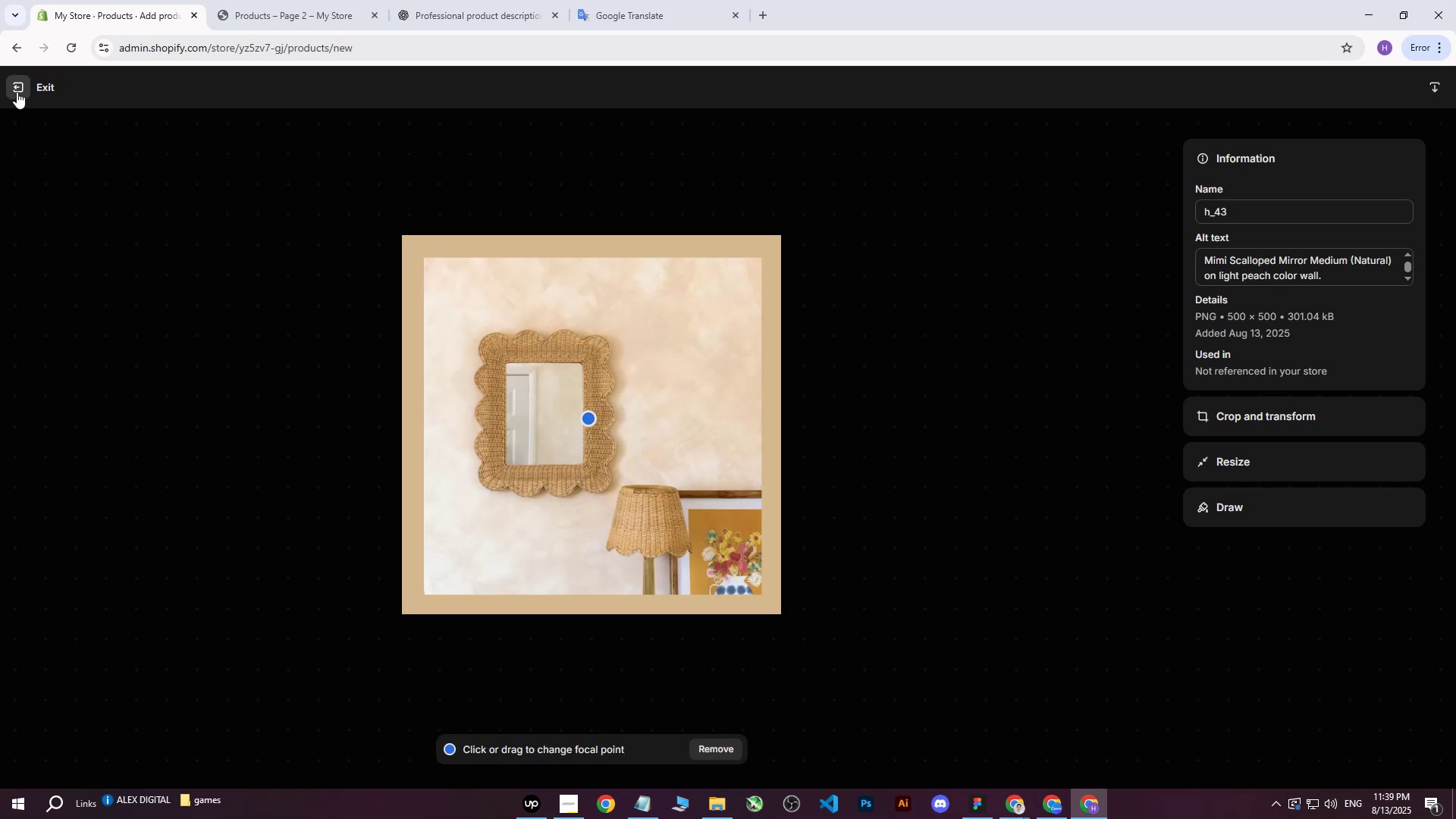 
left_click([17, 92])
 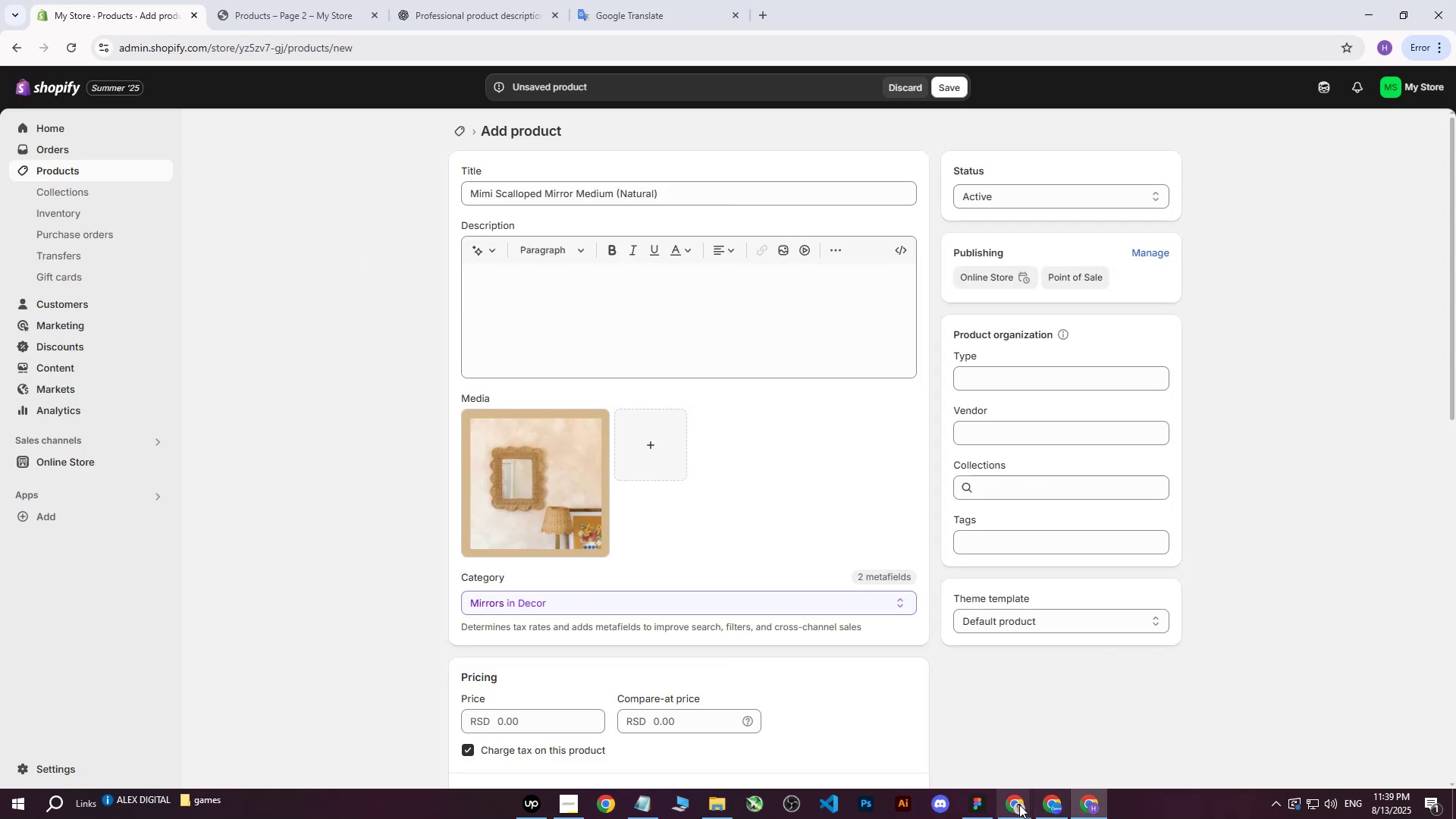 
double_click([952, 754])
 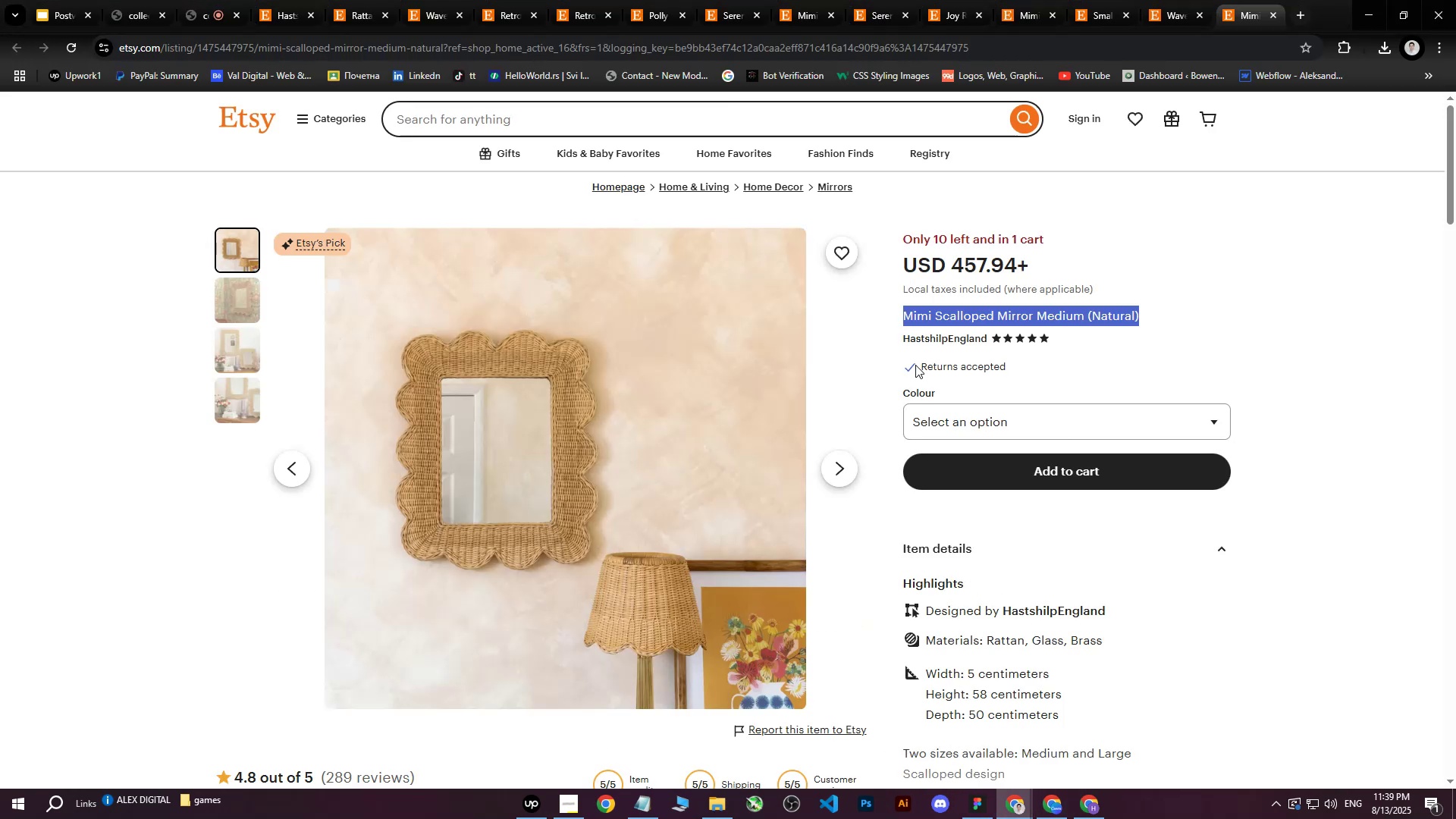 
scroll: coordinate [929, 375], scroll_direction: down, amount: 6.0
 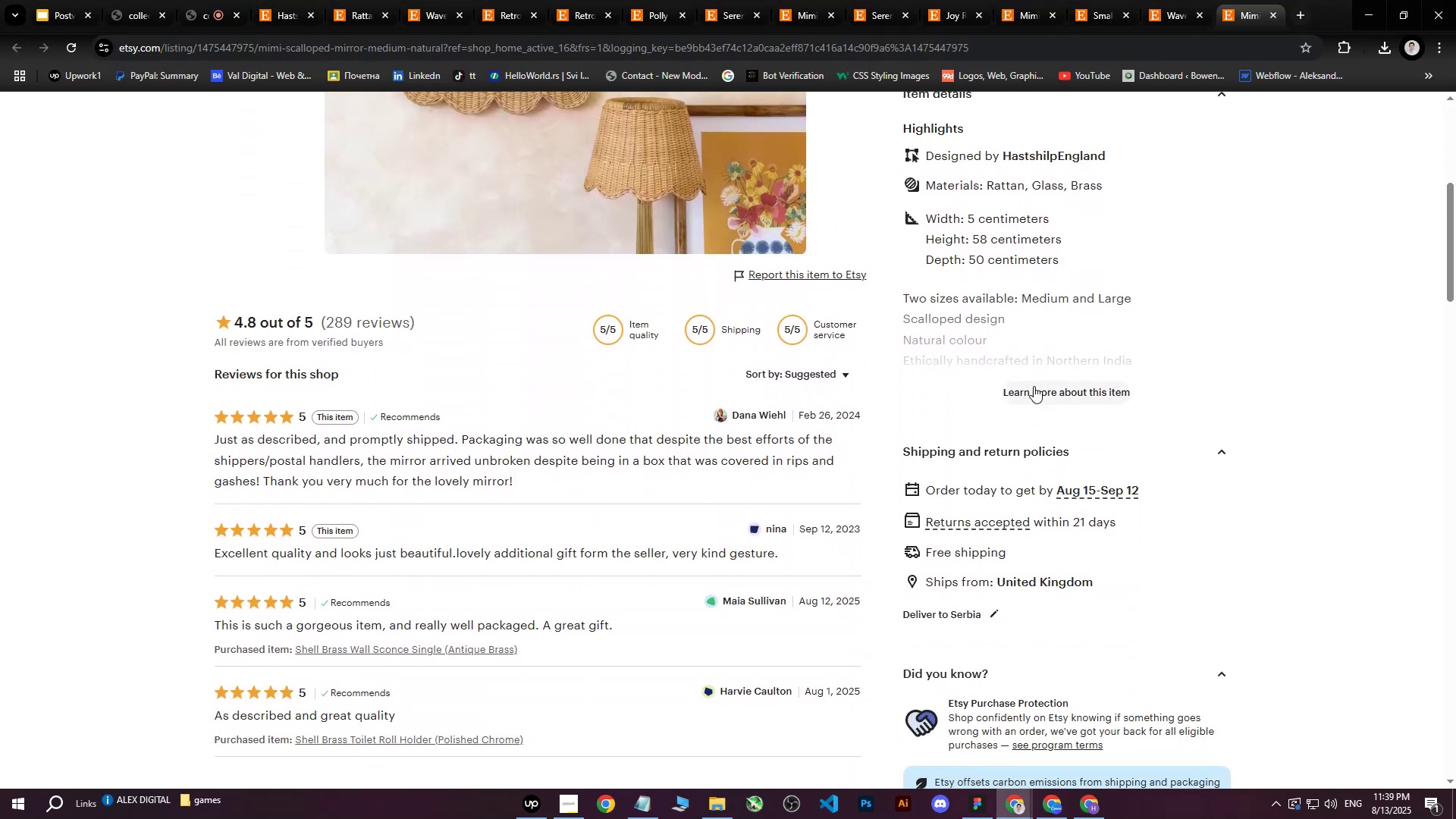 
left_click([1034, 388])
 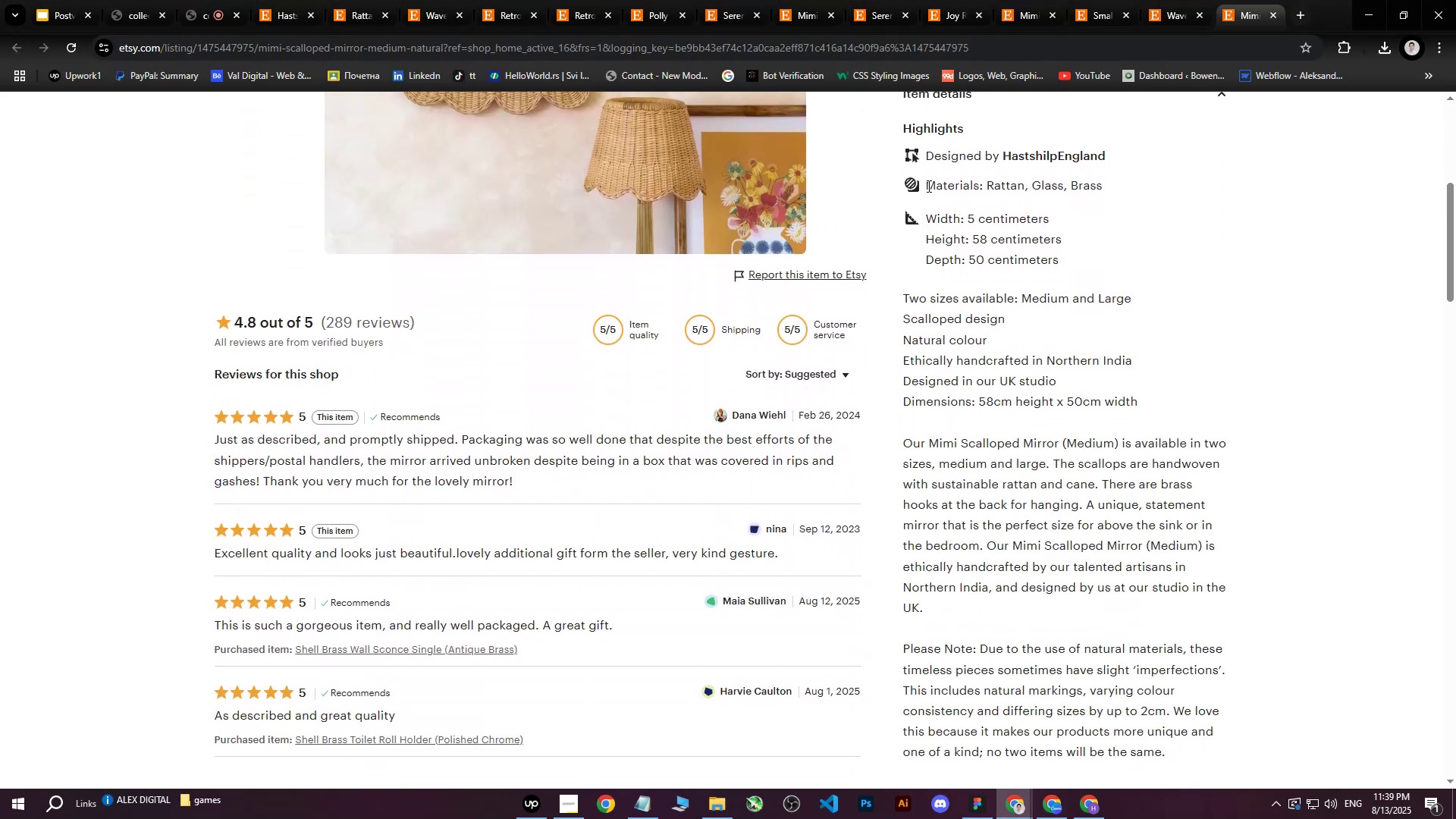 
left_click_drag(start_coordinate=[927, 185], to_coordinate=[1103, 405])
 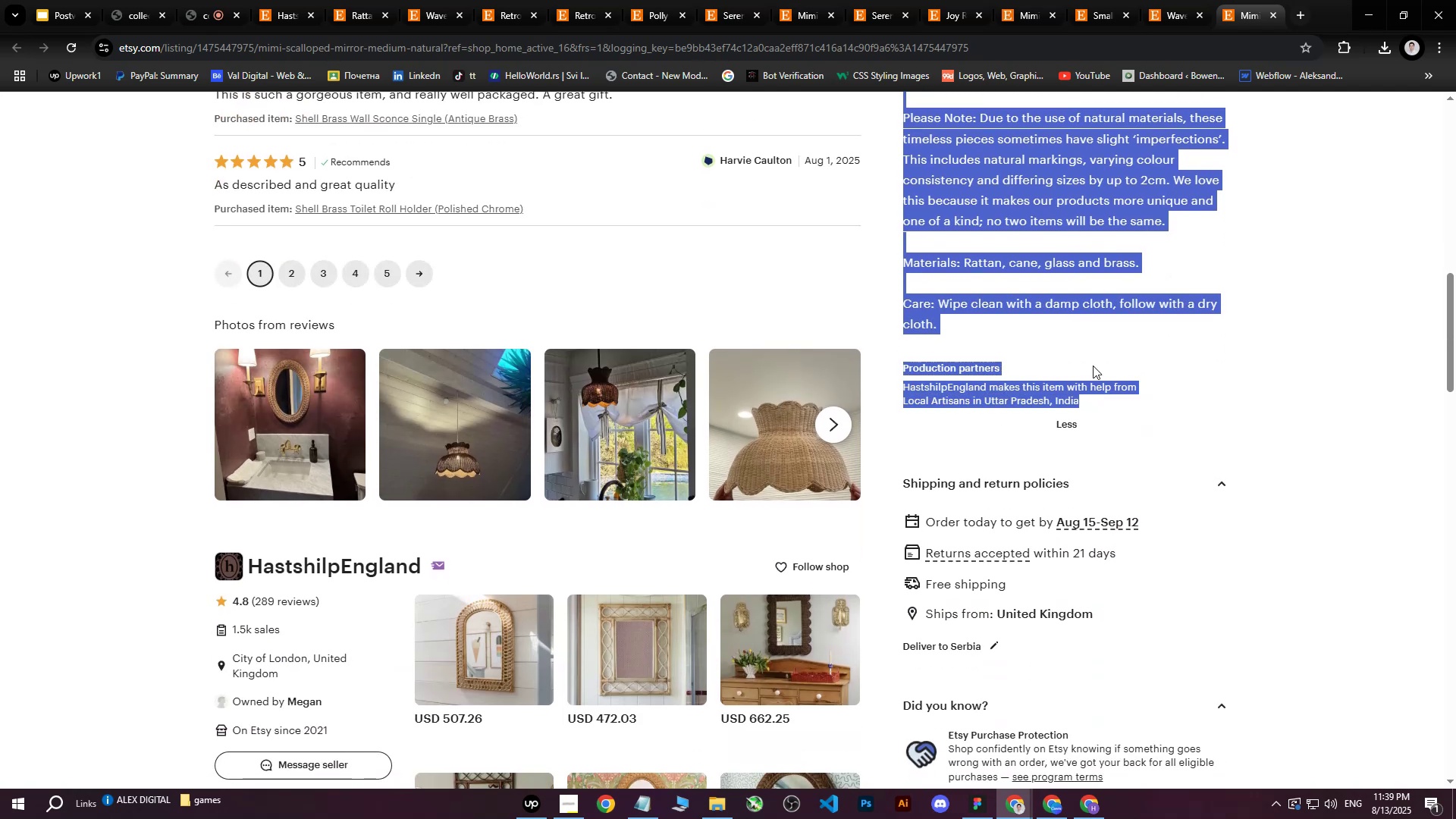 
scroll: coordinate [1141, 397], scroll_direction: down, amount: 7.0
 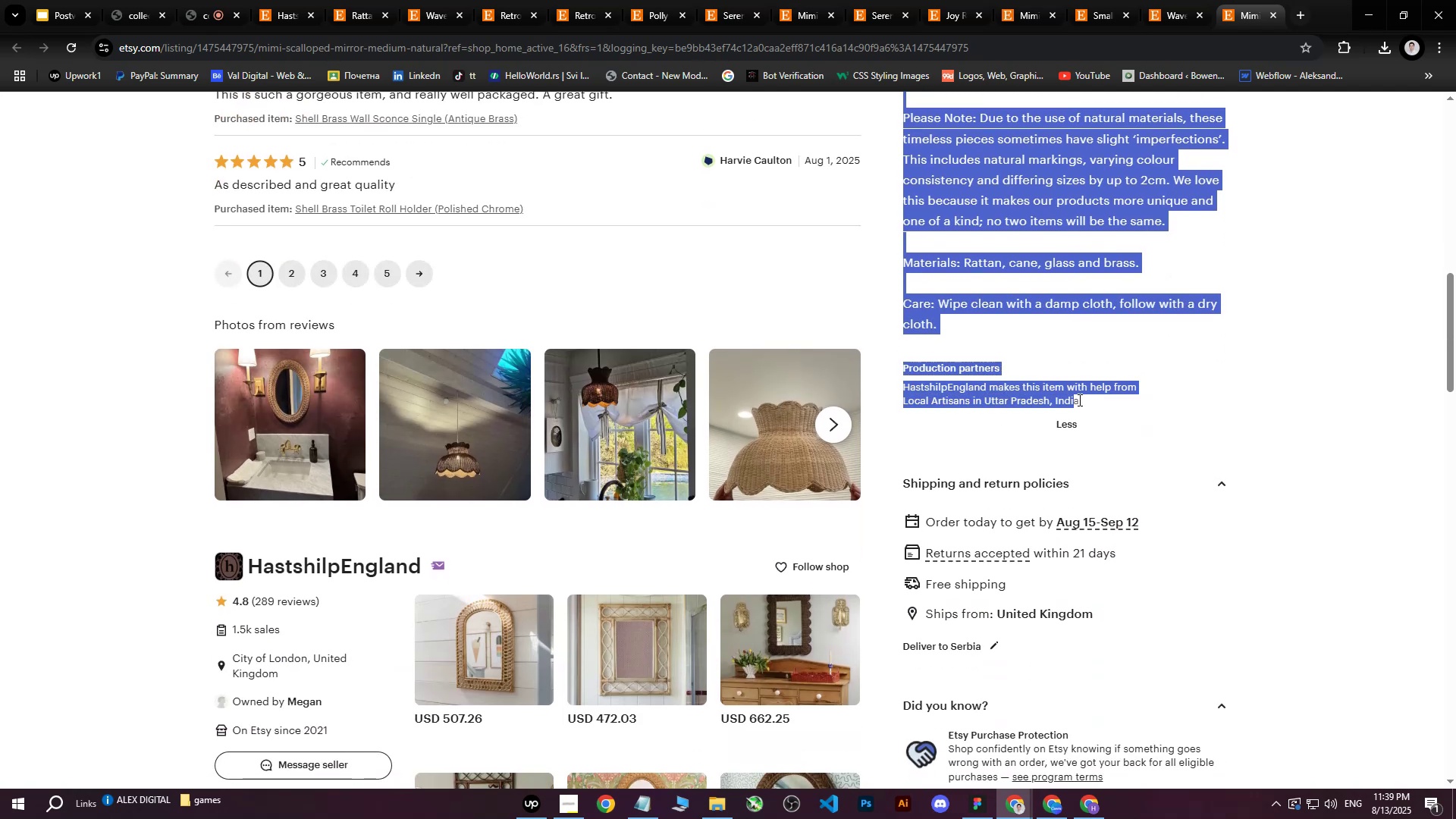 
key(Control+ControlLeft)
 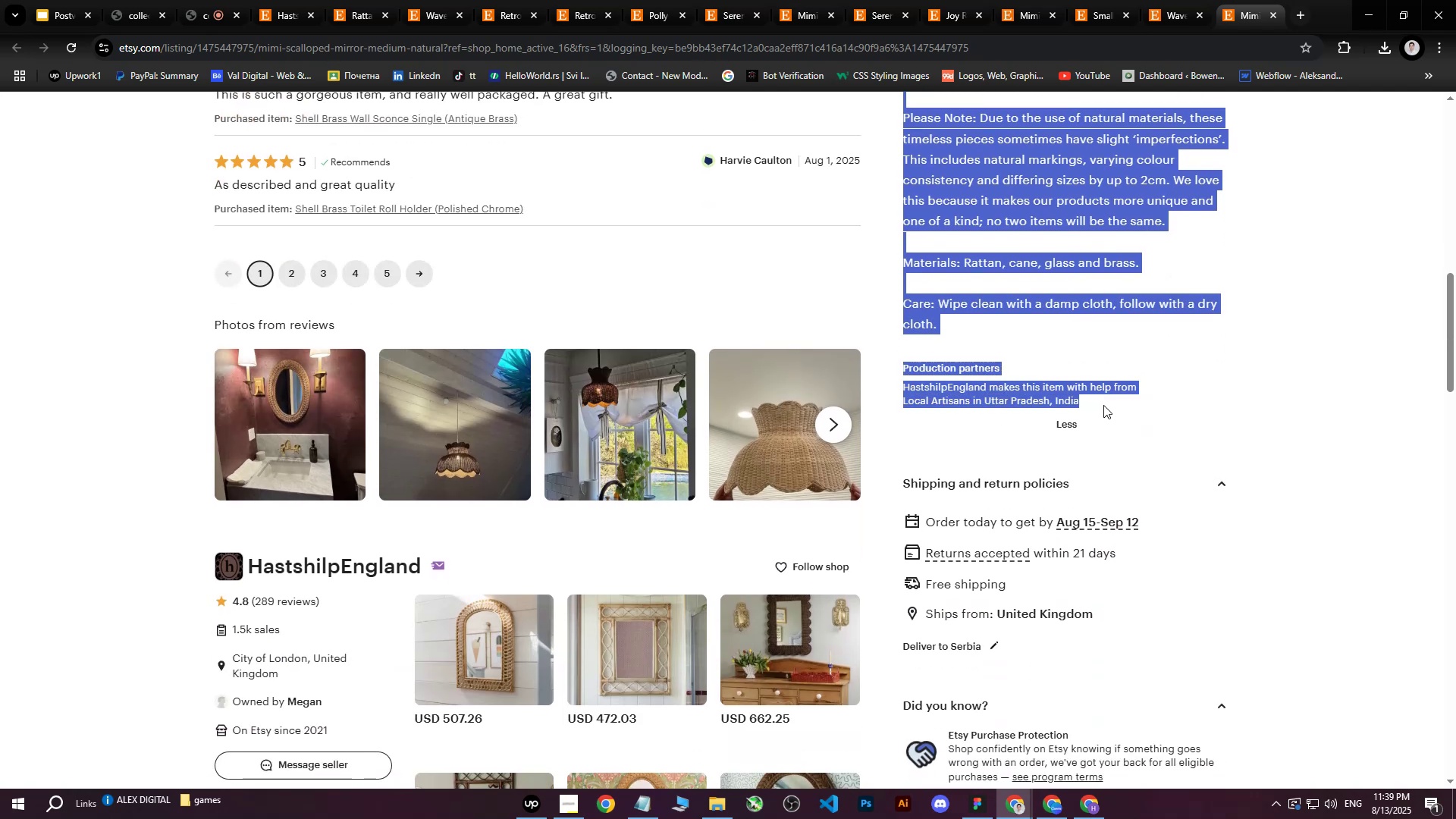 
key(Control+C)
 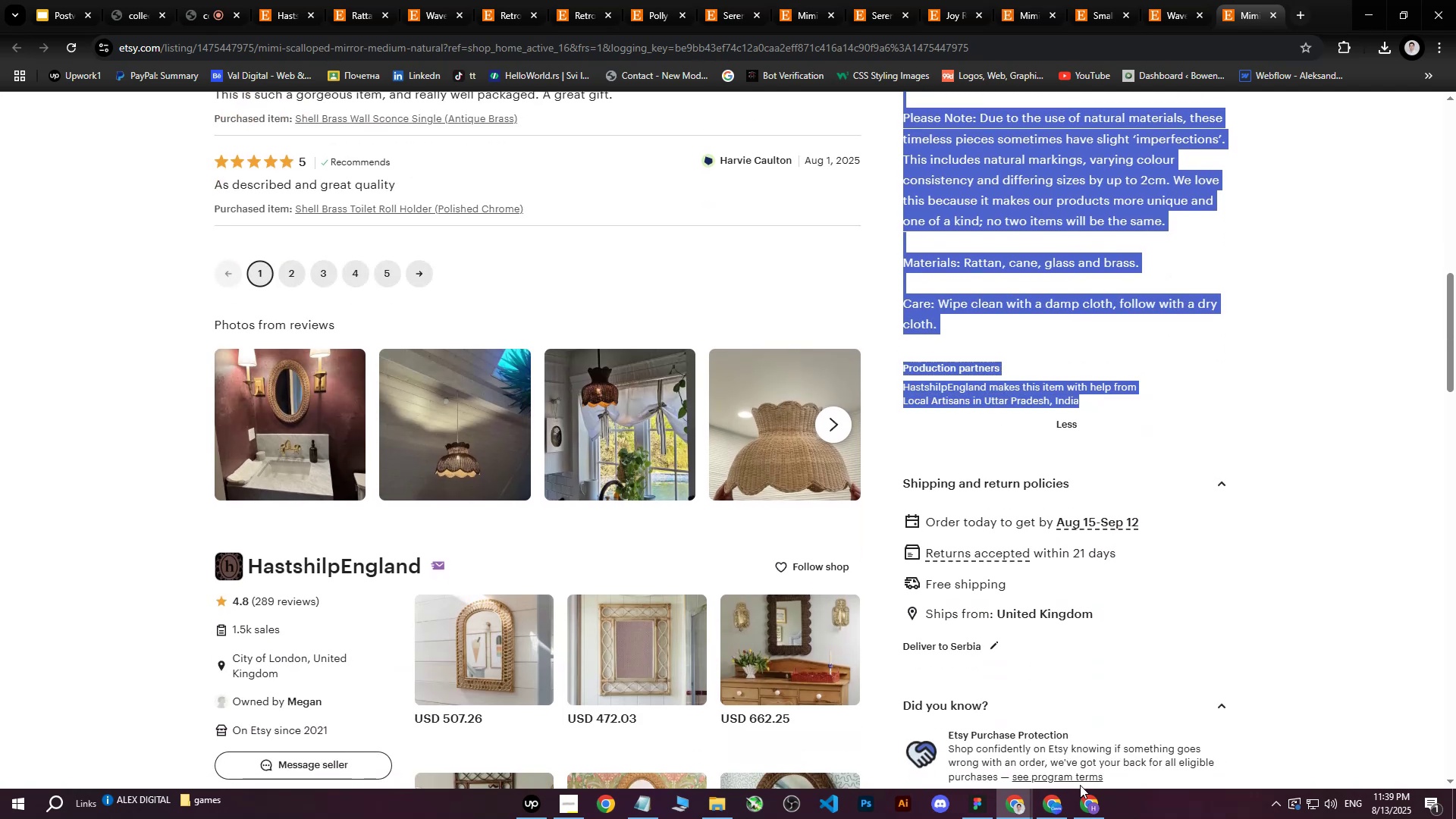 
left_click([1095, 806])
 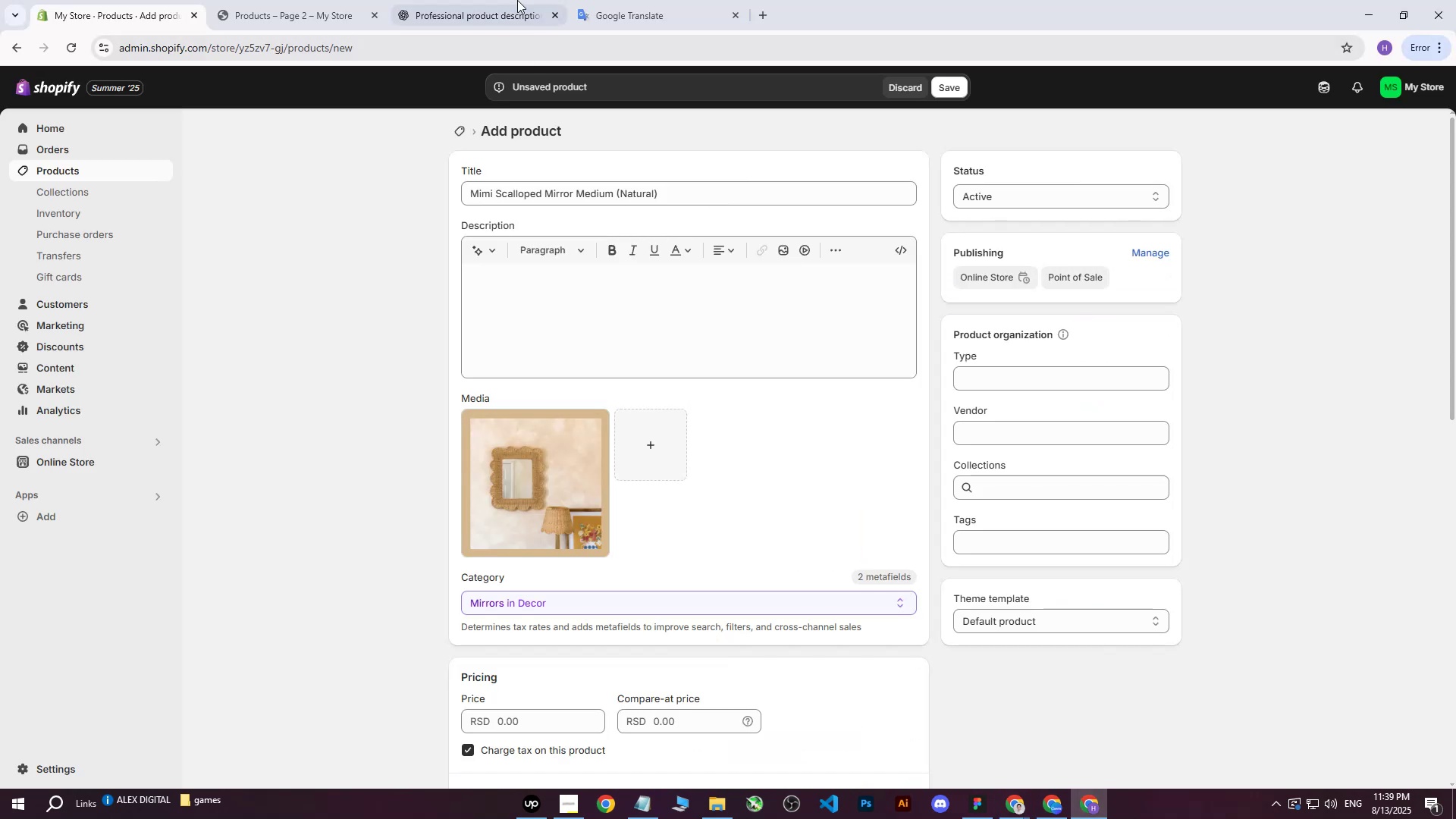 
left_click([461, 0])
 